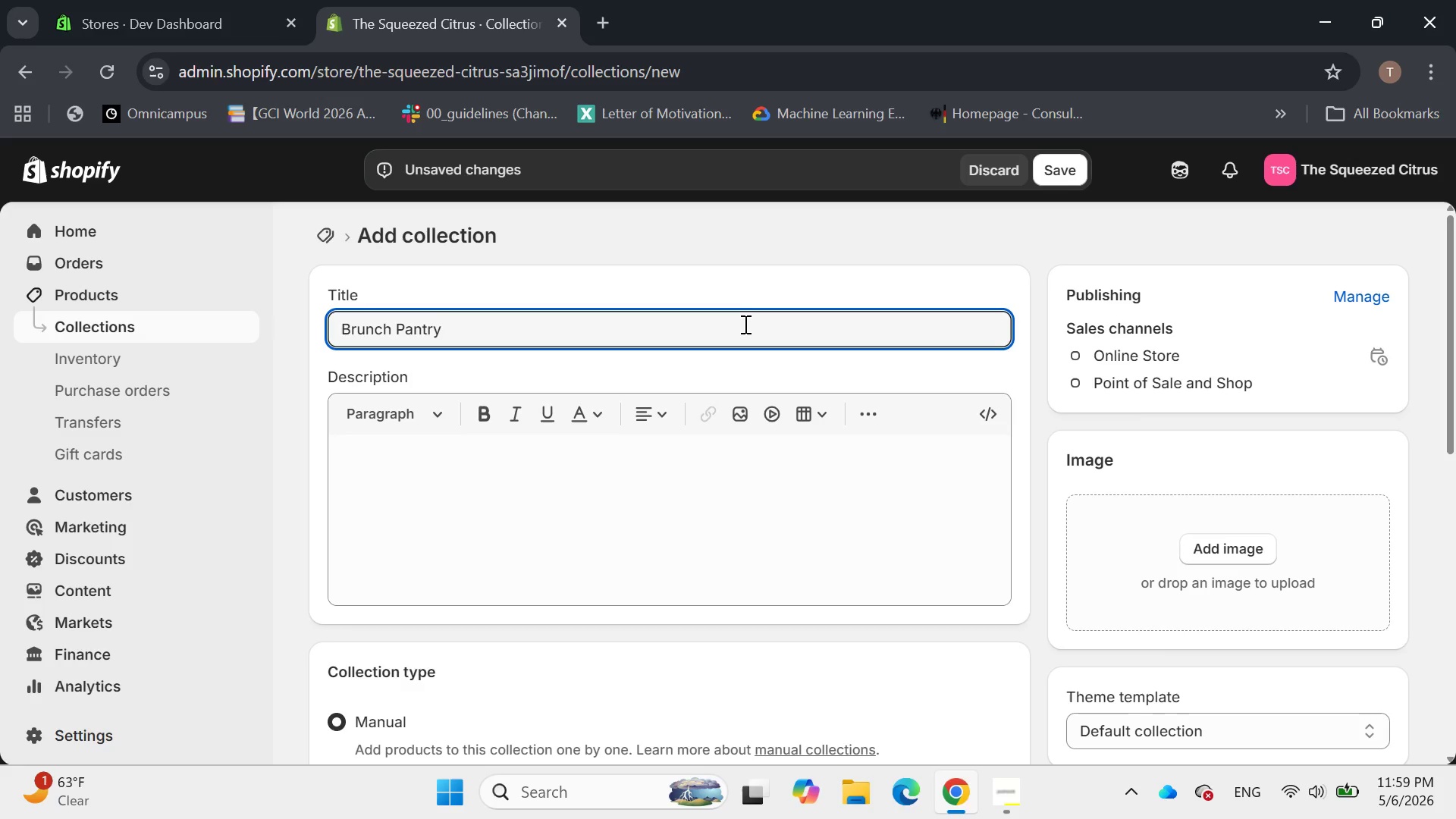 
scroll: coordinate [579, 505], scroll_direction: down, amount: 3.0
 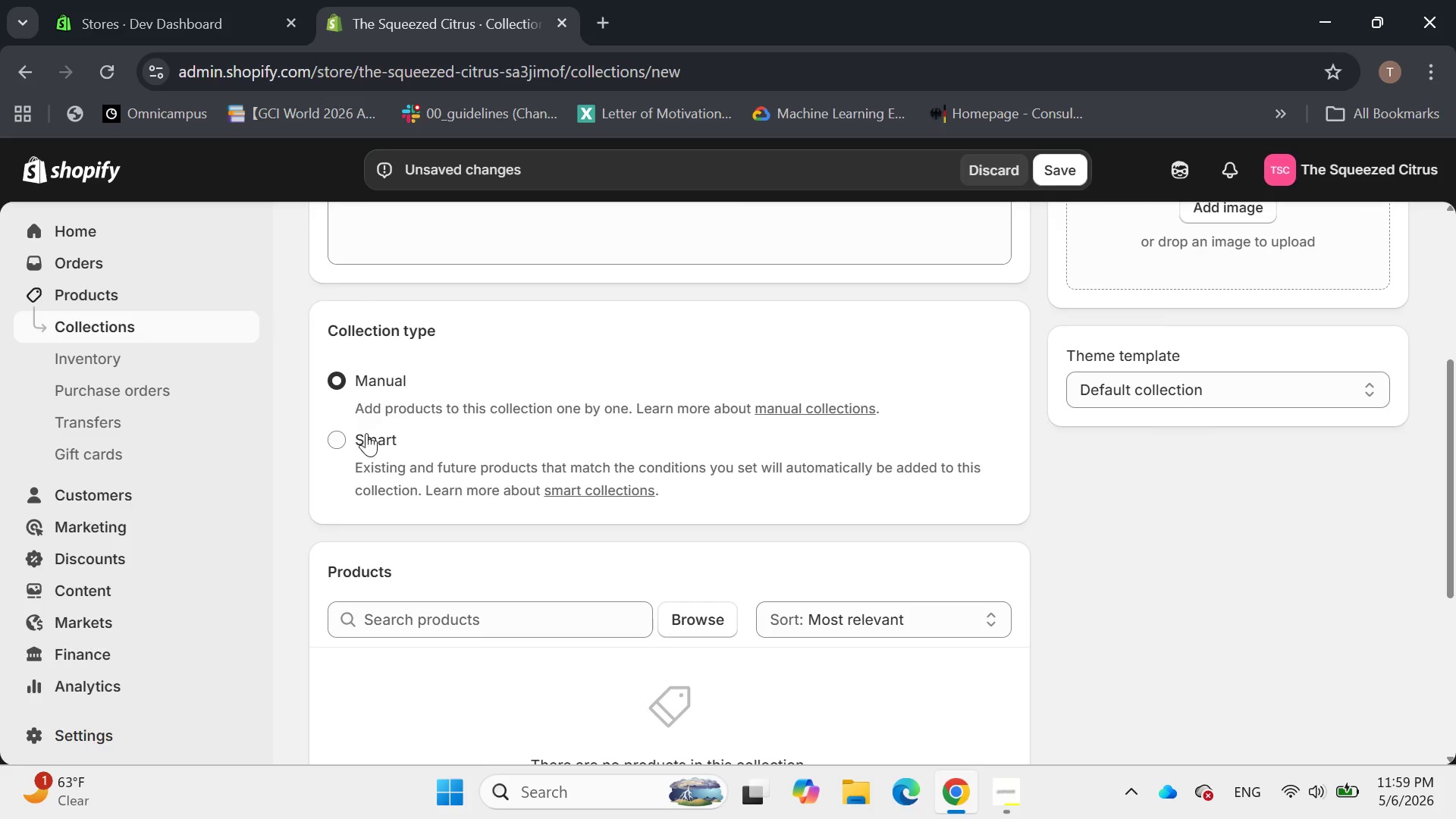 
left_click([366, 433])
 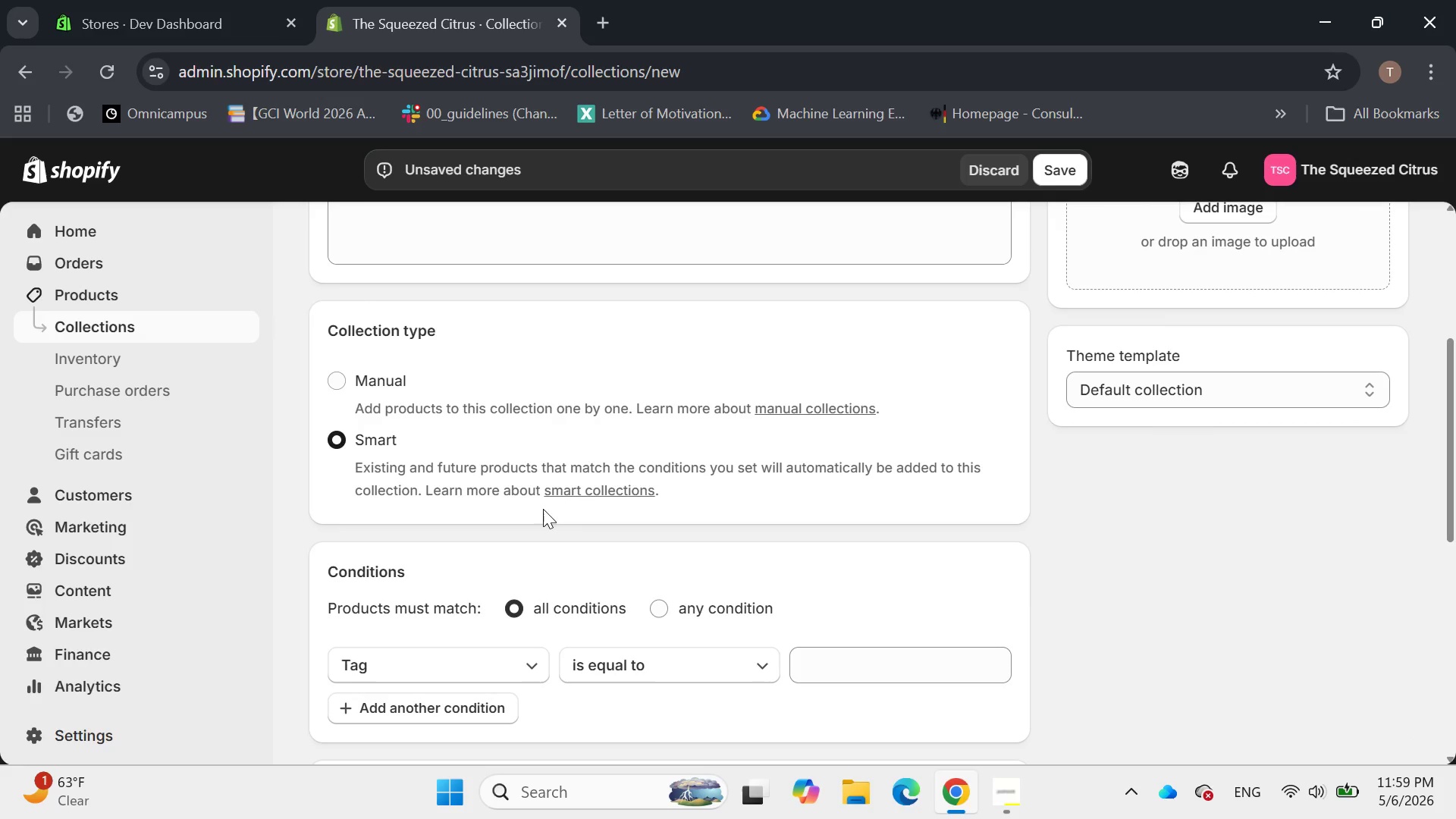 
scroll: coordinate [587, 488], scroll_direction: down, amount: 2.0
 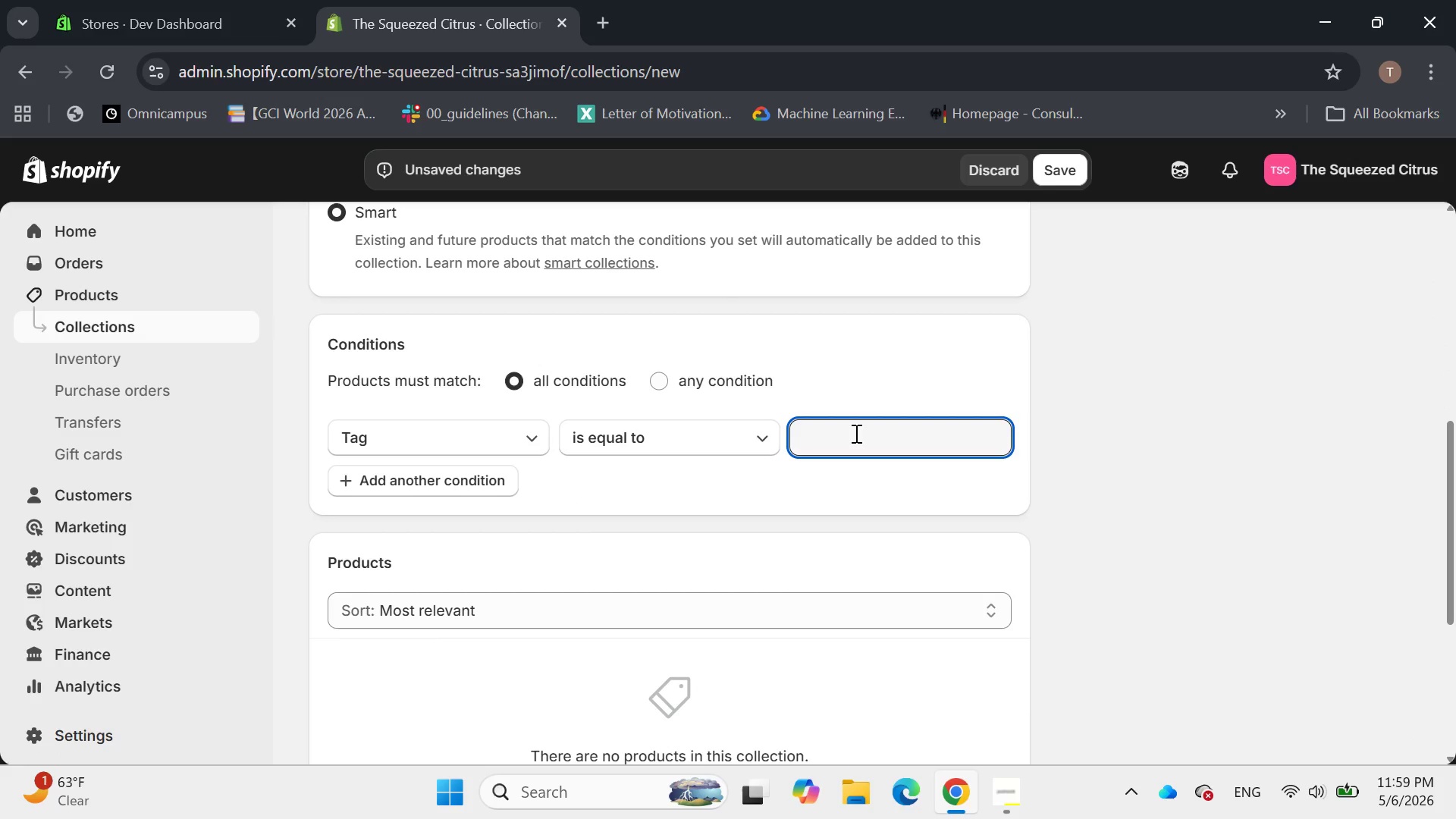 
type(B)
key(Backspace)
type(bu)
key(Backspace)
type(runch)
 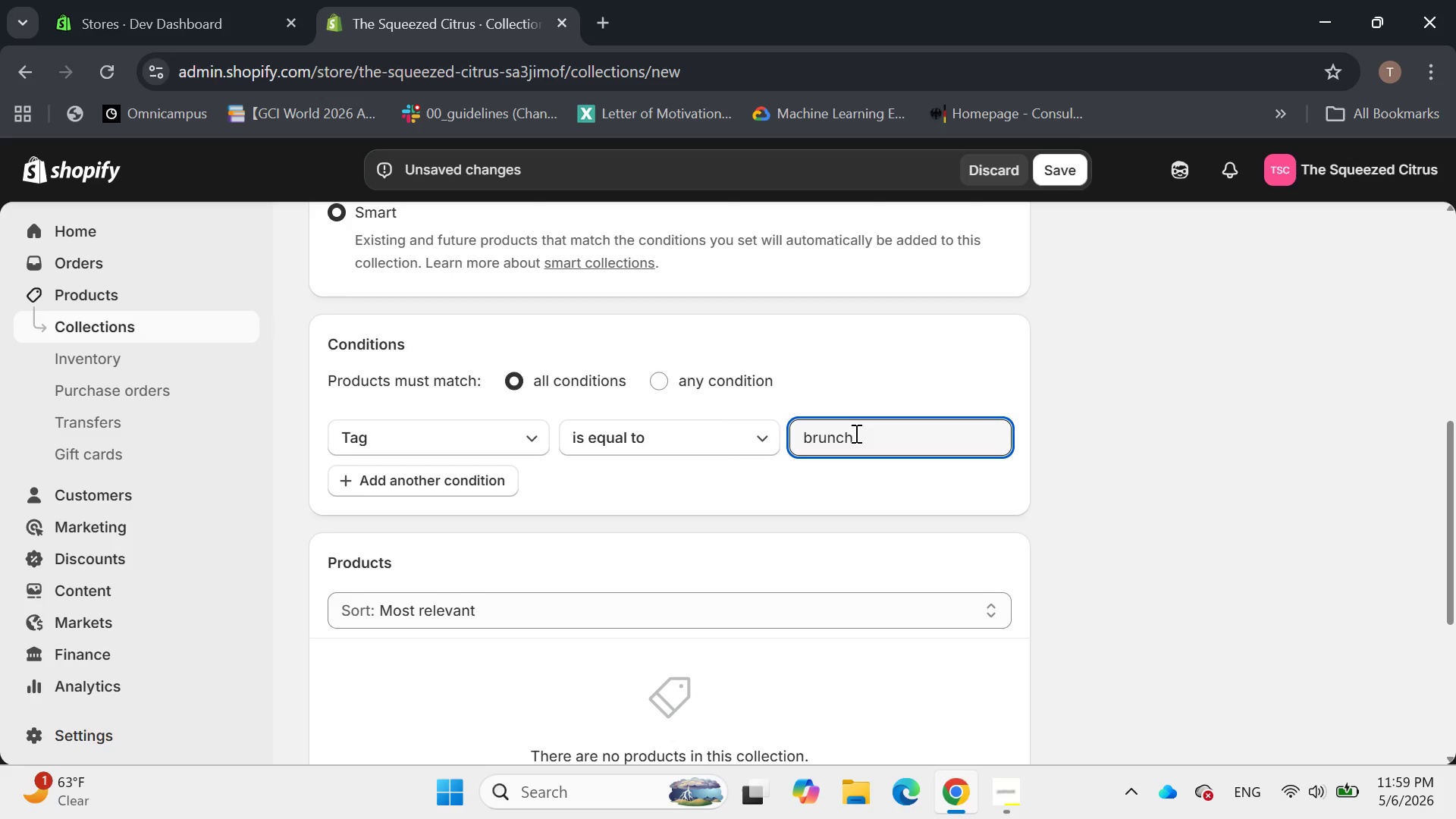 
type(-pantry)
 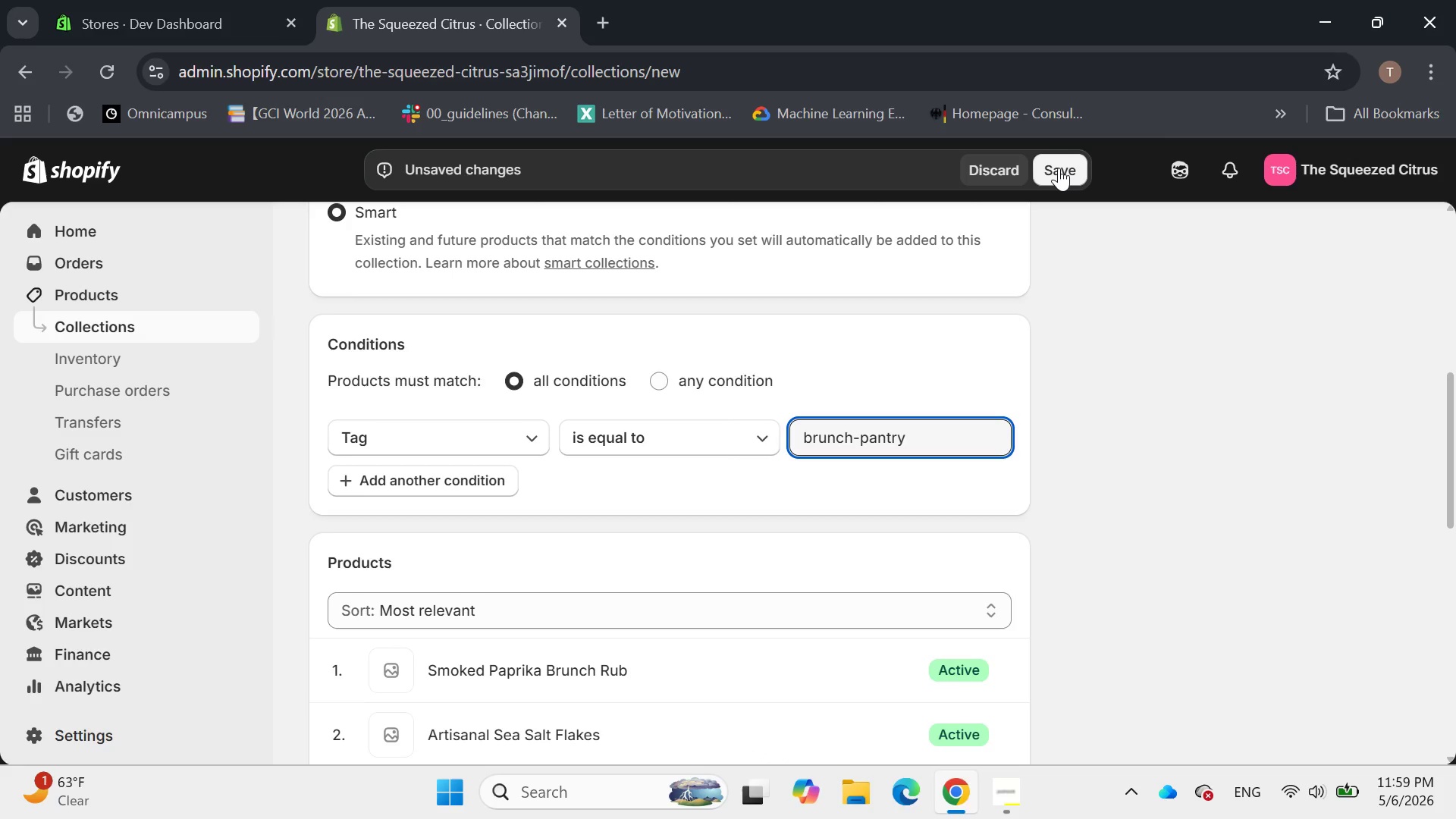 
wait(6.76)
 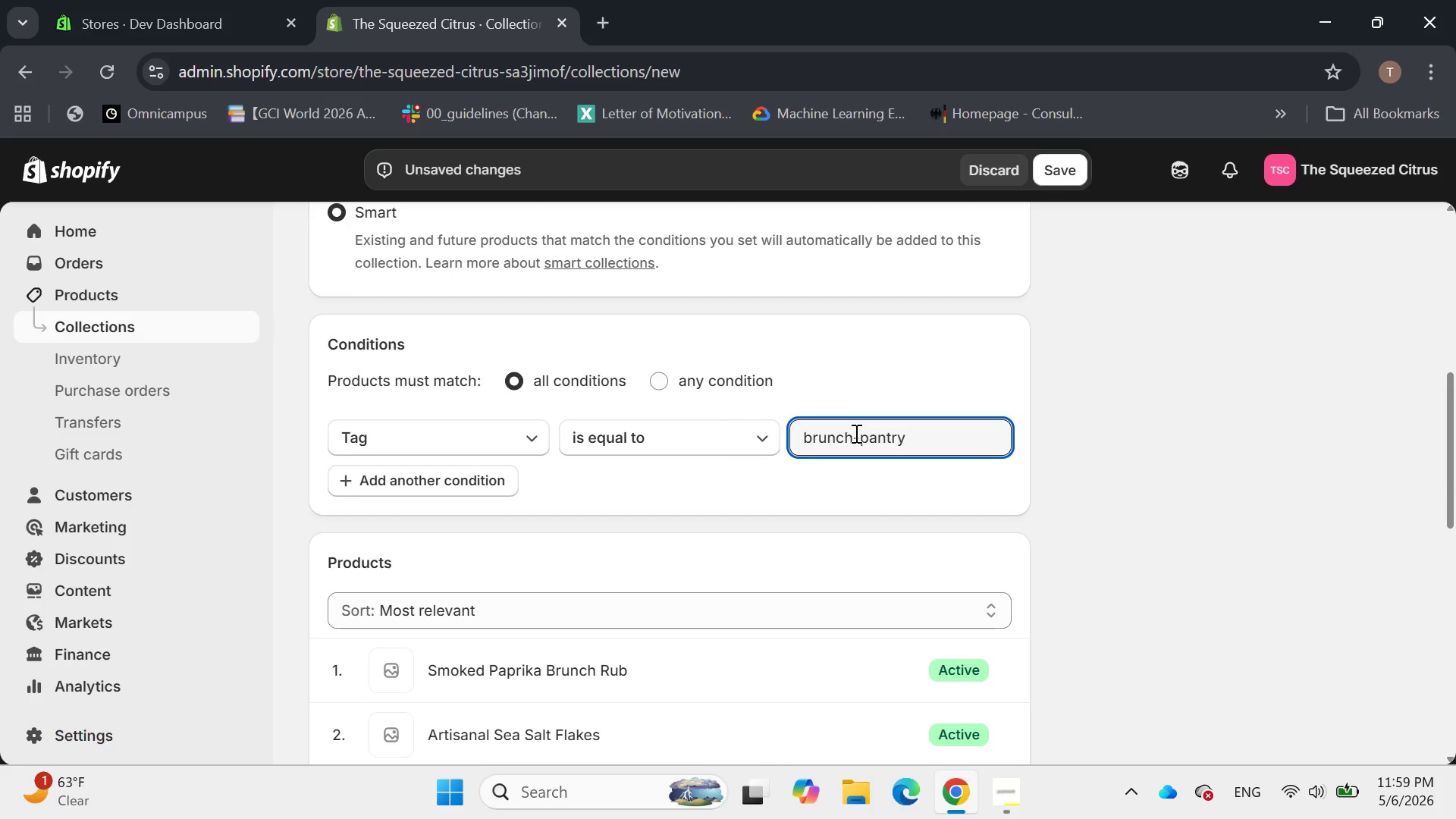 
left_click([1059, 168])
 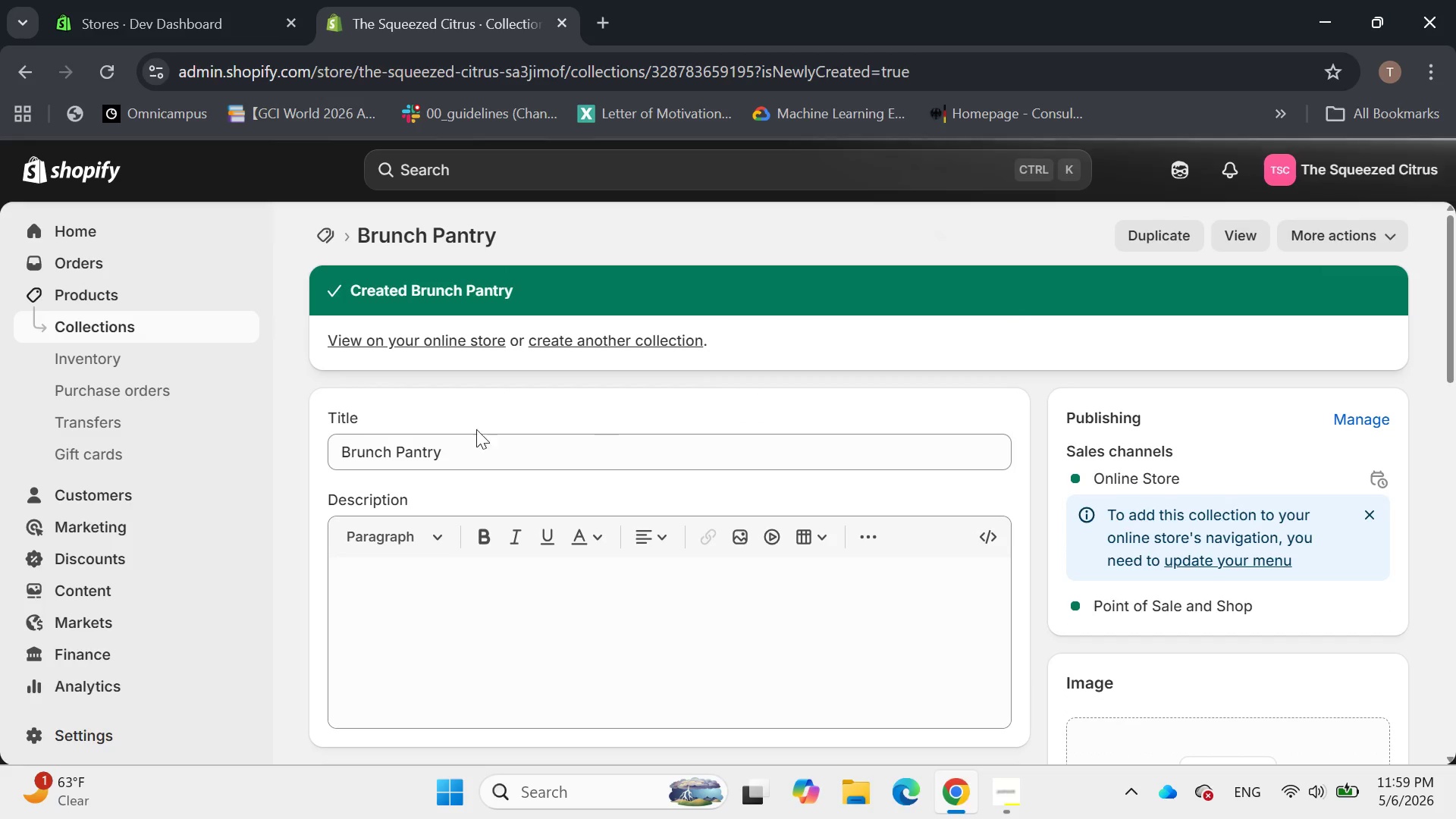 
wait(5.36)
 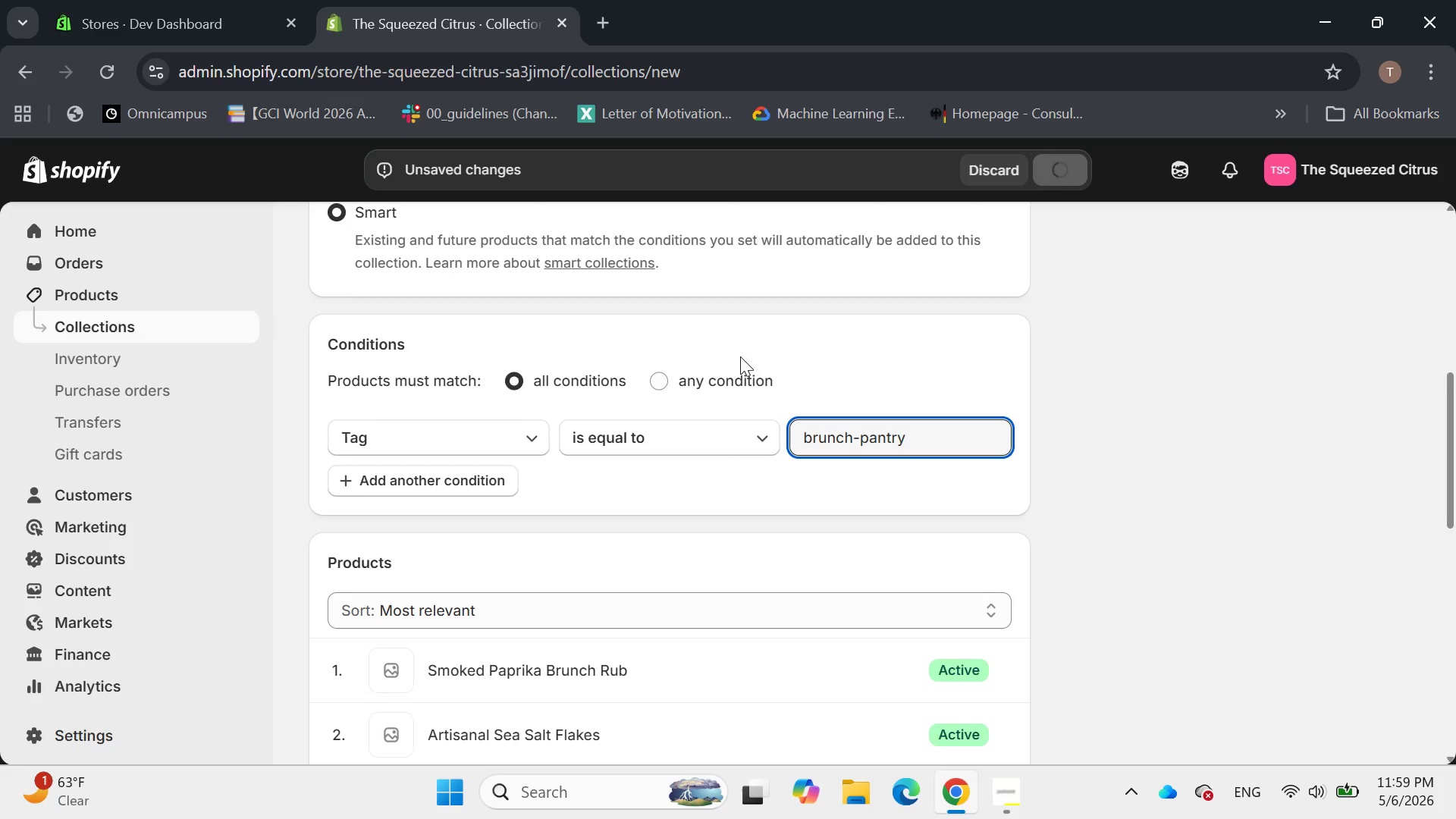 
left_click([338, 231])
 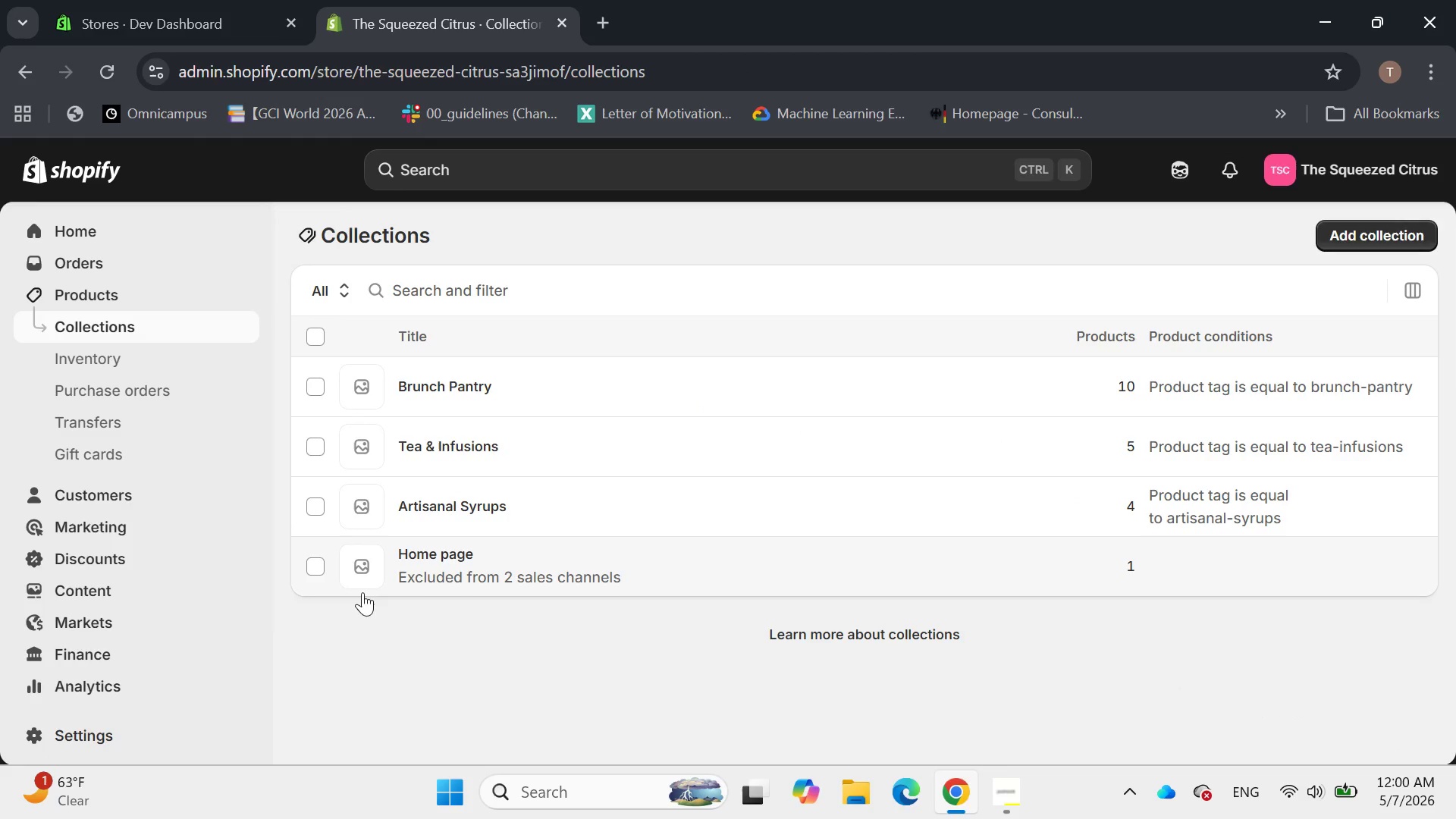 
left_click([317, 568])
 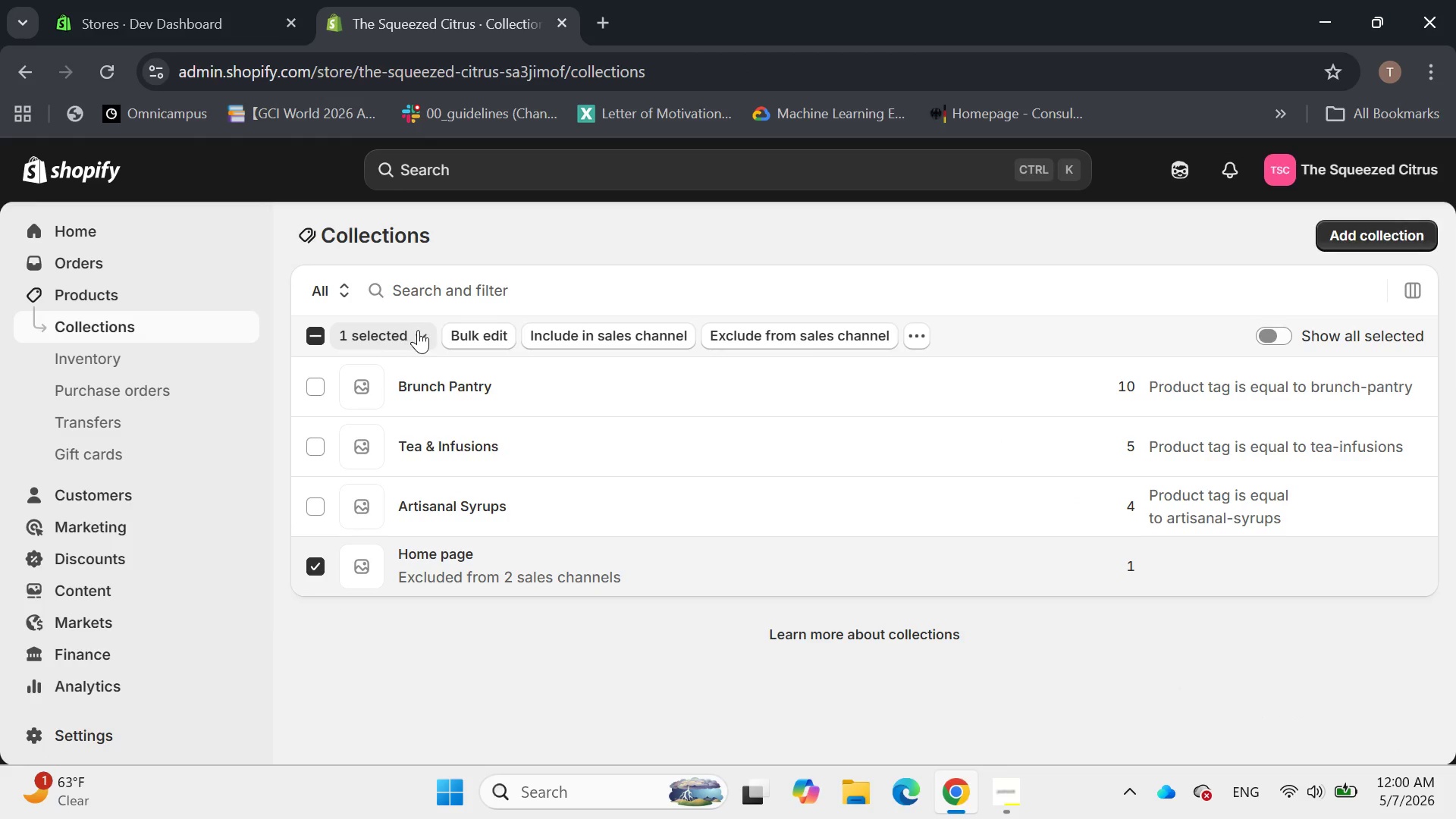 
mouse_move([913, 340])
 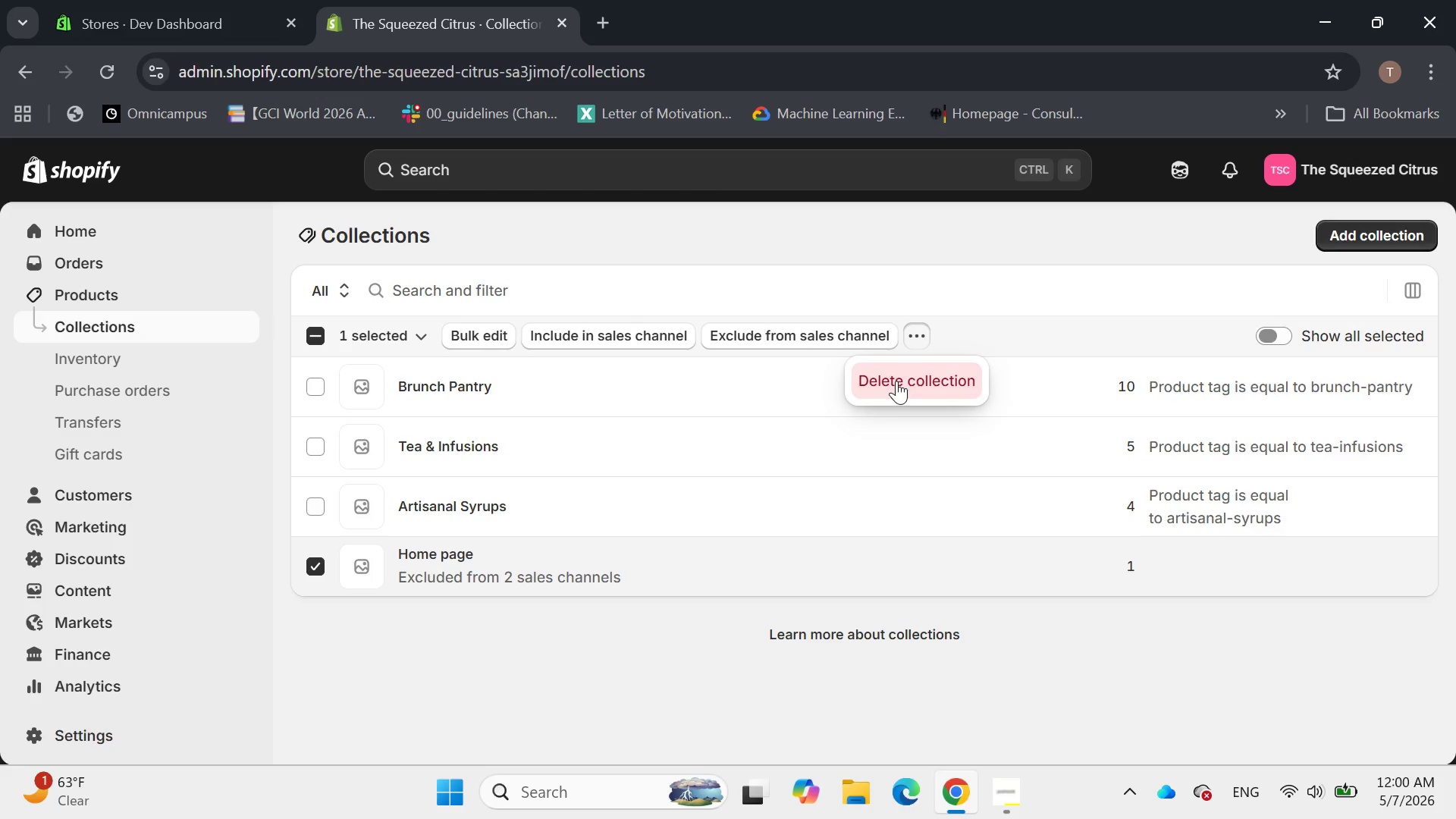 
left_click([896, 381])
 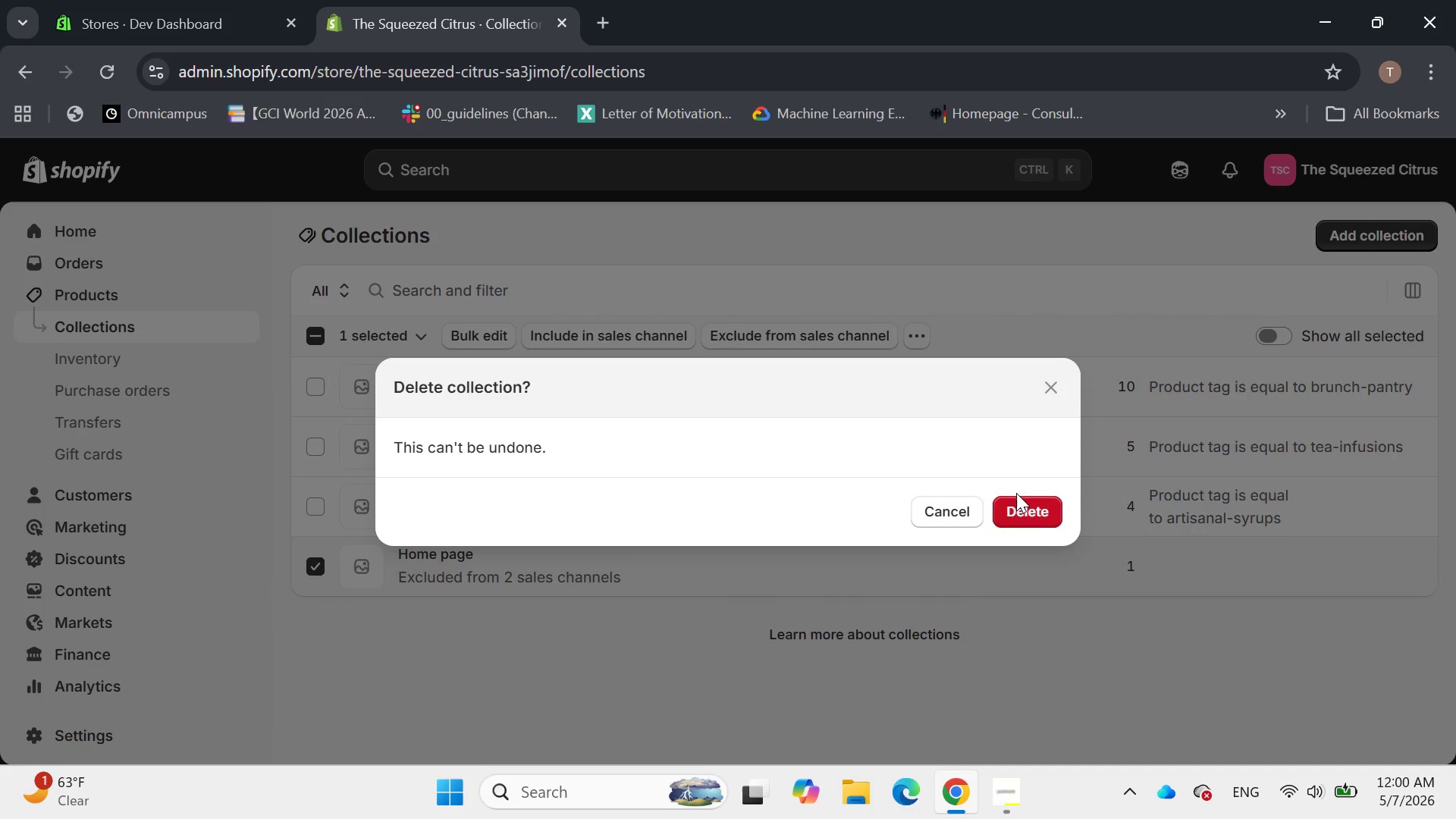 
left_click([1034, 516])
 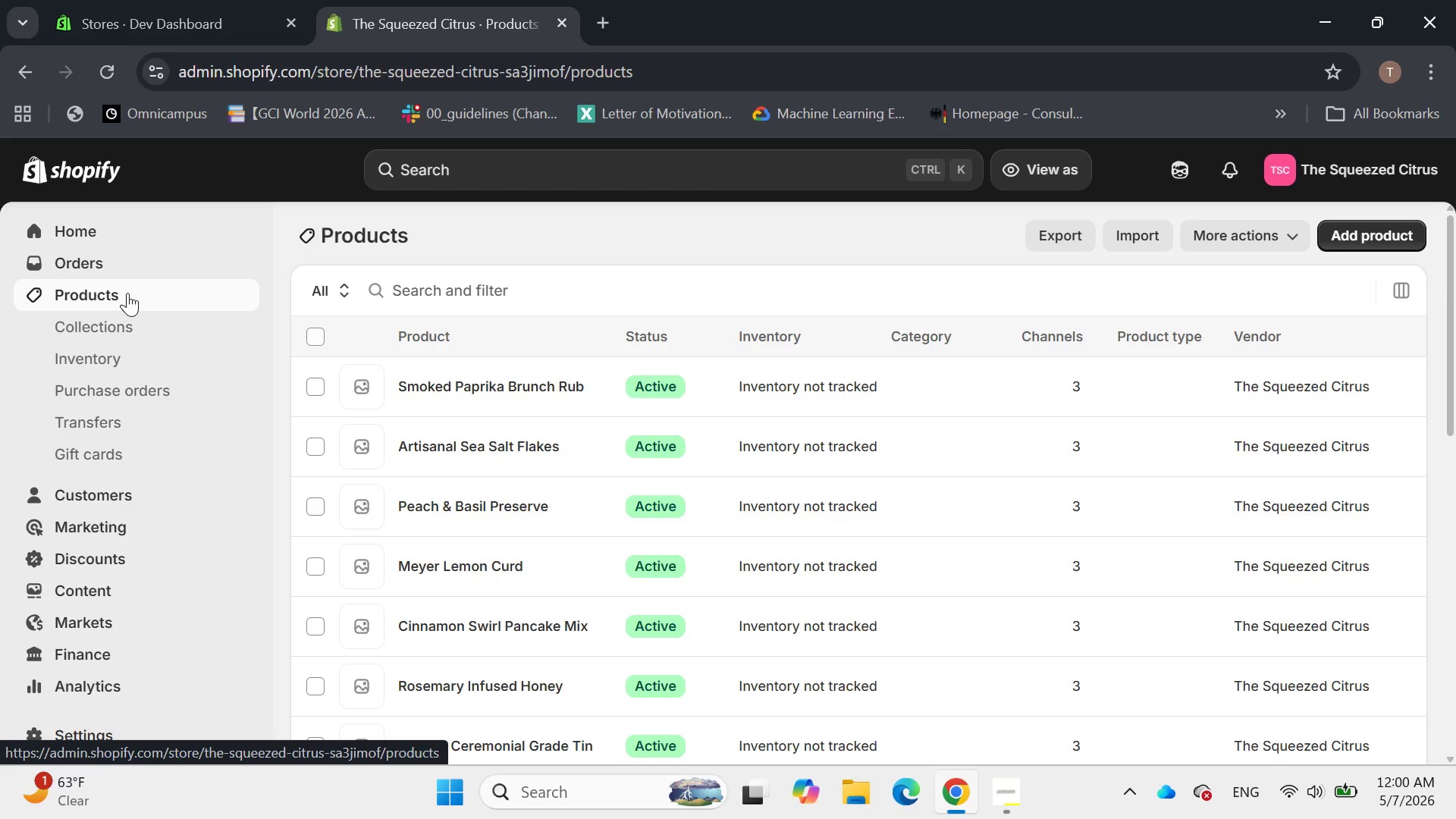 
wait(12.52)
 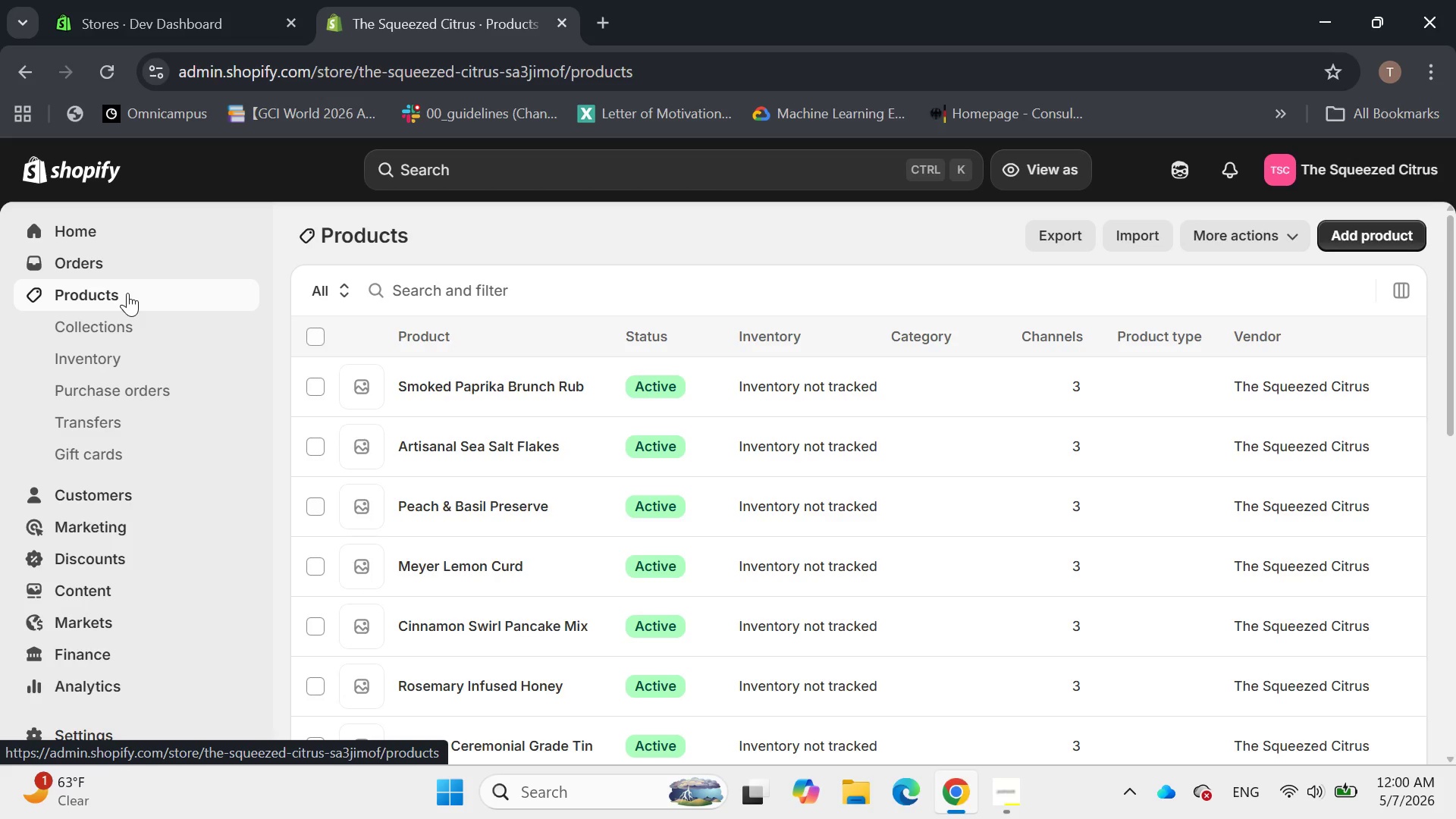 
scroll: coordinate [500, 419], scroll_direction: down, amount: 11.0
 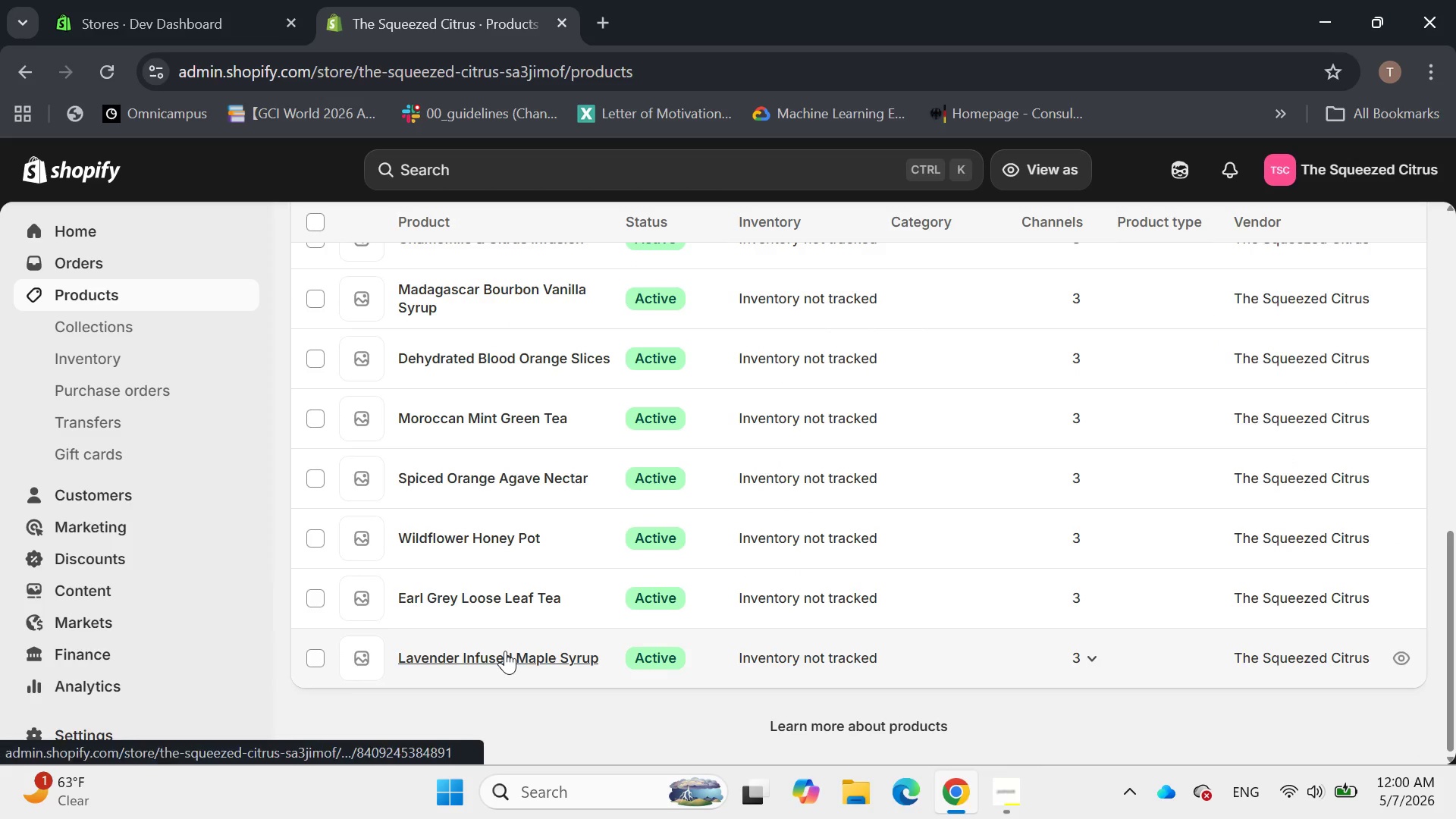 
left_click([506, 651])
 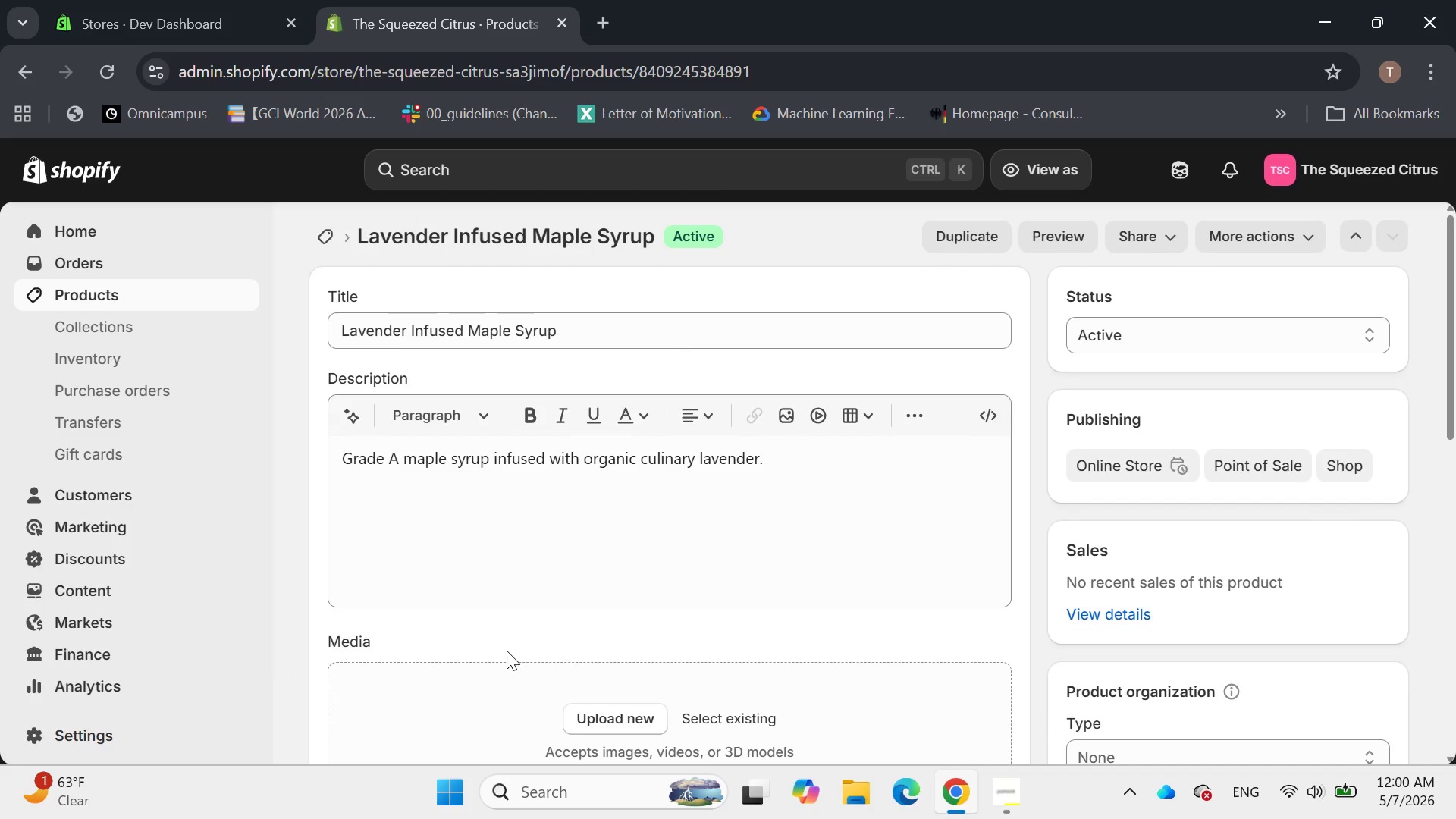 
scroll: coordinate [539, 538], scroll_direction: down, amount: 2.0
 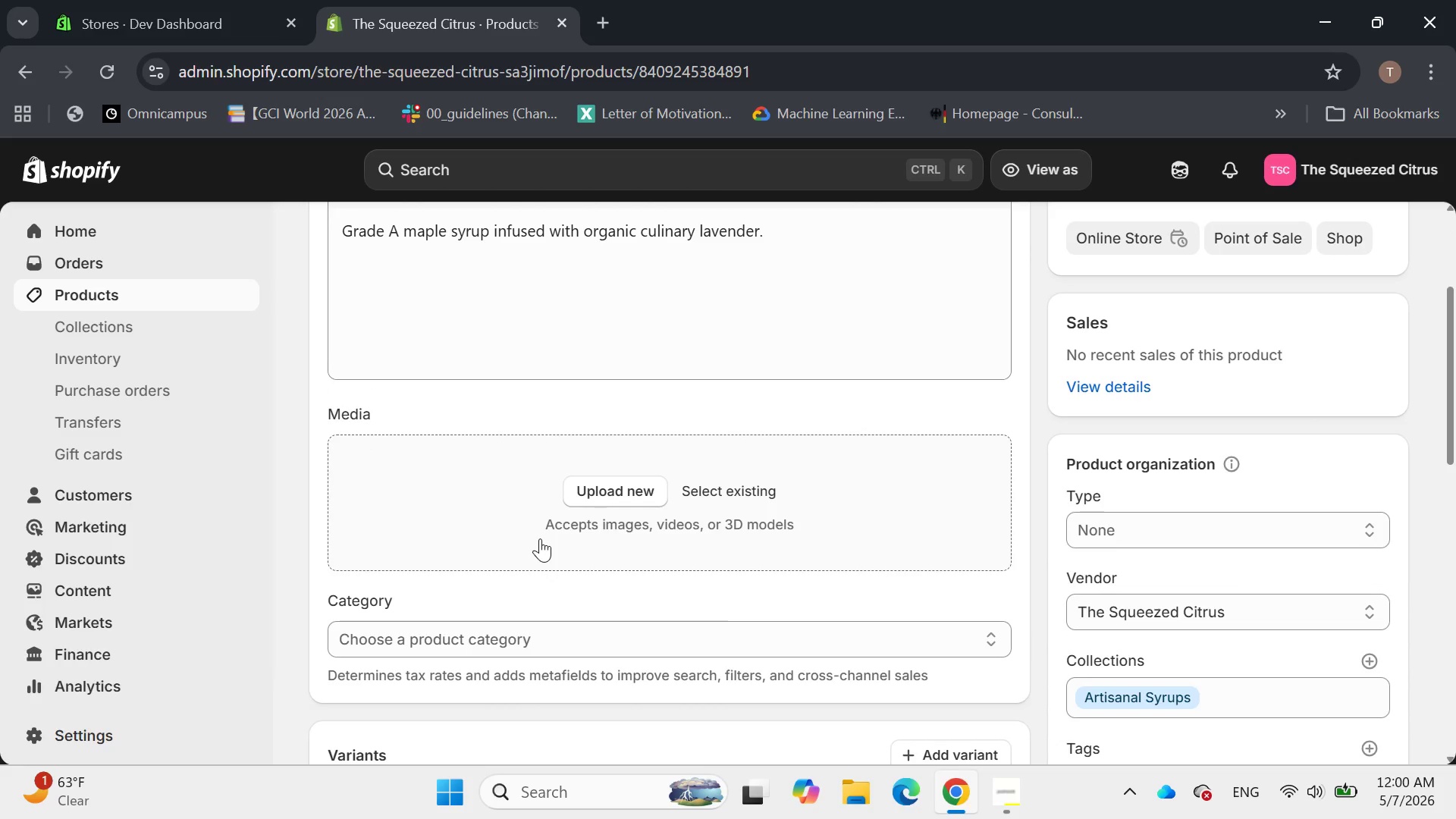 
scroll: coordinate [540, 538], scroll_direction: up, amount: 2.0
 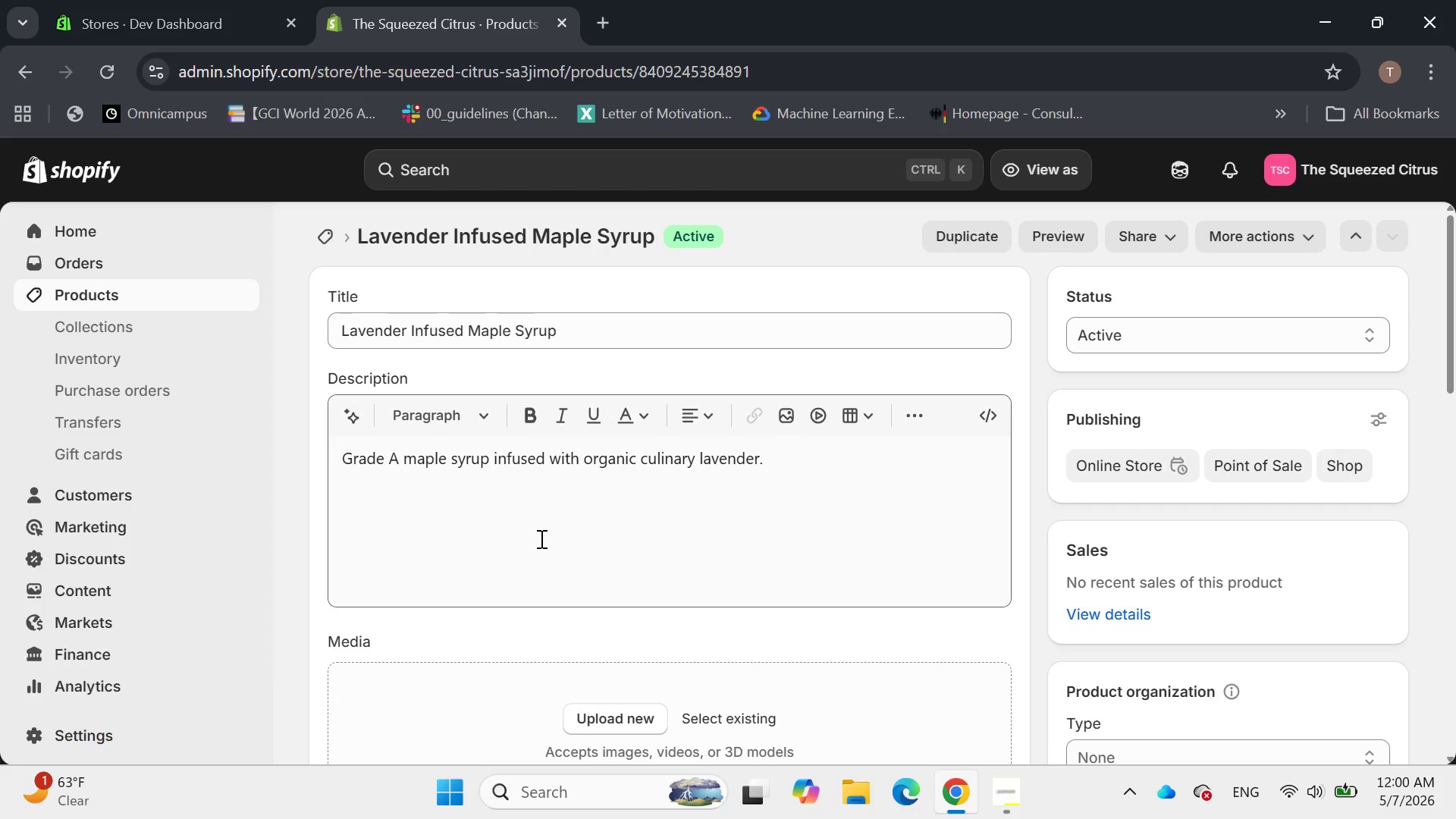 
scroll: coordinate [540, 538], scroll_direction: down, amount: 1.0
 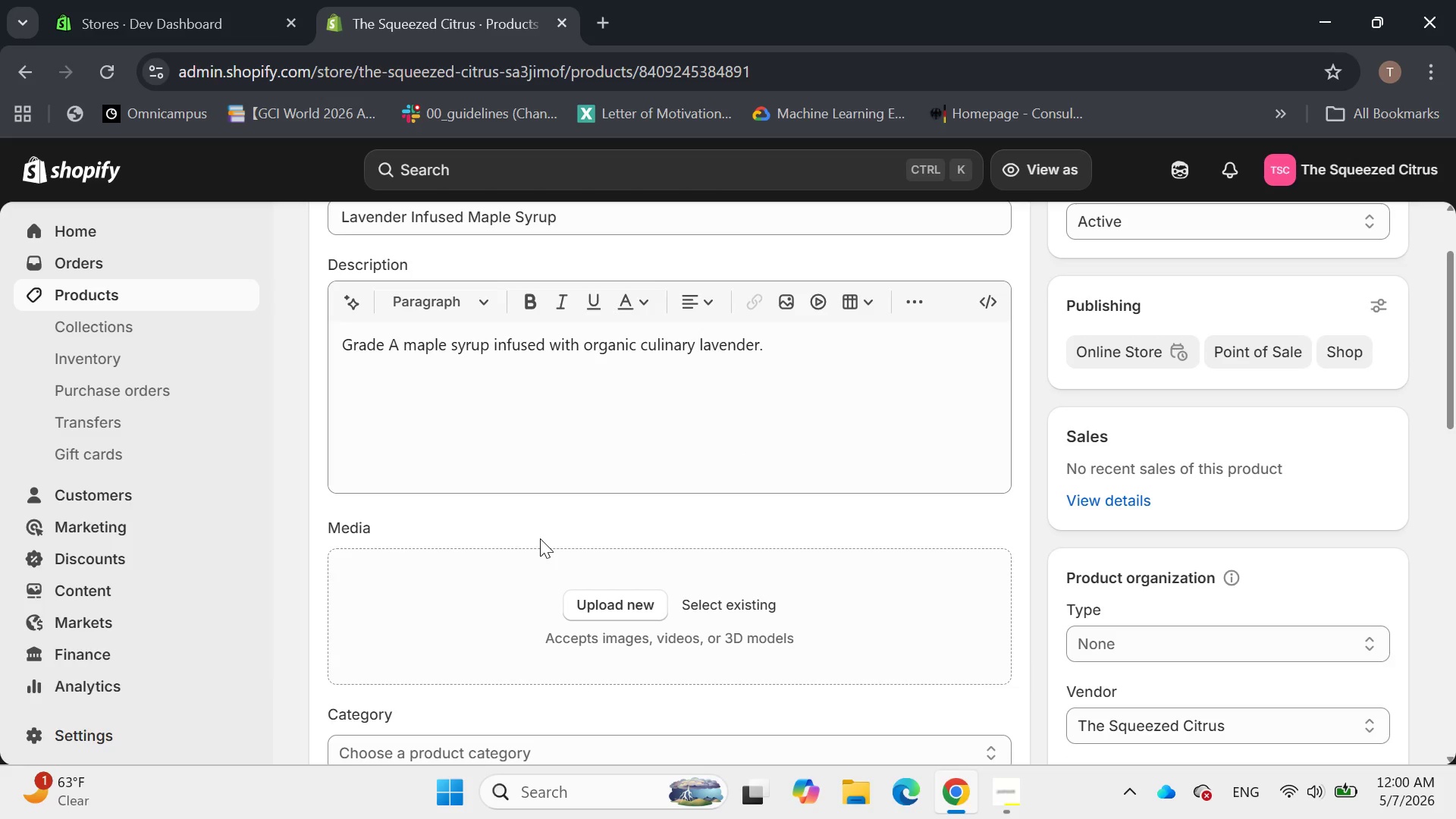 
scroll: coordinate [540, 538], scroll_direction: up, amount: 1.0
 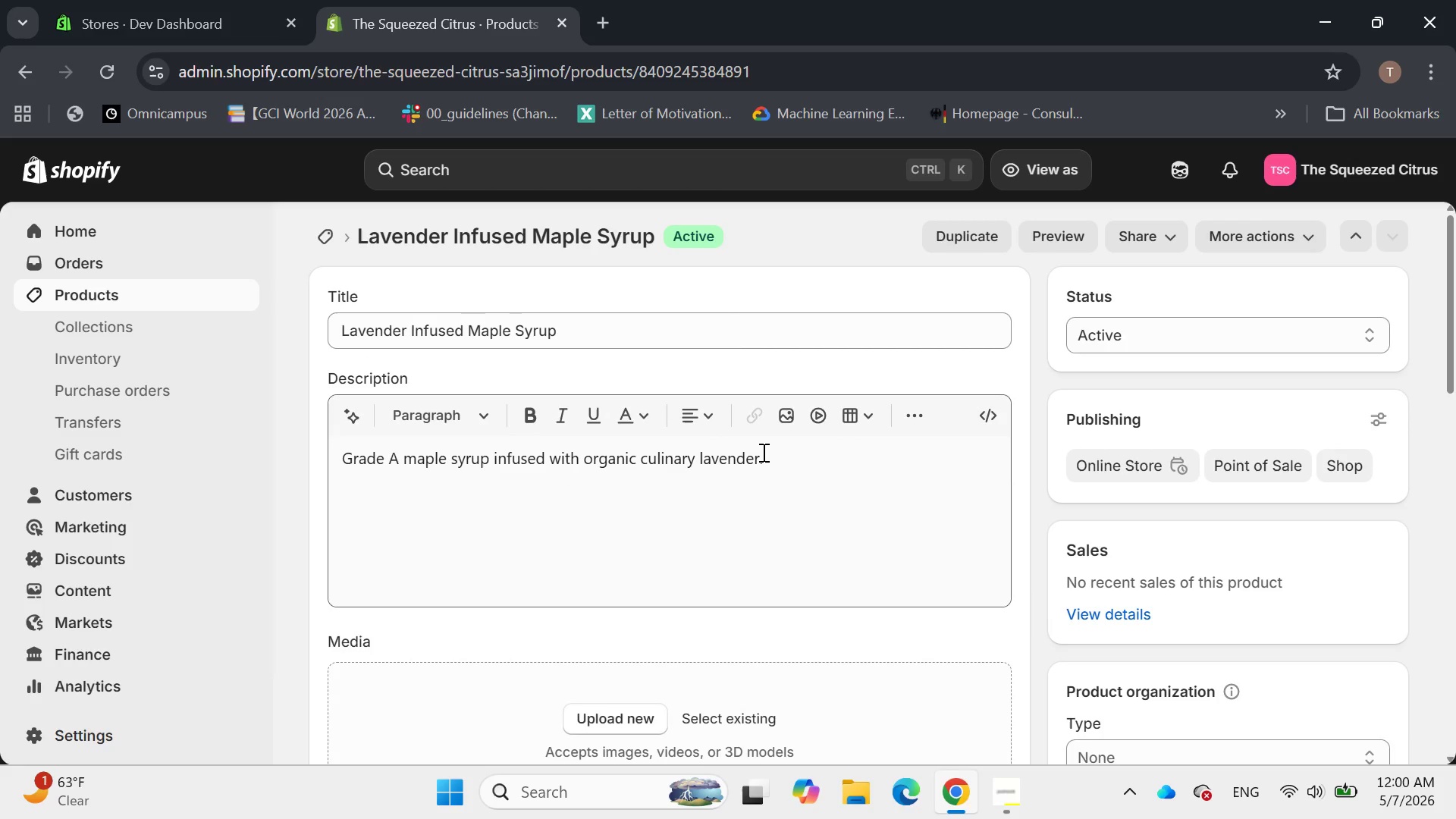 
left_click_drag(start_coordinate=[769, 450], to_coordinate=[290, 484])
 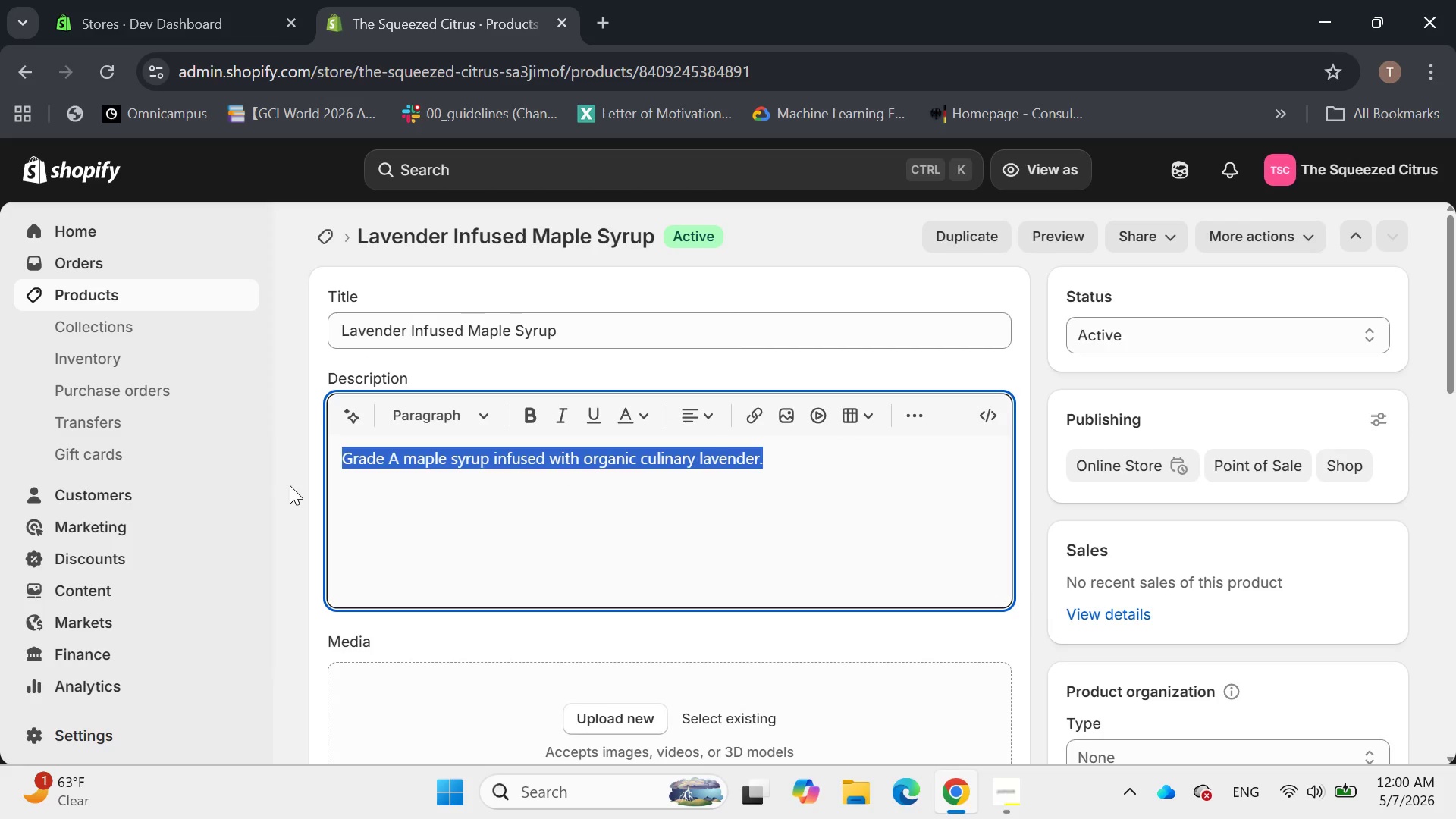 
key(Backspace)
 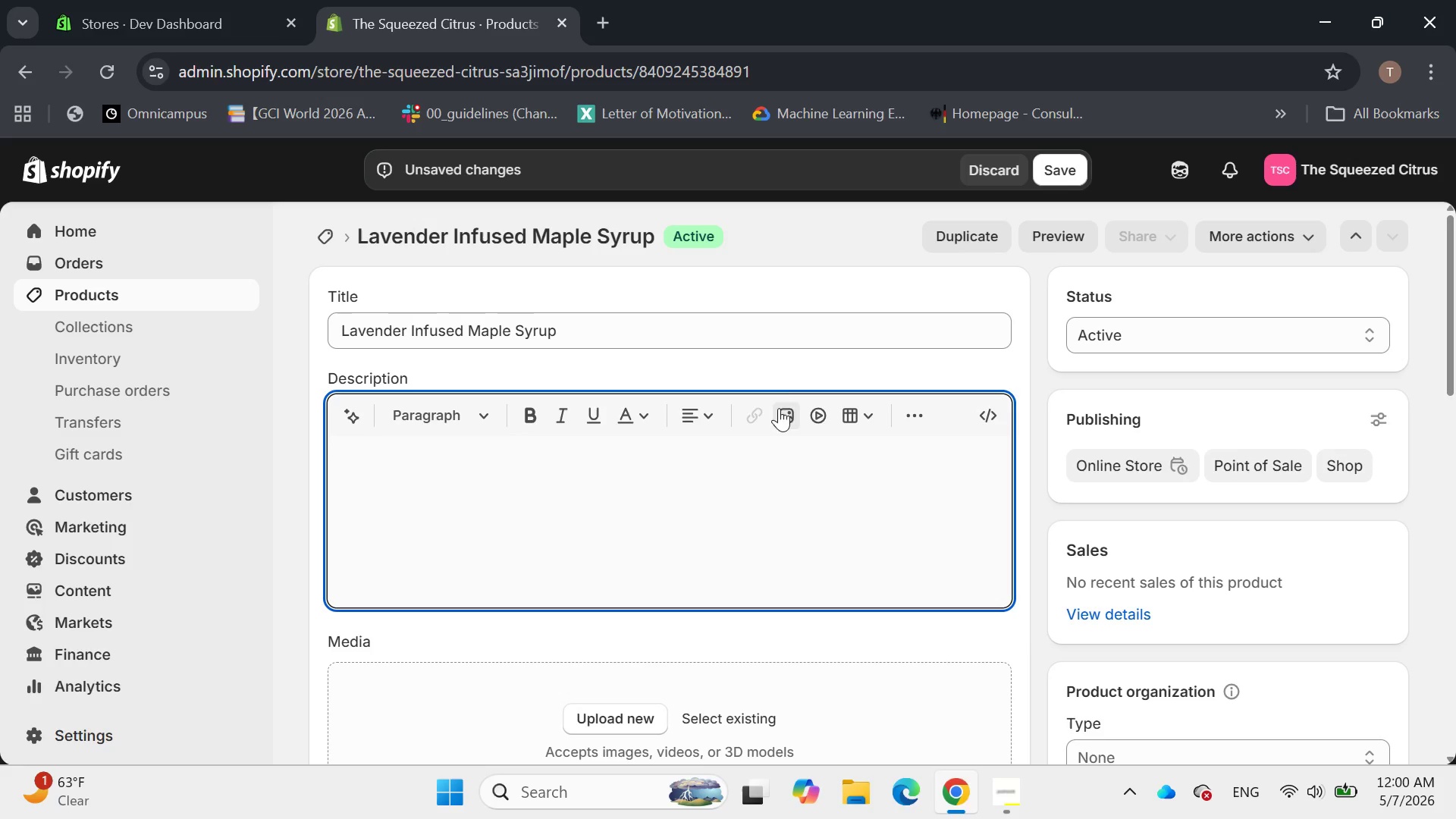 
mouse_move([476, 428])
 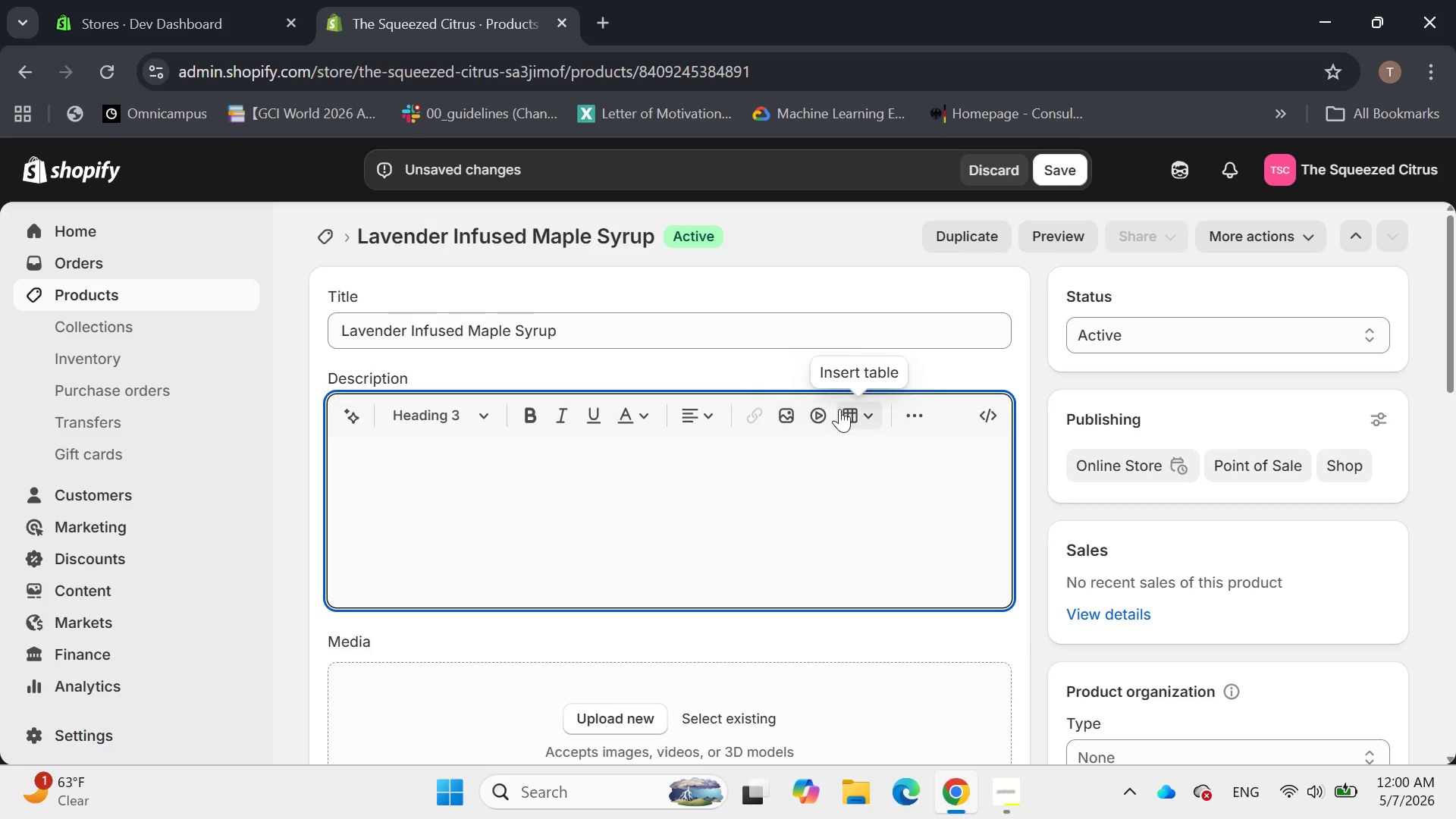 
wait(5.85)
 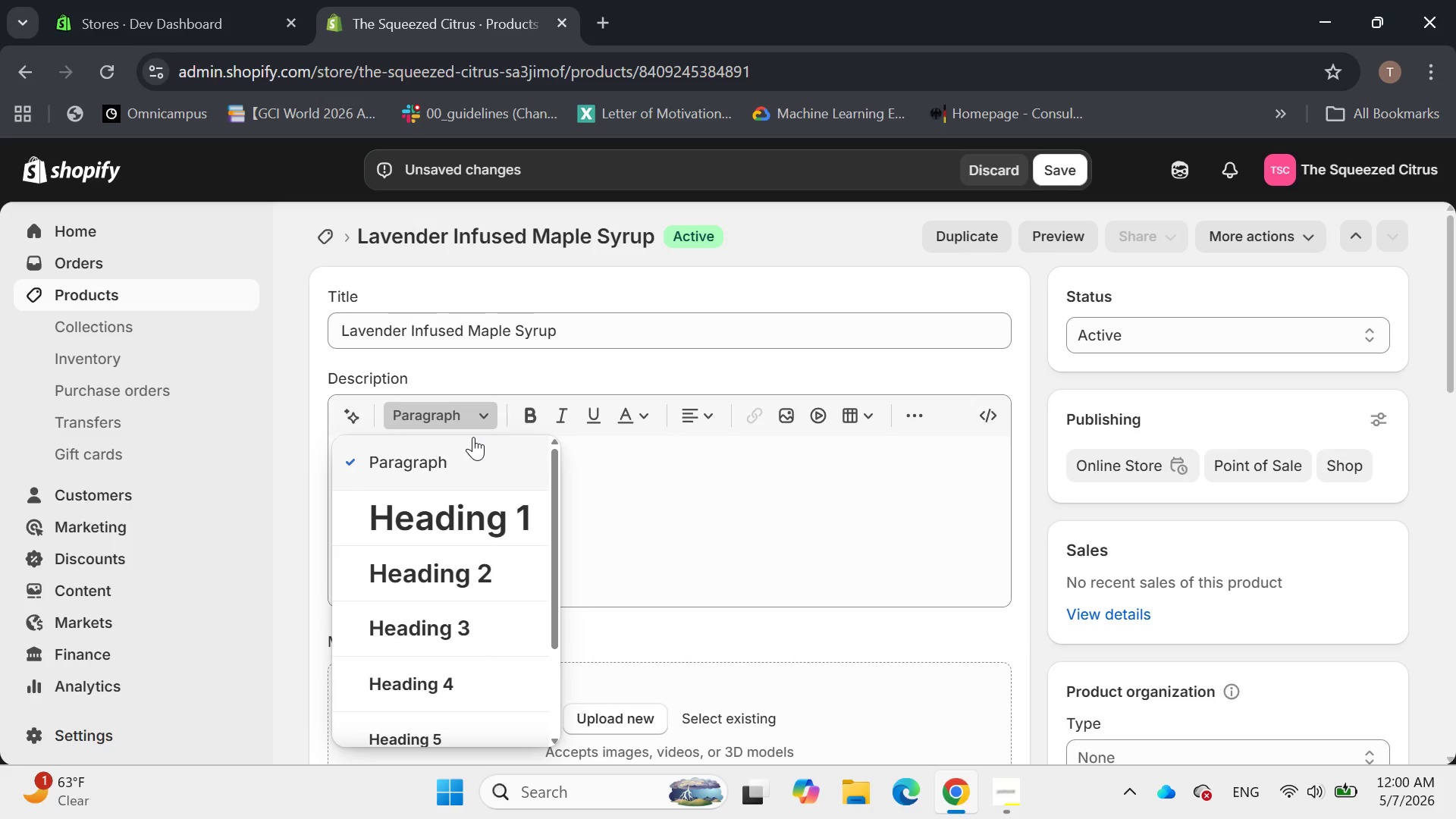 
type(A f)
key(Backspace)
type(Floral Morning Ritual)
 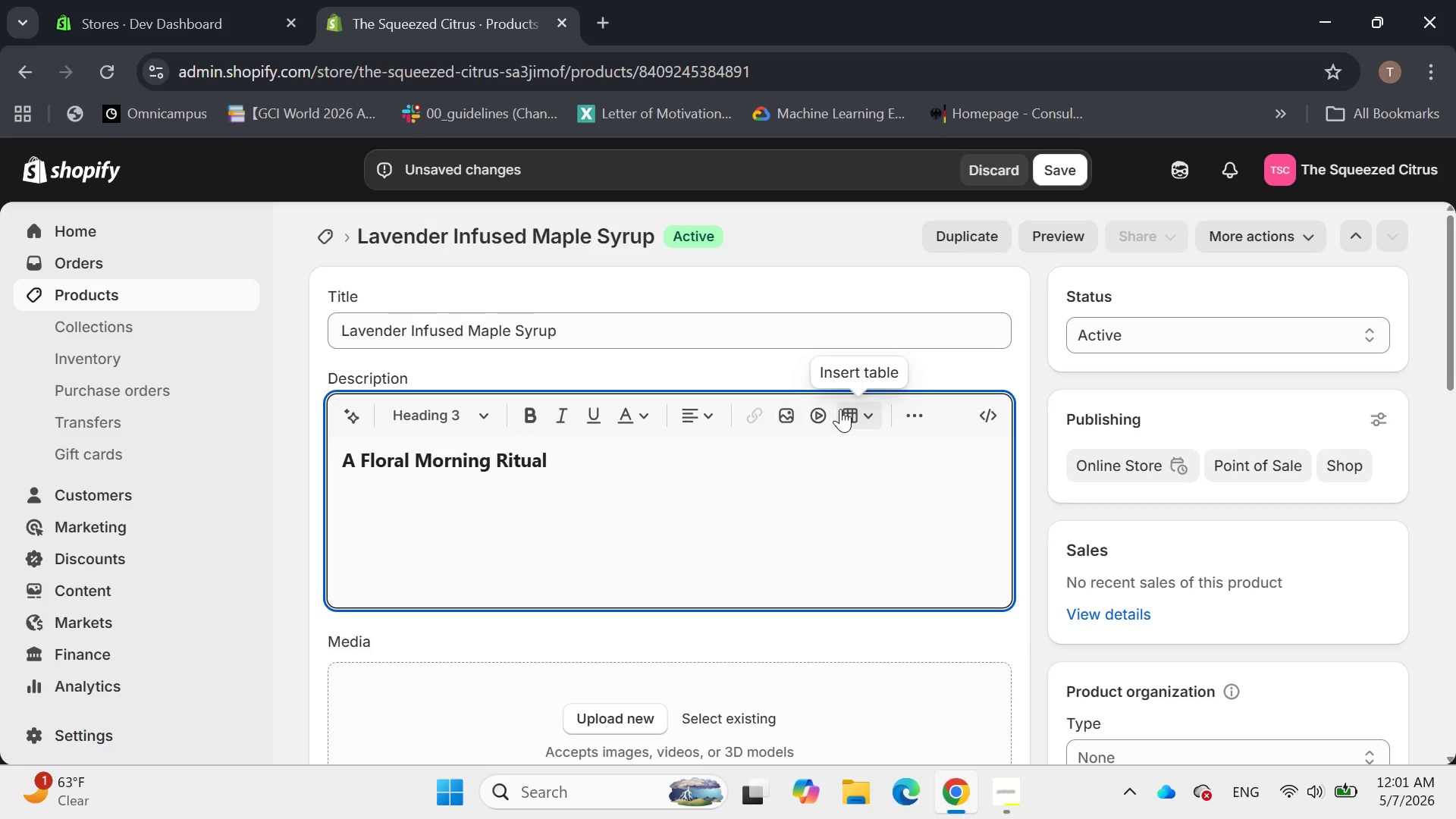 
key(Enter)
 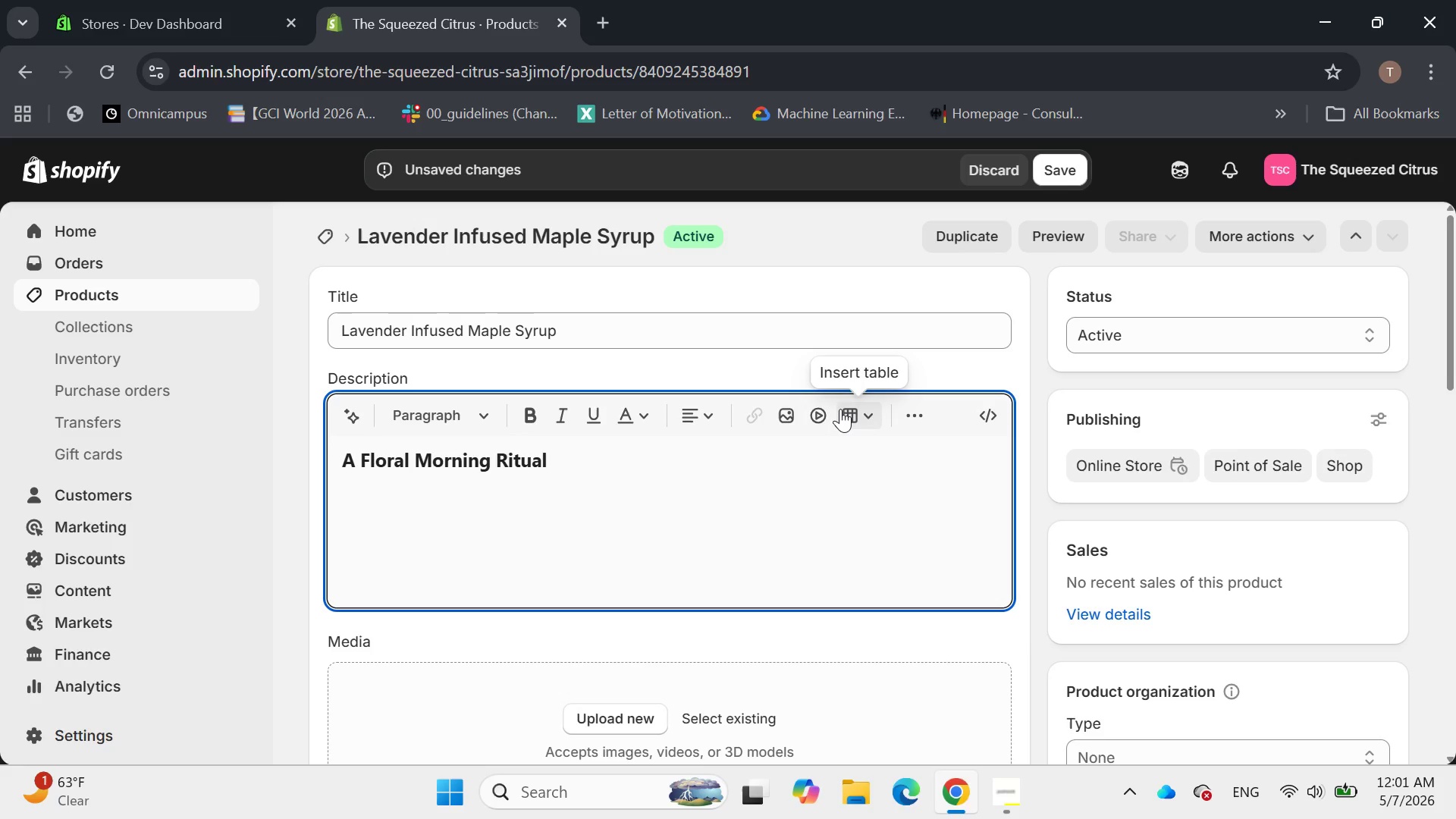 
type(Awaken your breakfast )
 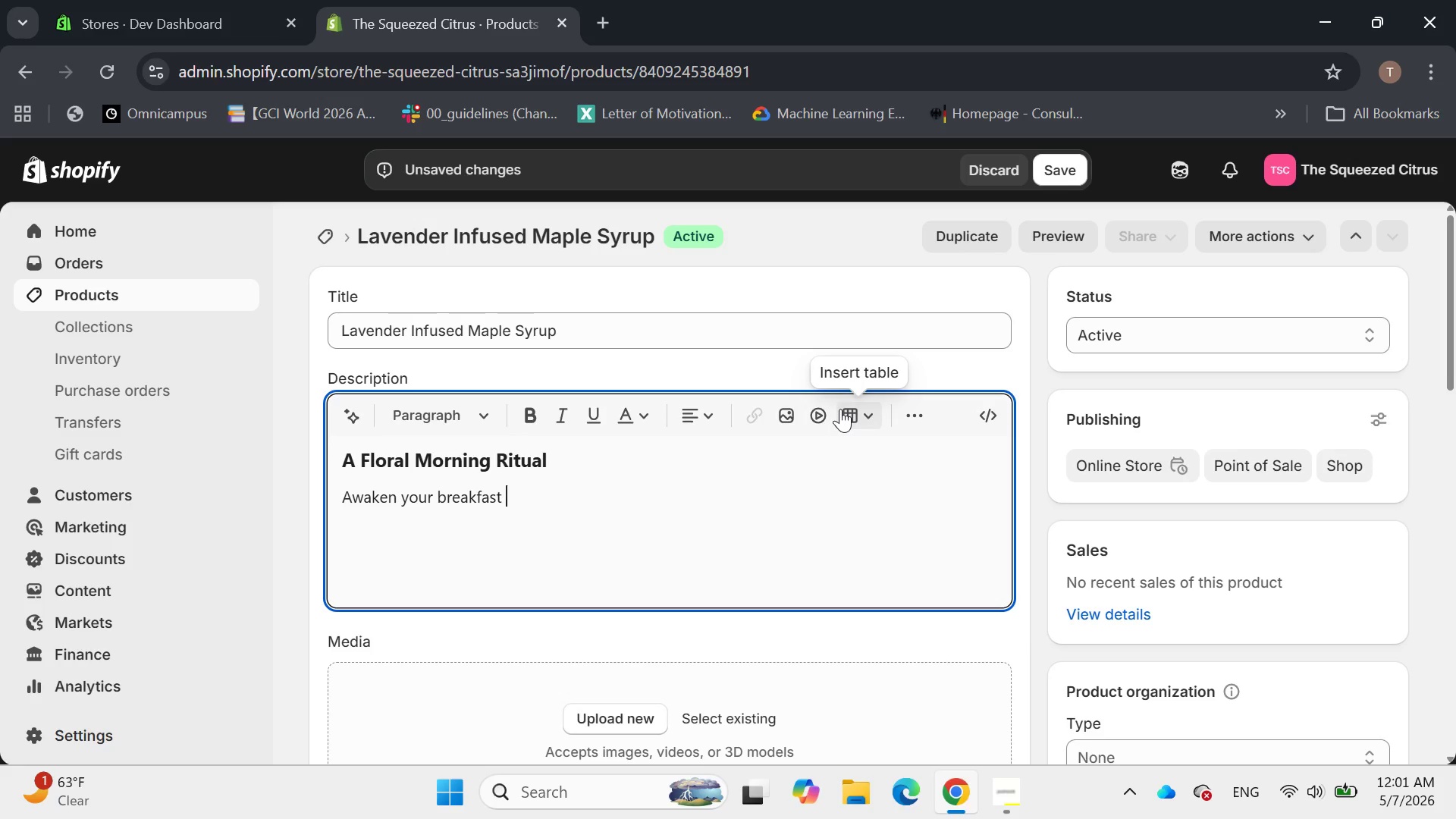 
wait(6.06)
 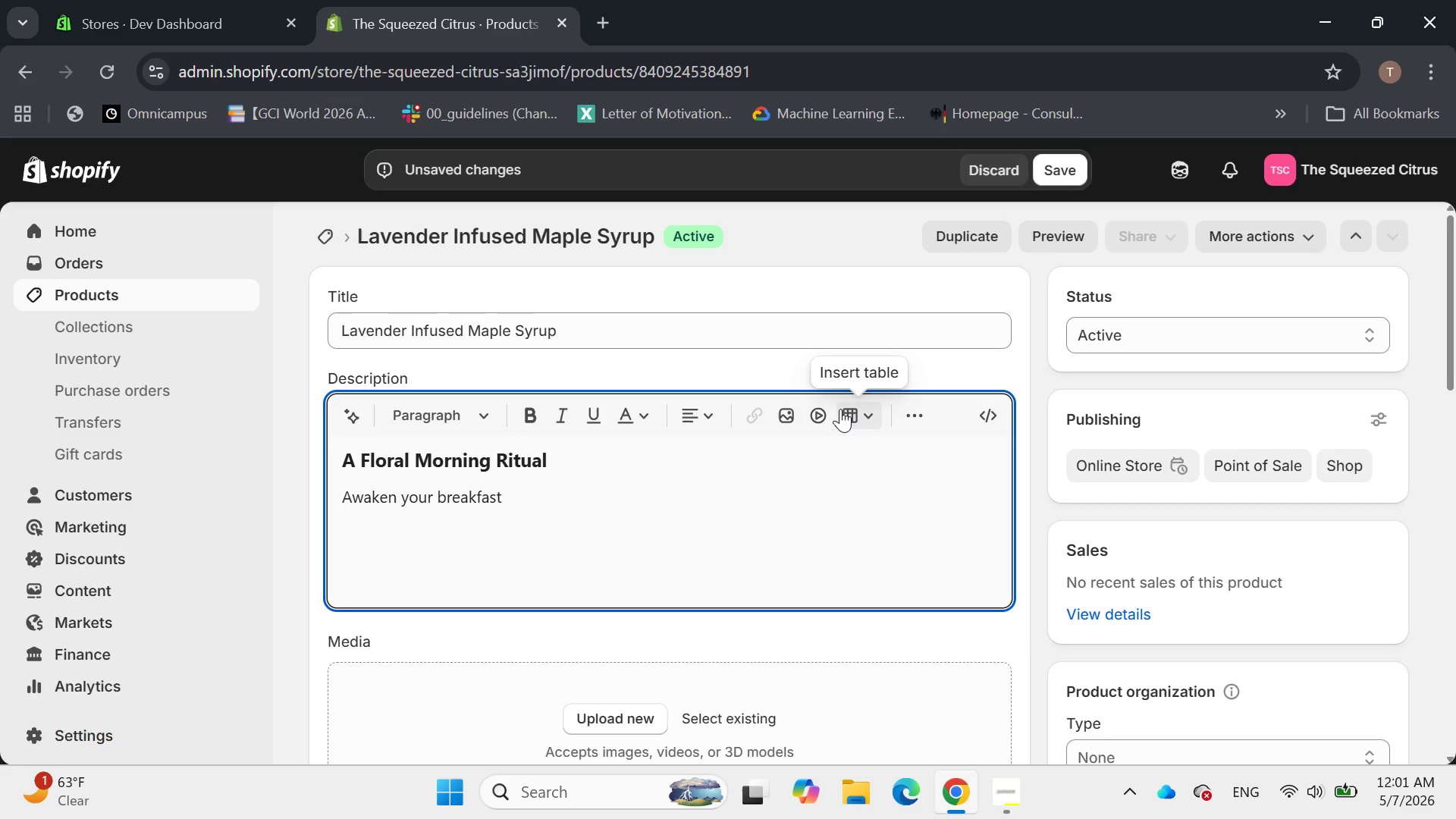 
type(table with the delicate elegante)
key(Backspace)
key(Backspace)
type(ce )
 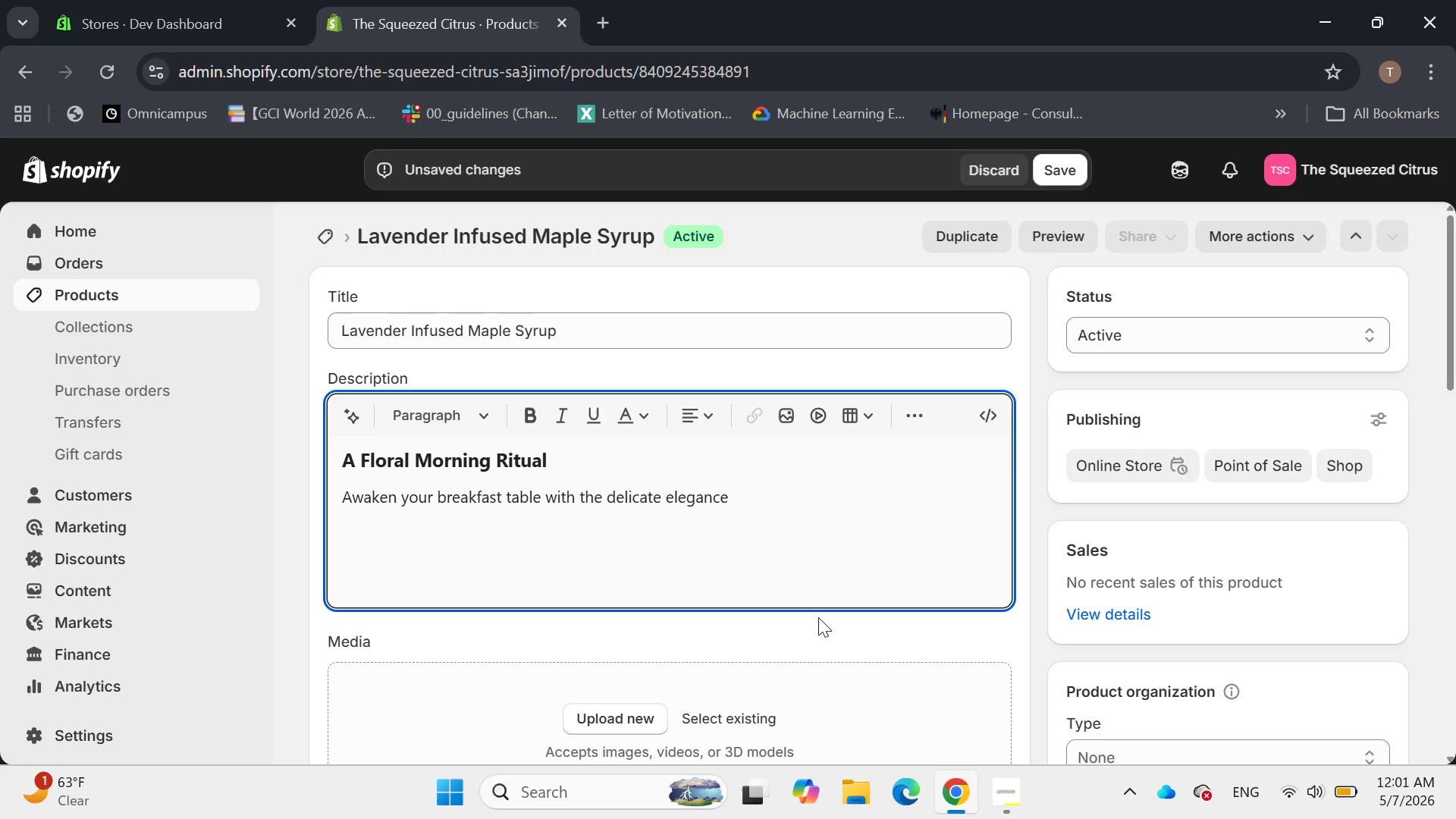 
wait(12.95)
 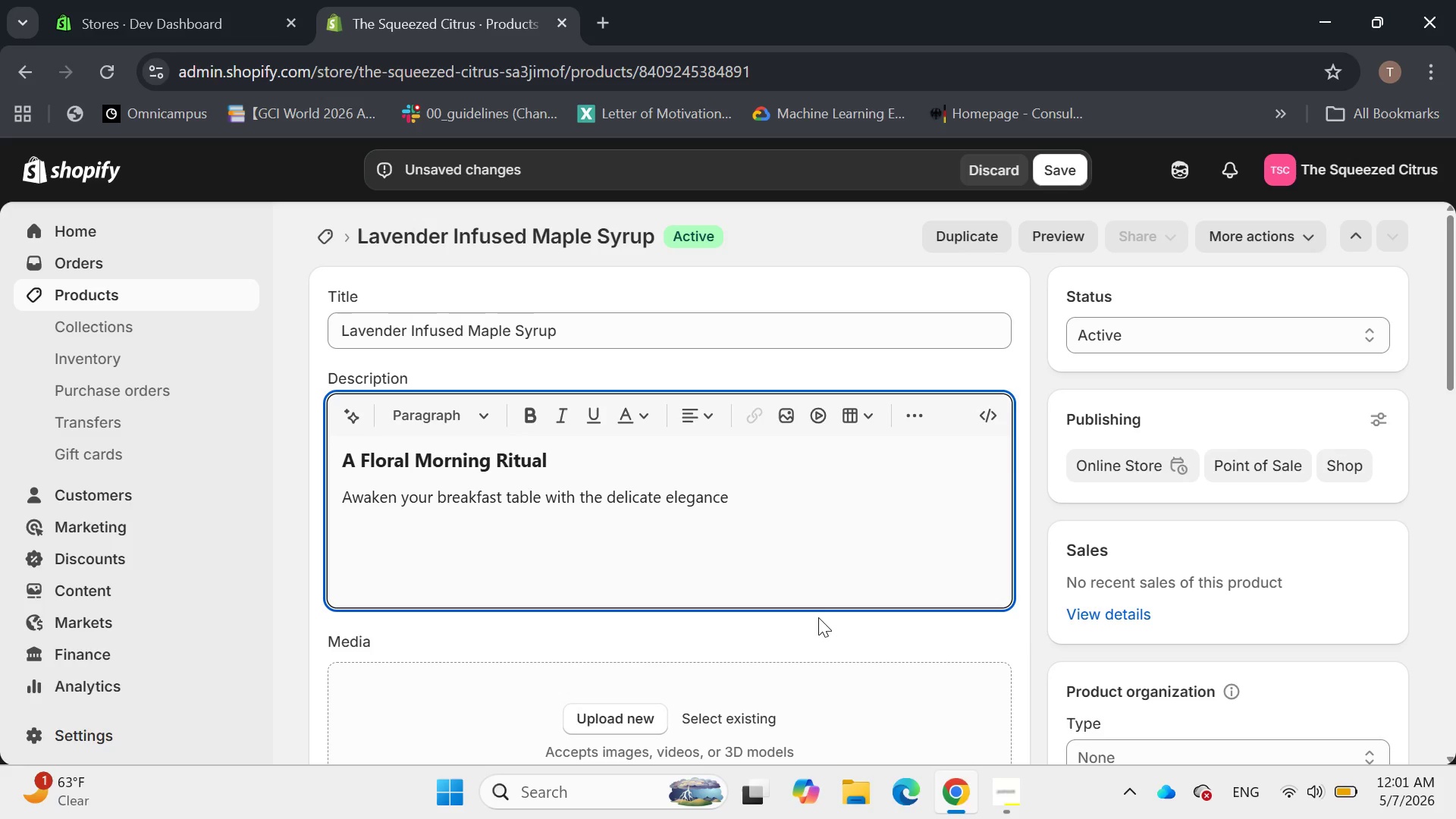 
type(of our )
 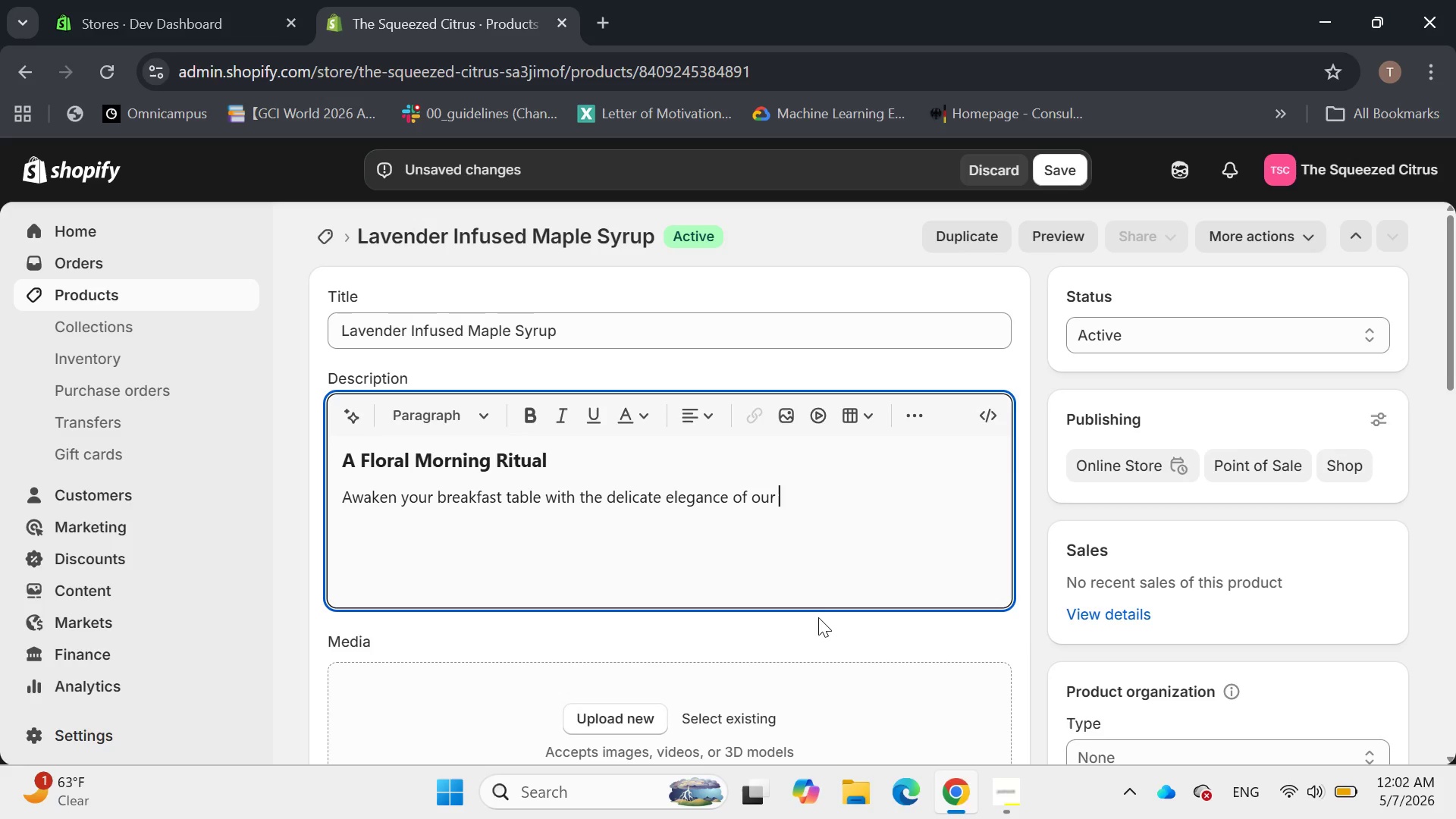 
type(Lavender i)
key(Backspace)
type(Infused Maple Syrup )
key(Backspace)
type(. We)
 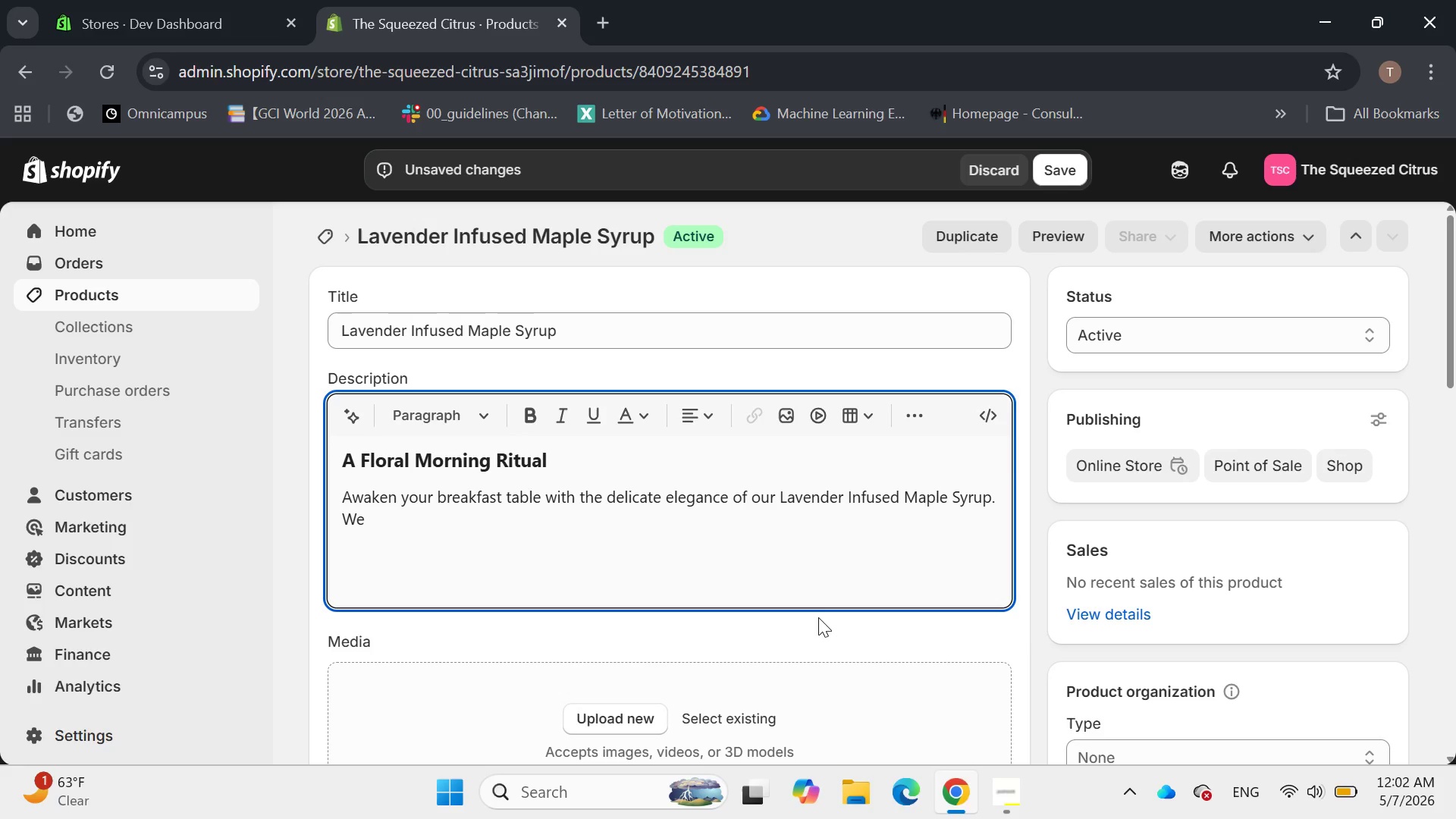 
type('ve taken Grade A, Sus)
key(Backspace)
key(Backspace)
key(Backspace)
type(sustaindr)
key(Backspace)
key(Backspace)
key(Backspace)
key(Backspace)
type(nabley)
 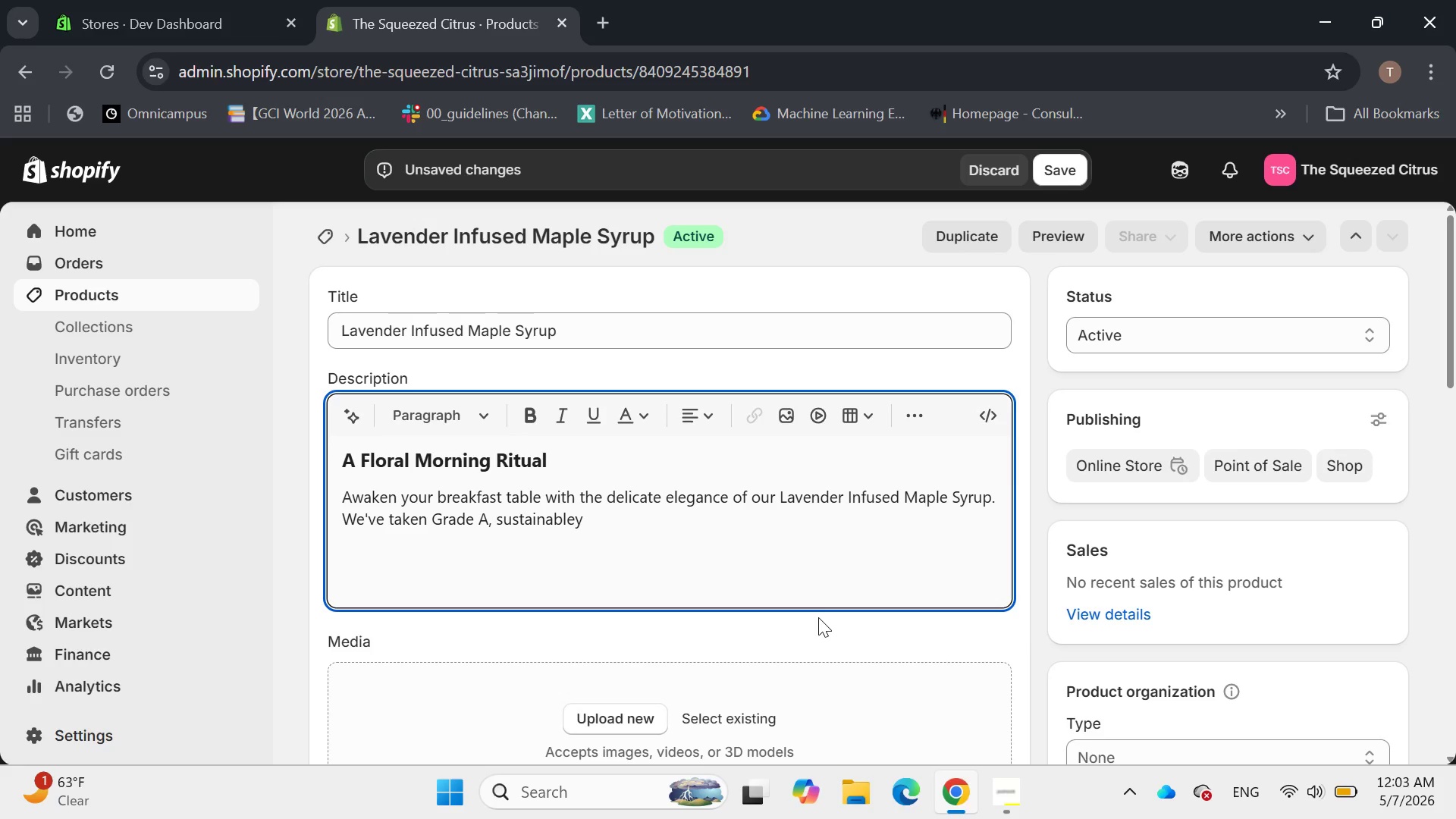 
wait(7.75)
 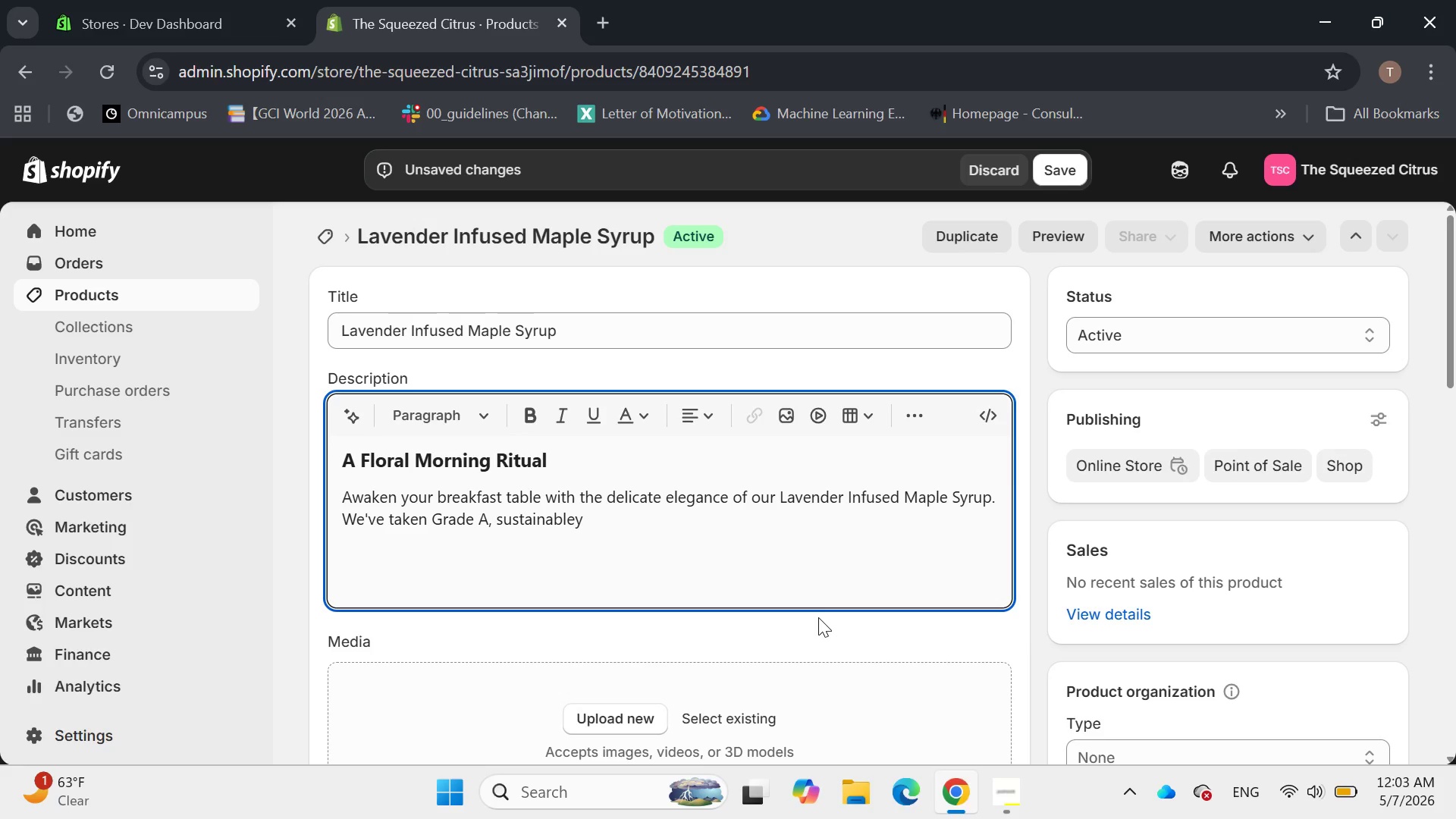 
left_click([818, 617])
 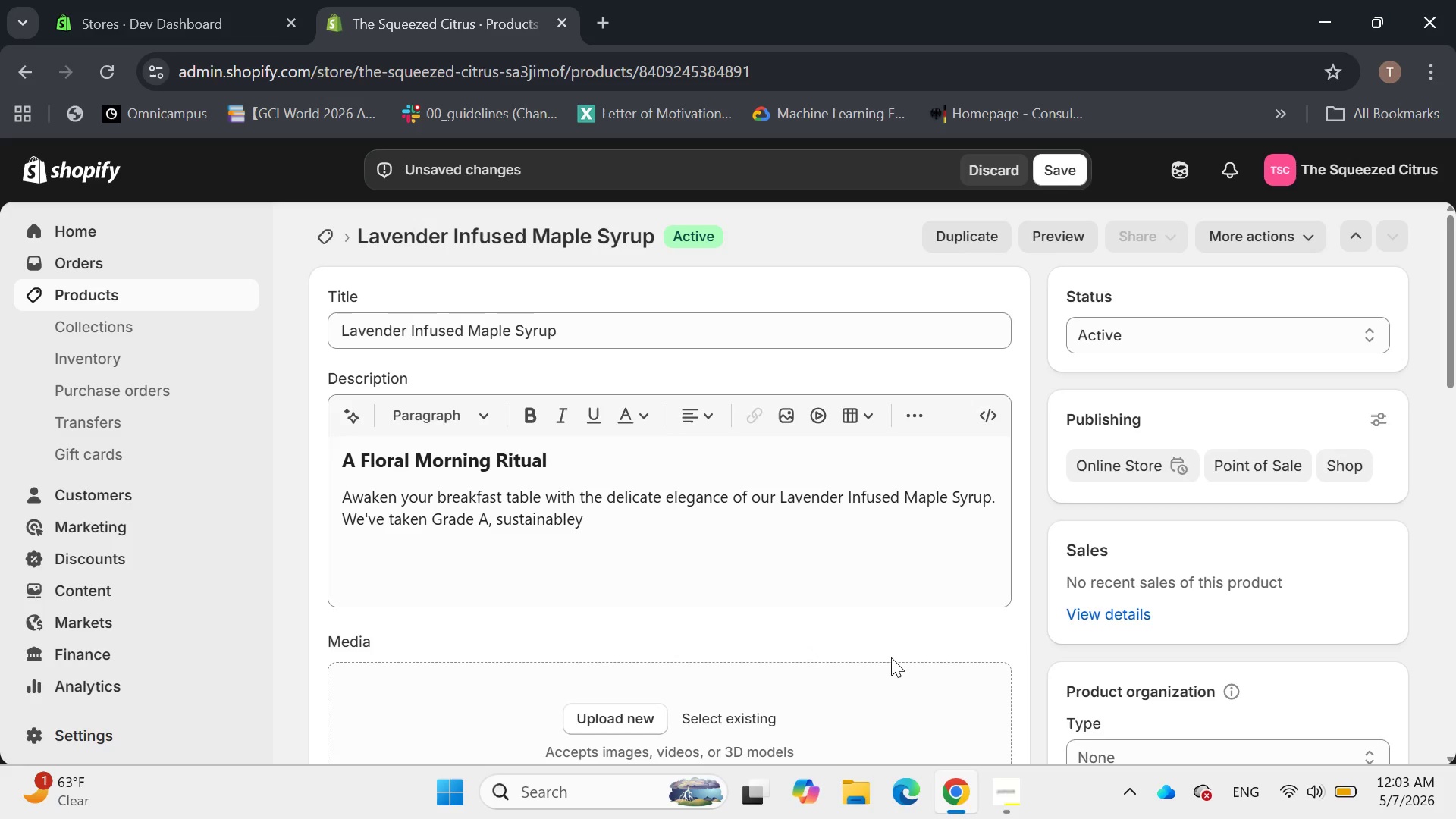 
left_click([649, 526])
 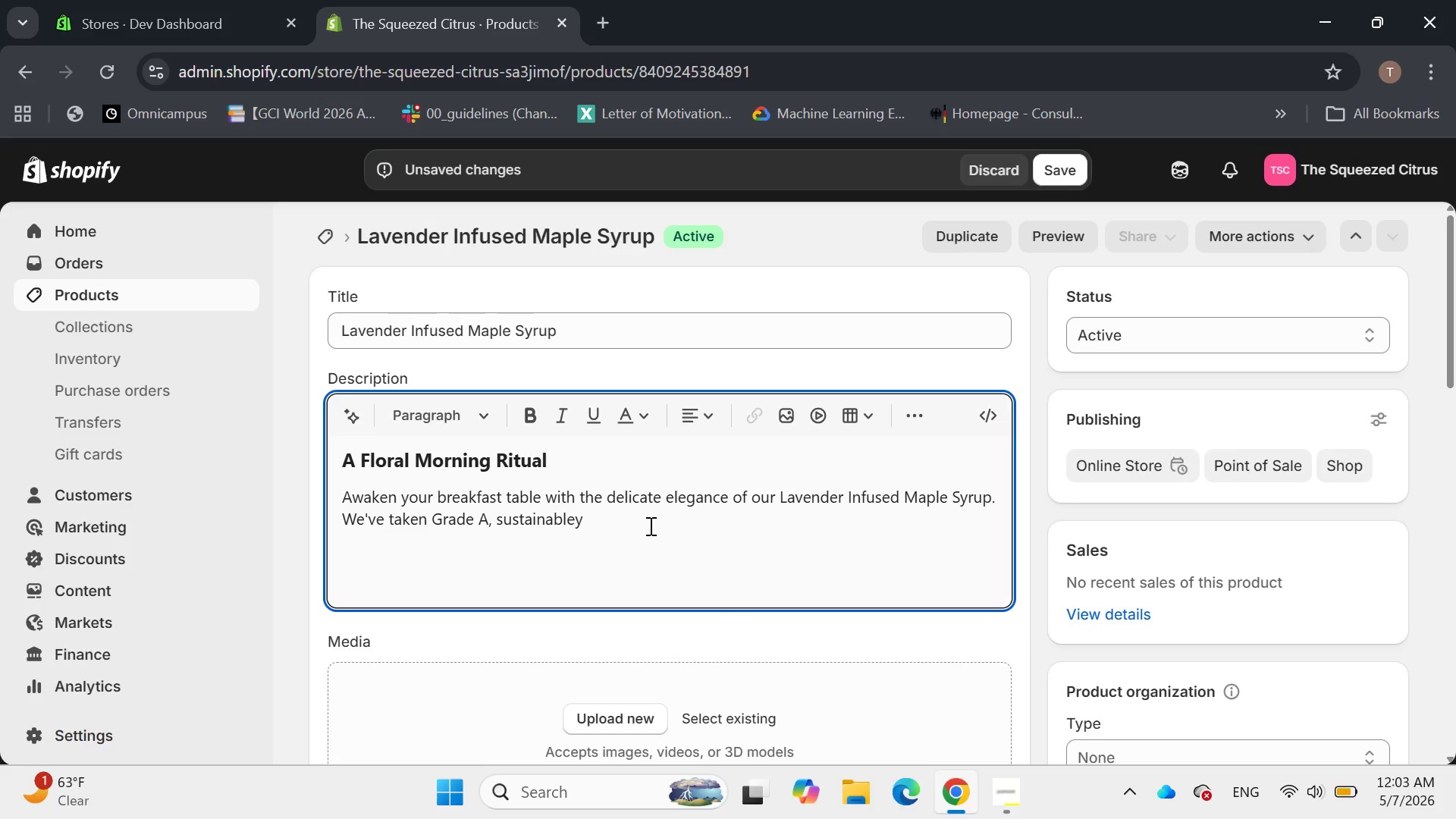 
key(Space)
 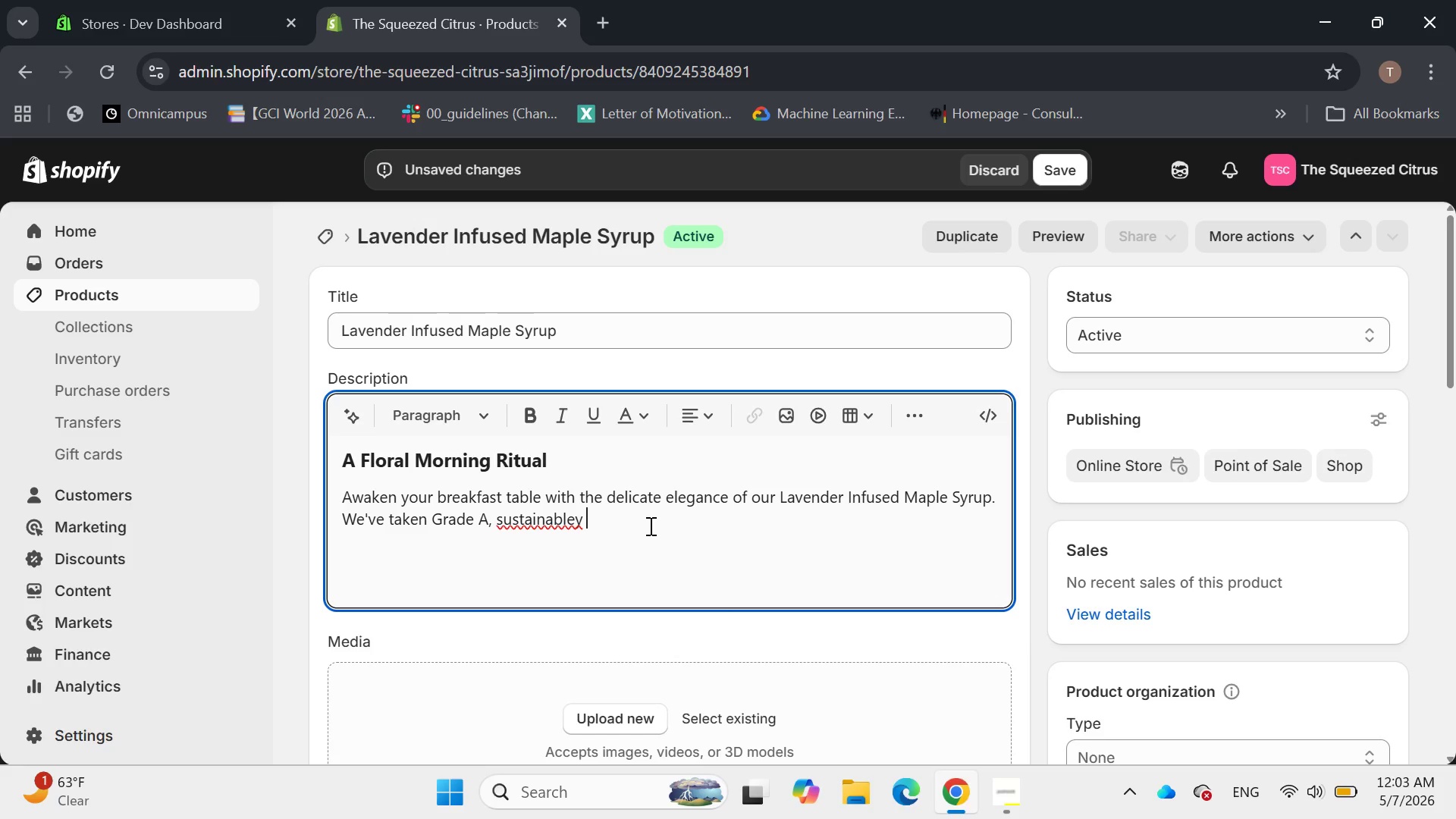 
key(Backspace)
 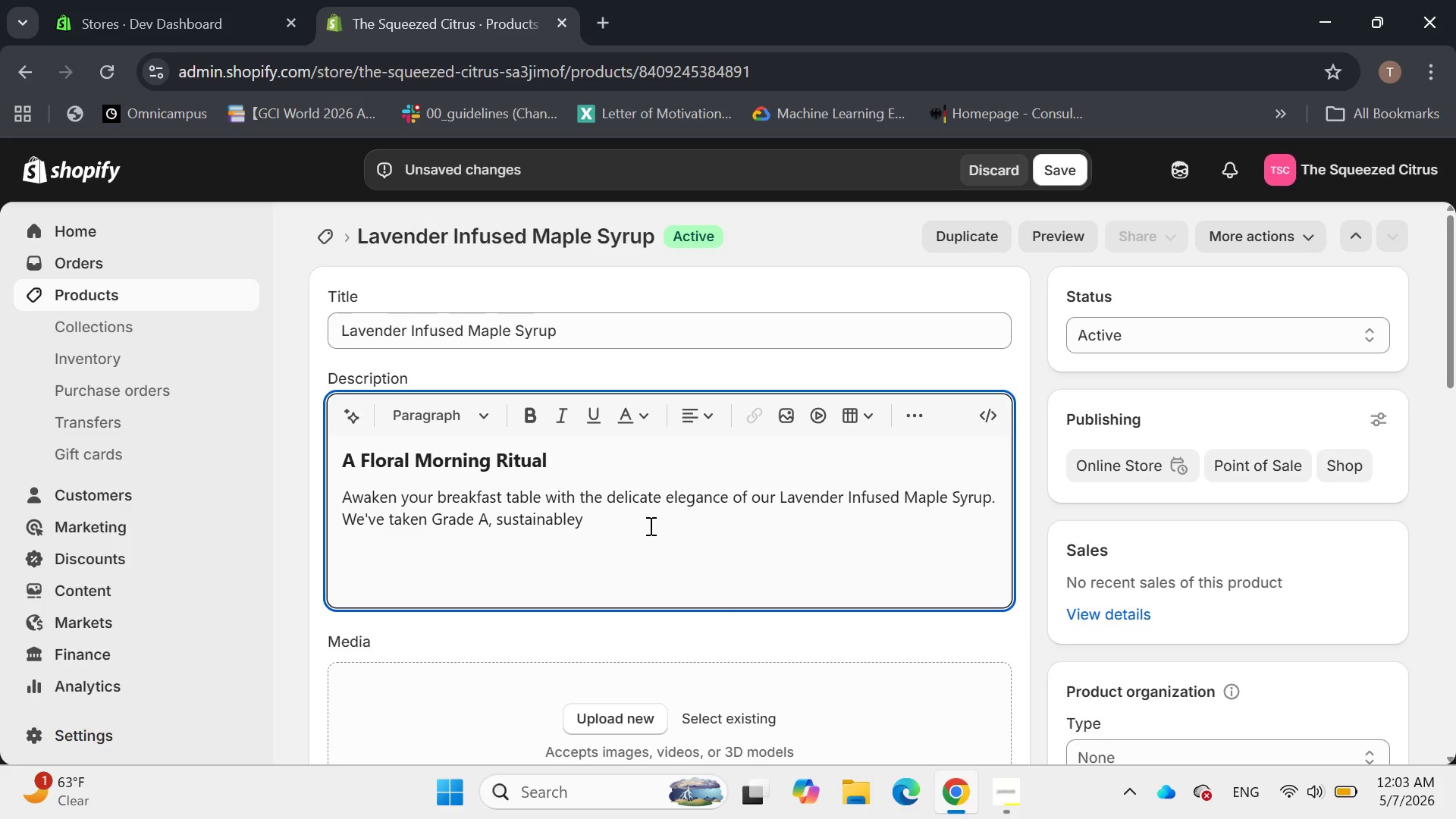 
key(Backspace)
 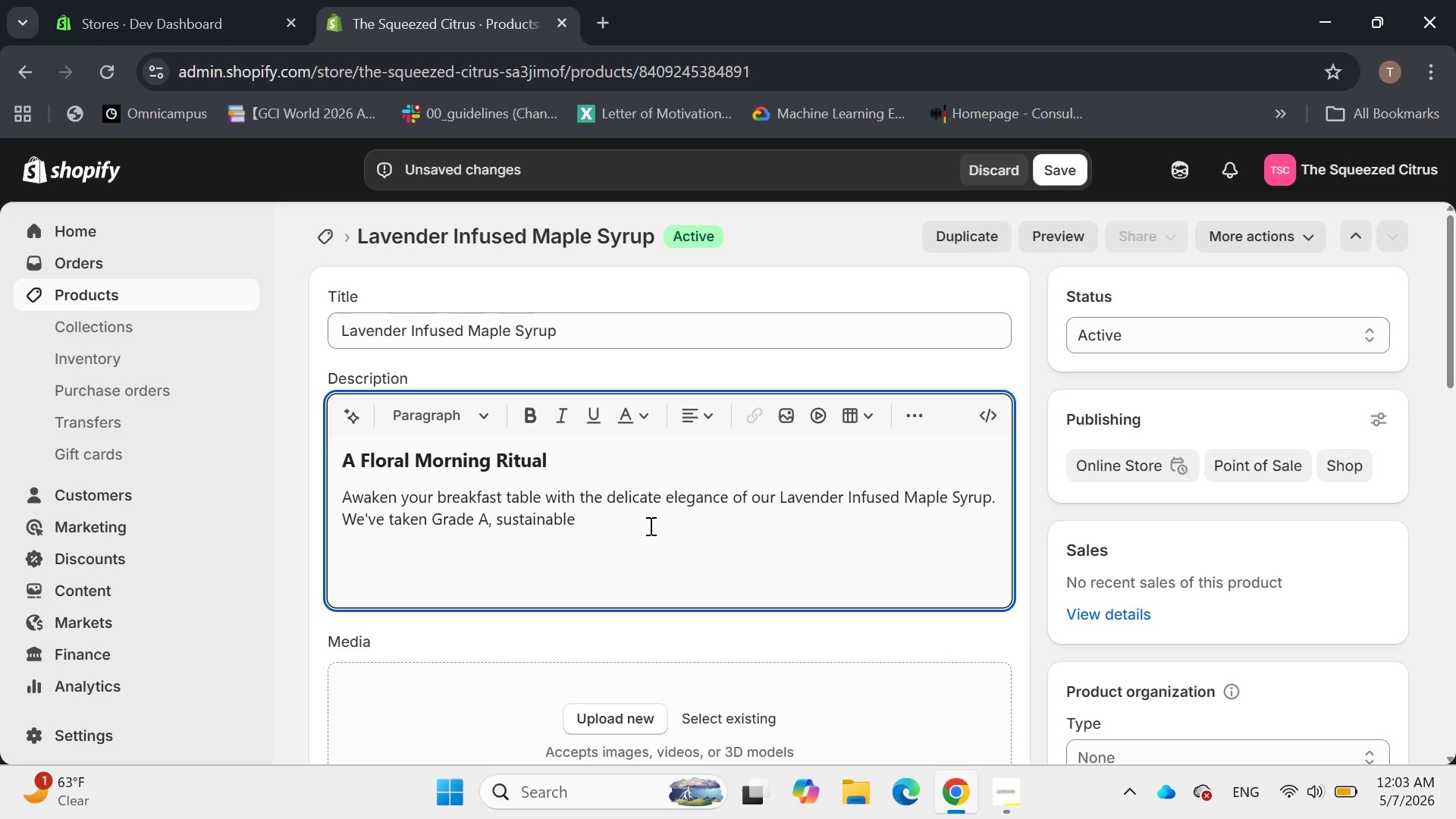 
wait(6.77)
 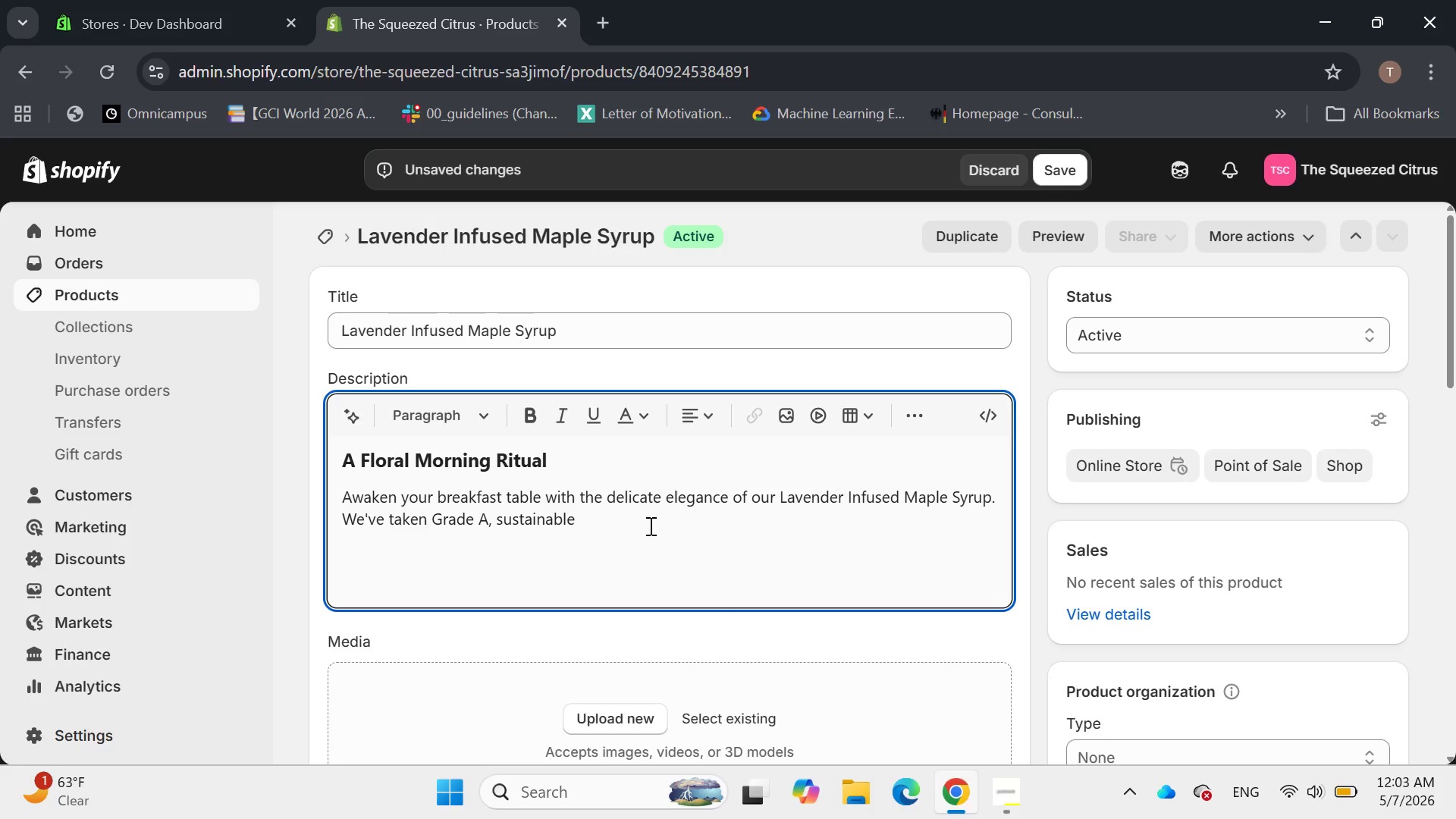 
key(Backspace)
key(Backspace)
type(ly )
 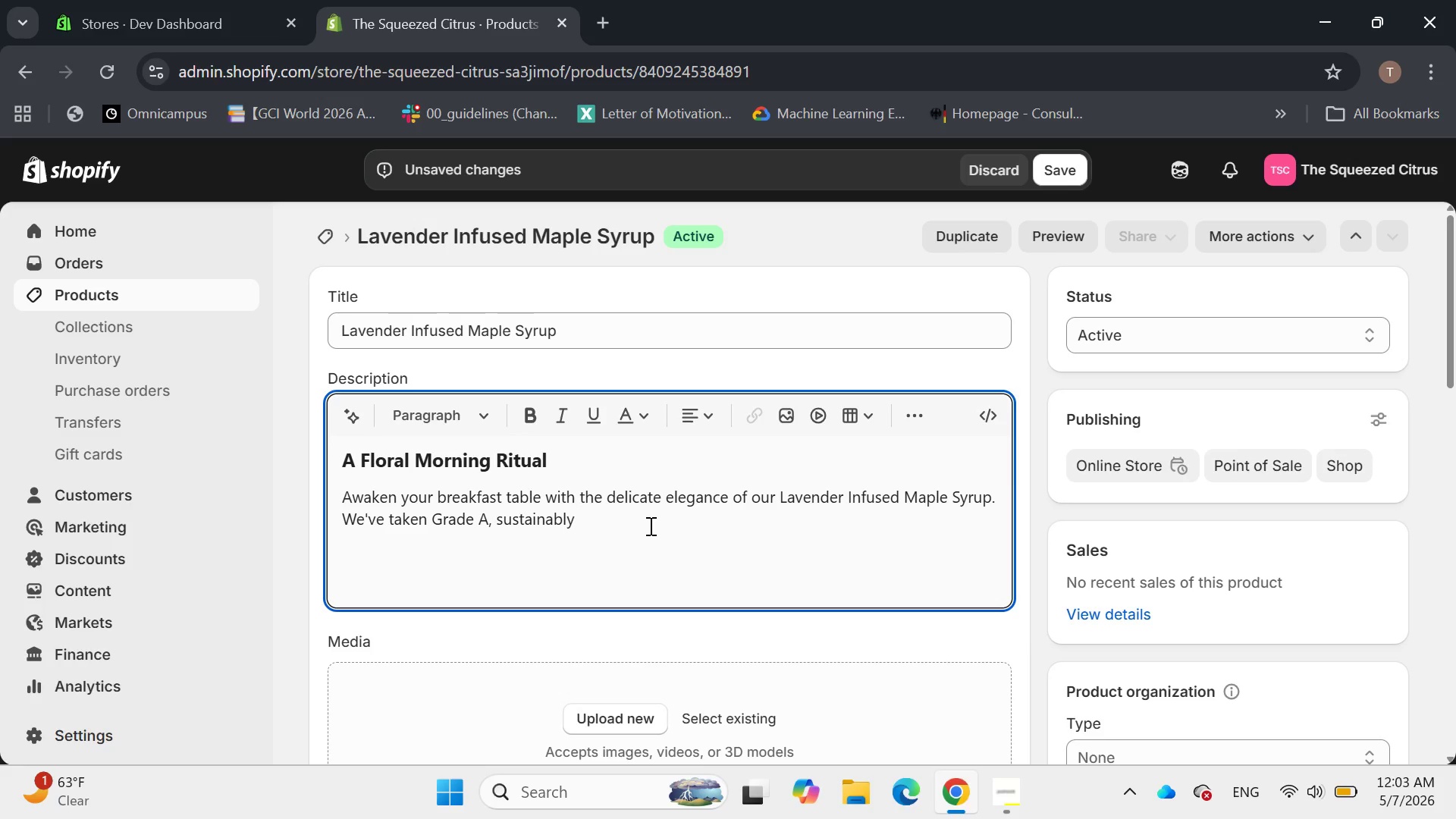 
wait(6.22)
 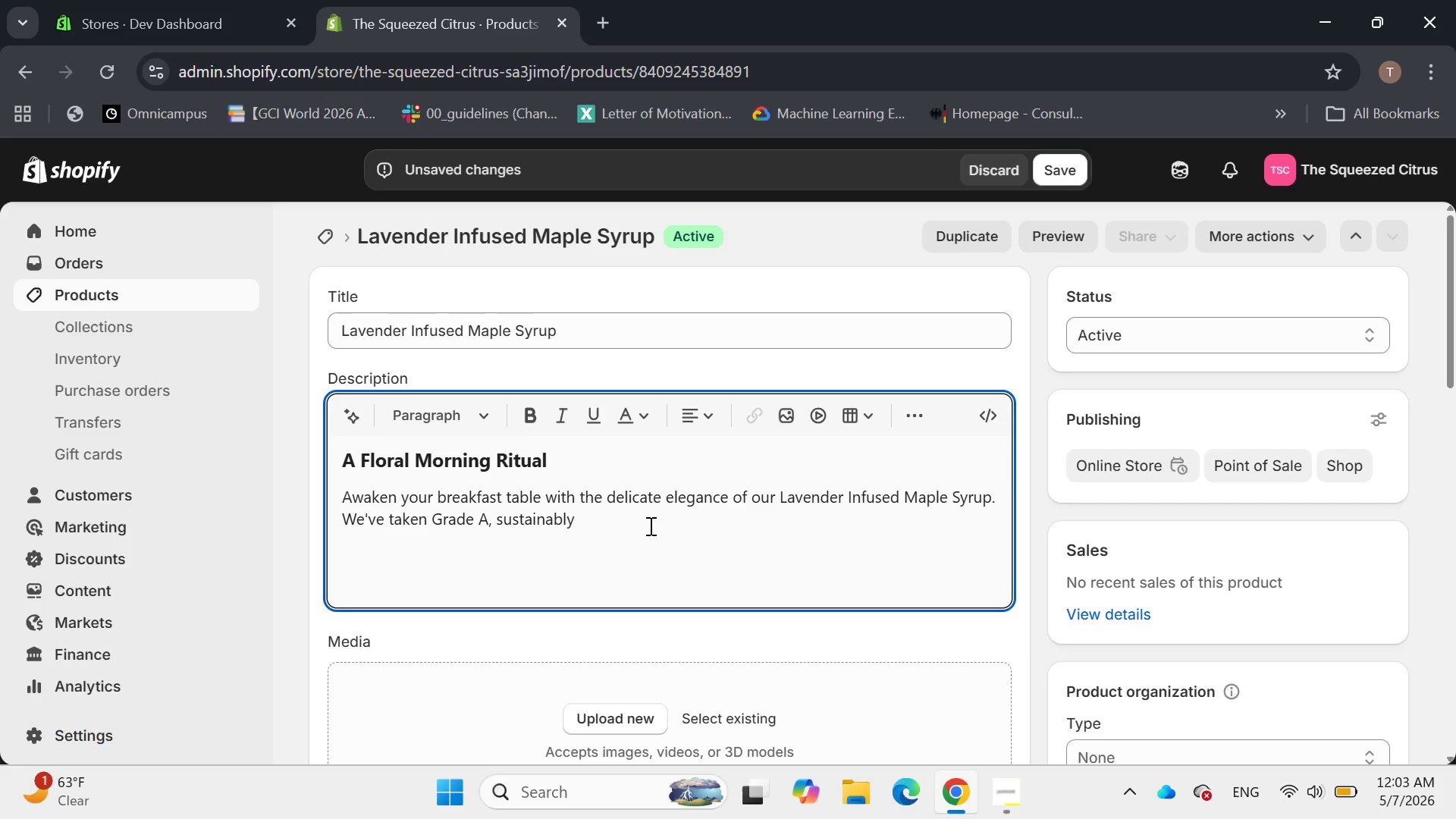 
type(harvested )
 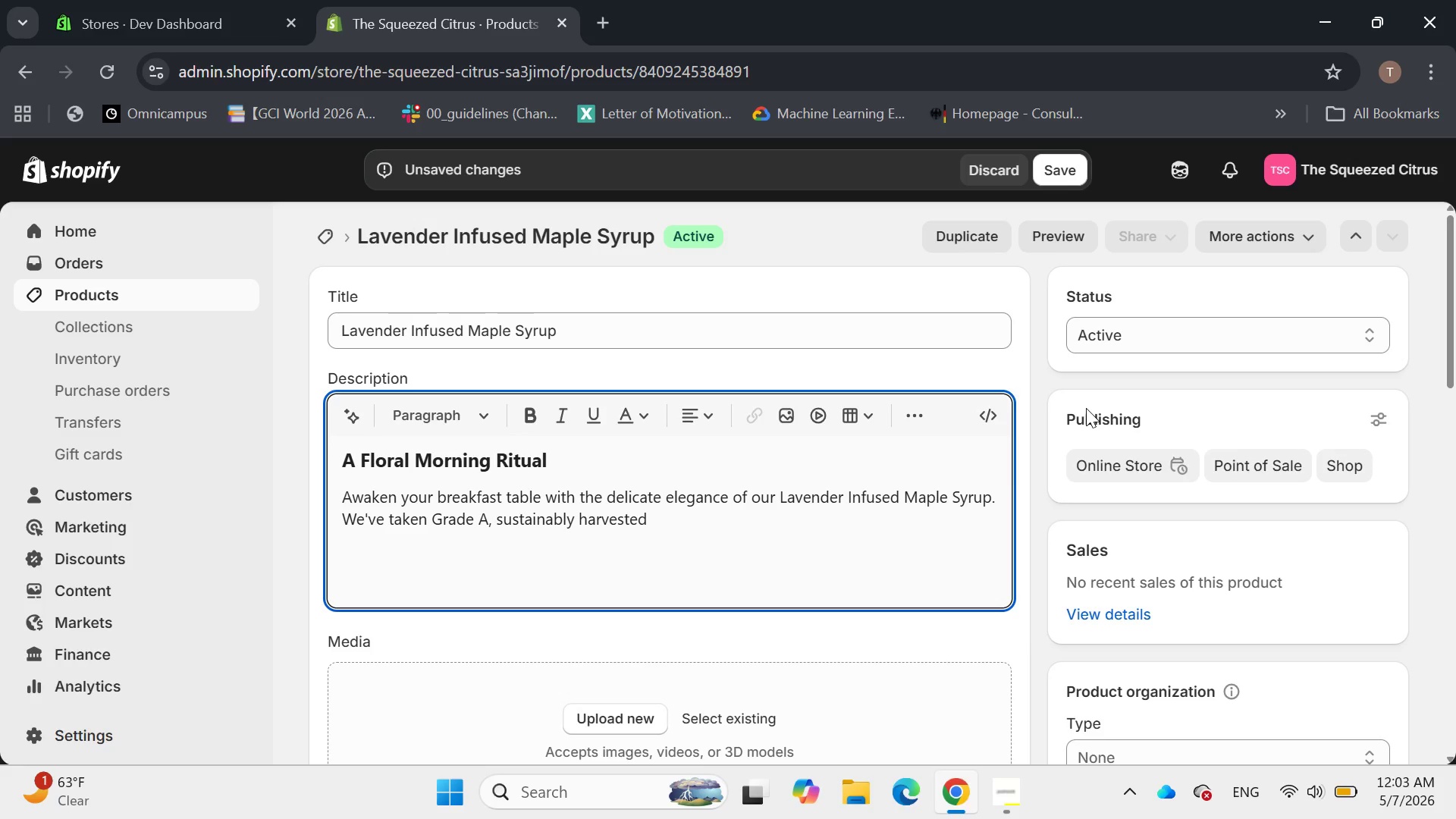 
wait(10.91)
 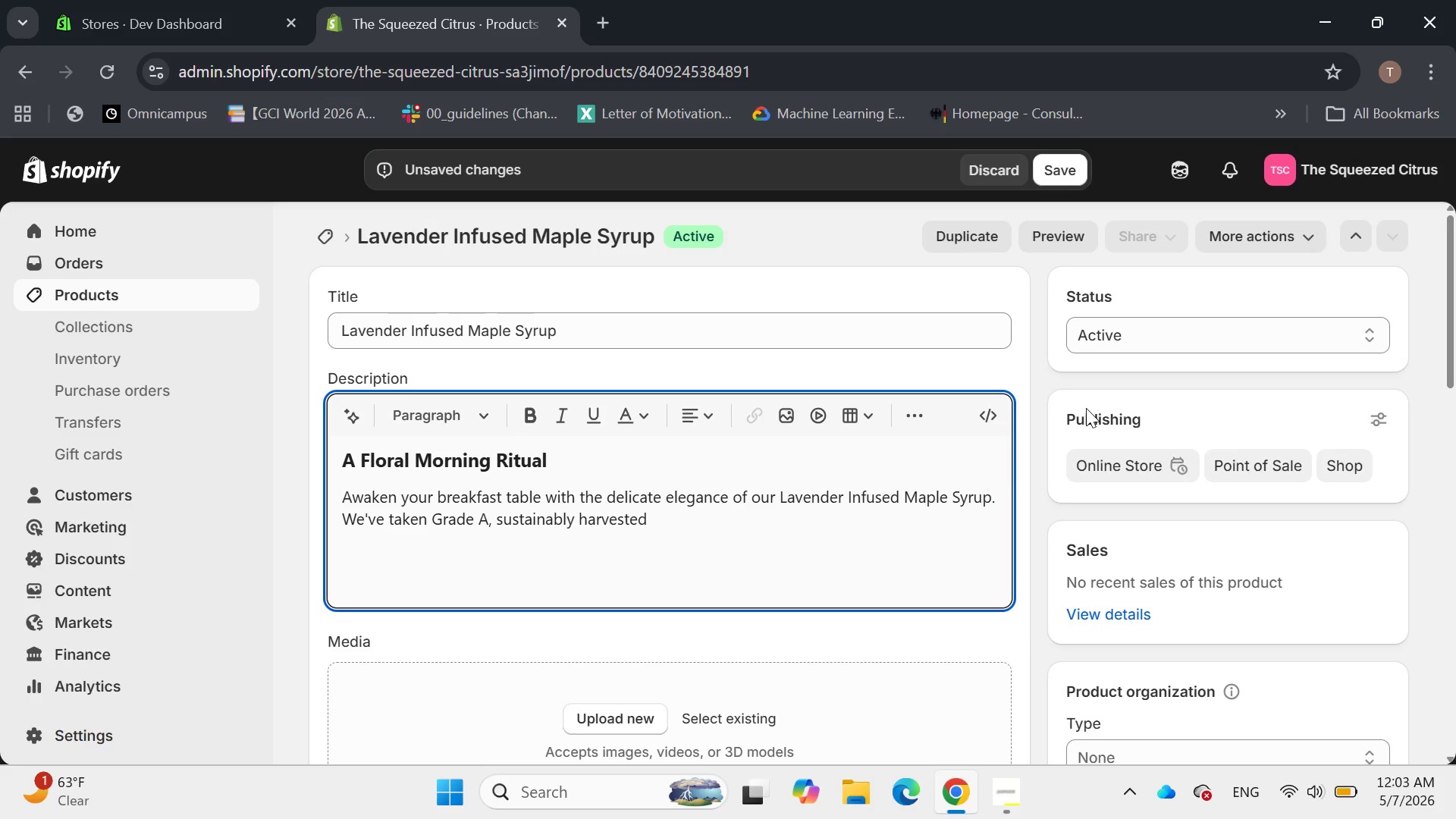 
type(maple syrup and infused it with organic )
 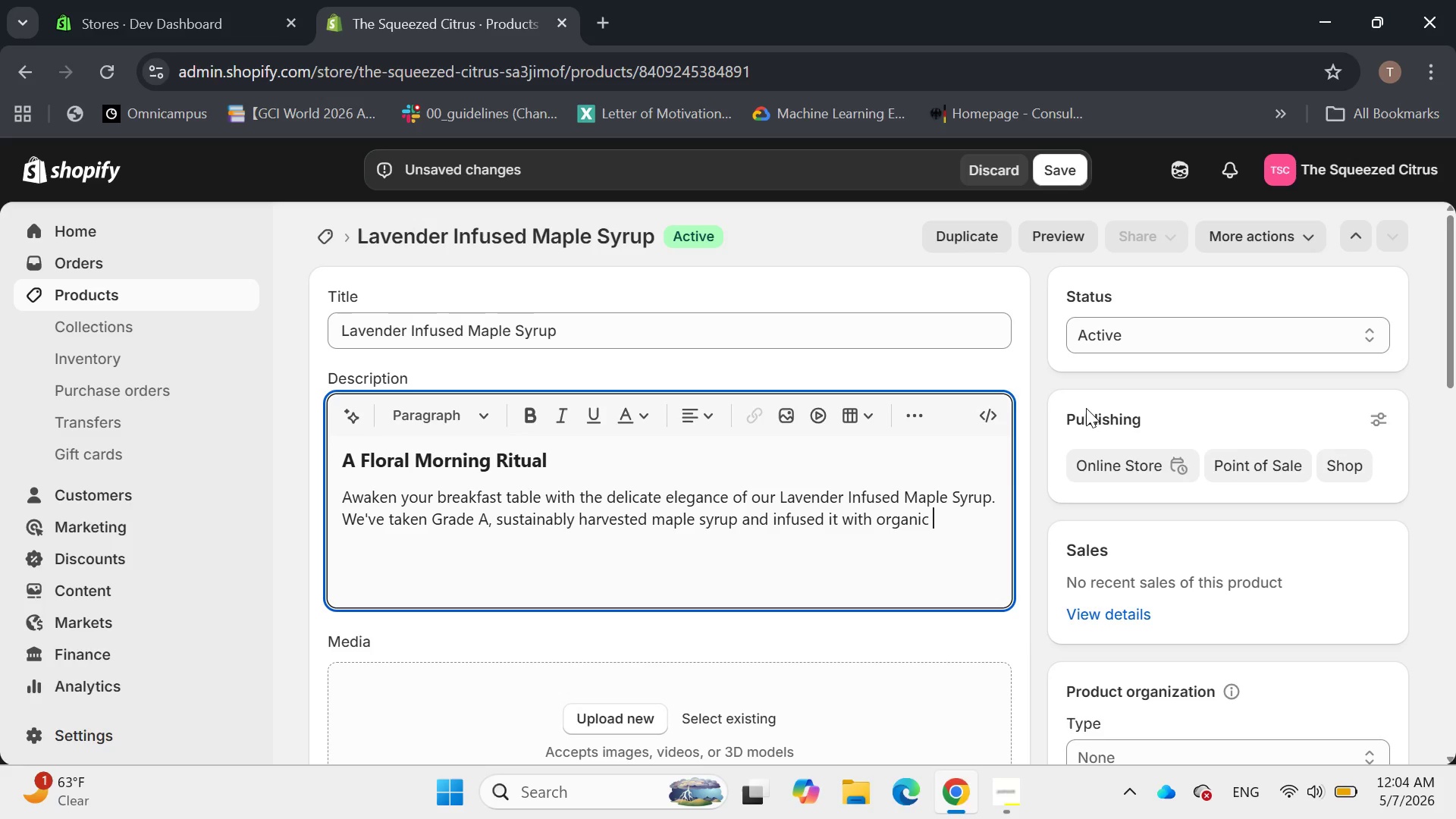 
type(culinary lavender to created)
key(Backspace)
type( a profile)
 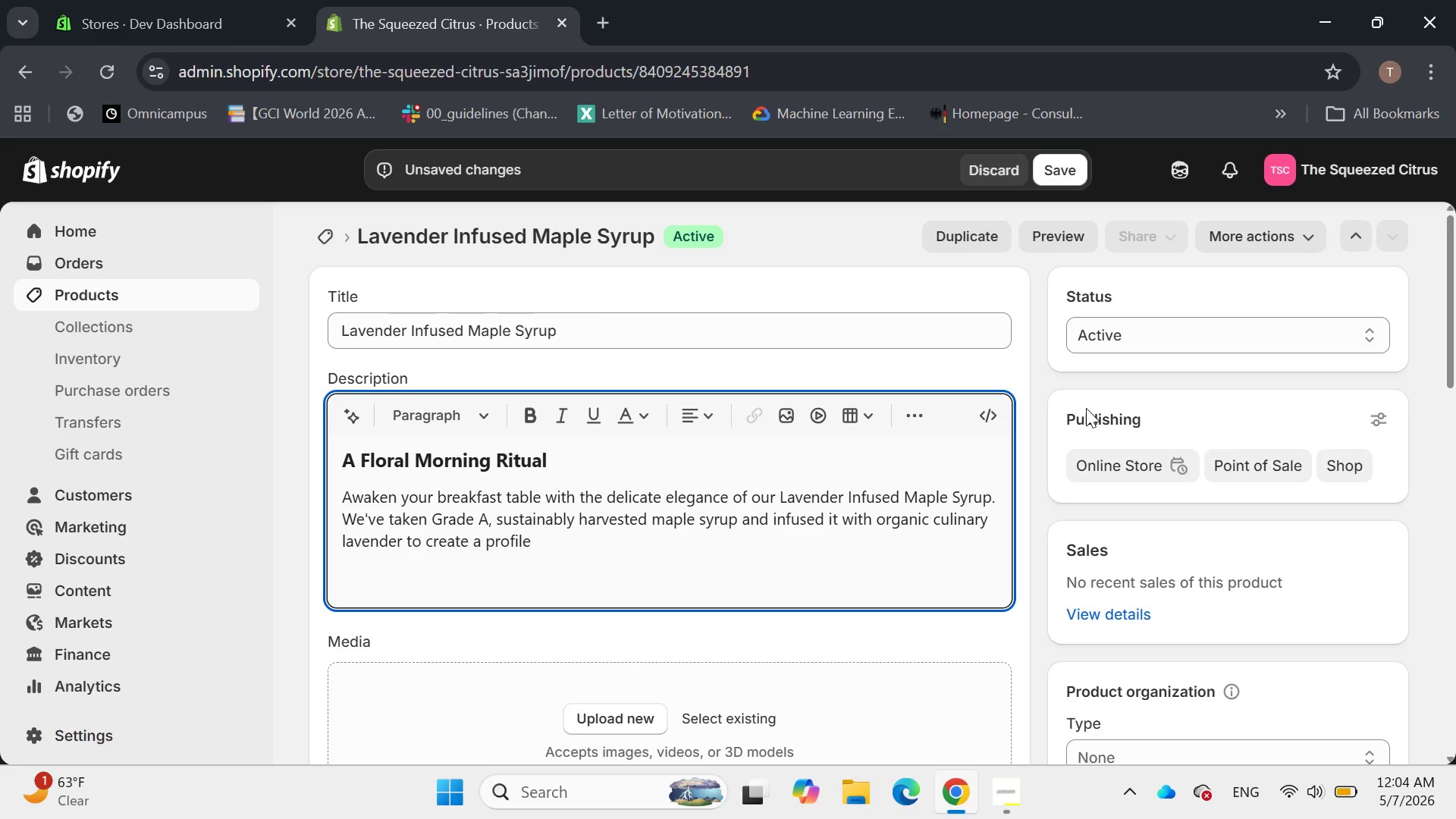 
type( that is both deeply sweet and ethereally )
 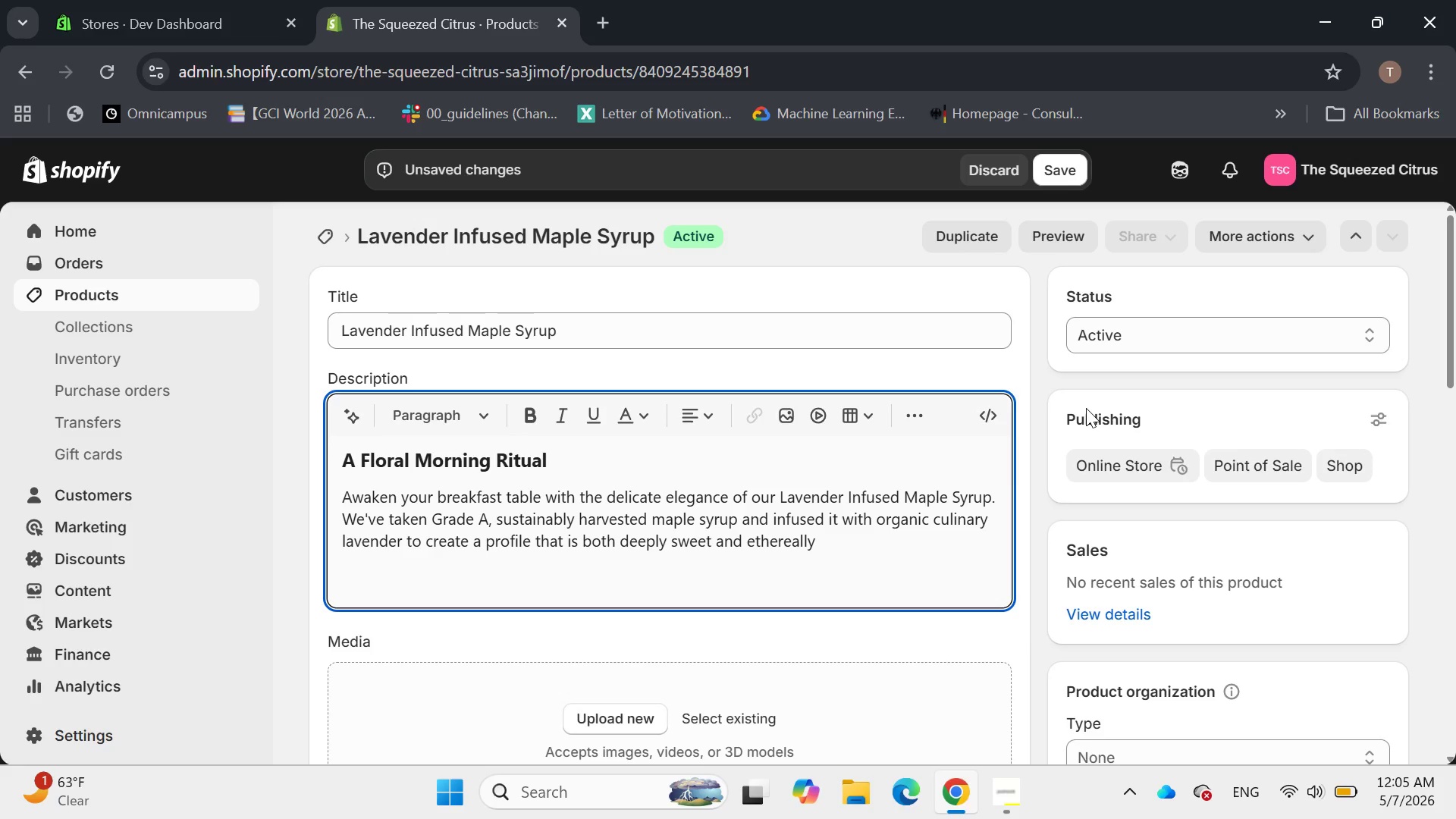 
wait(14.2)
 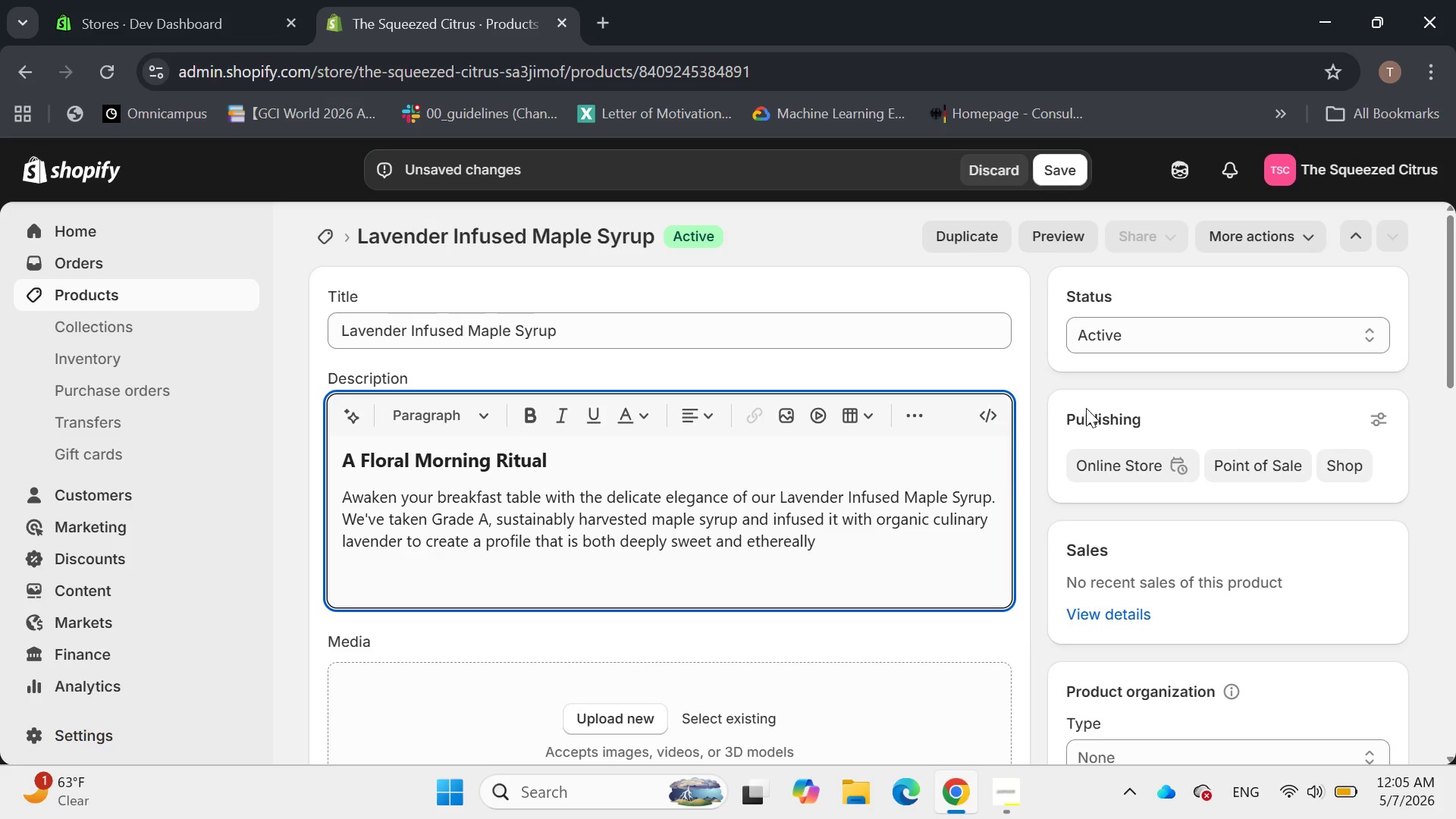 
type(floral.)
 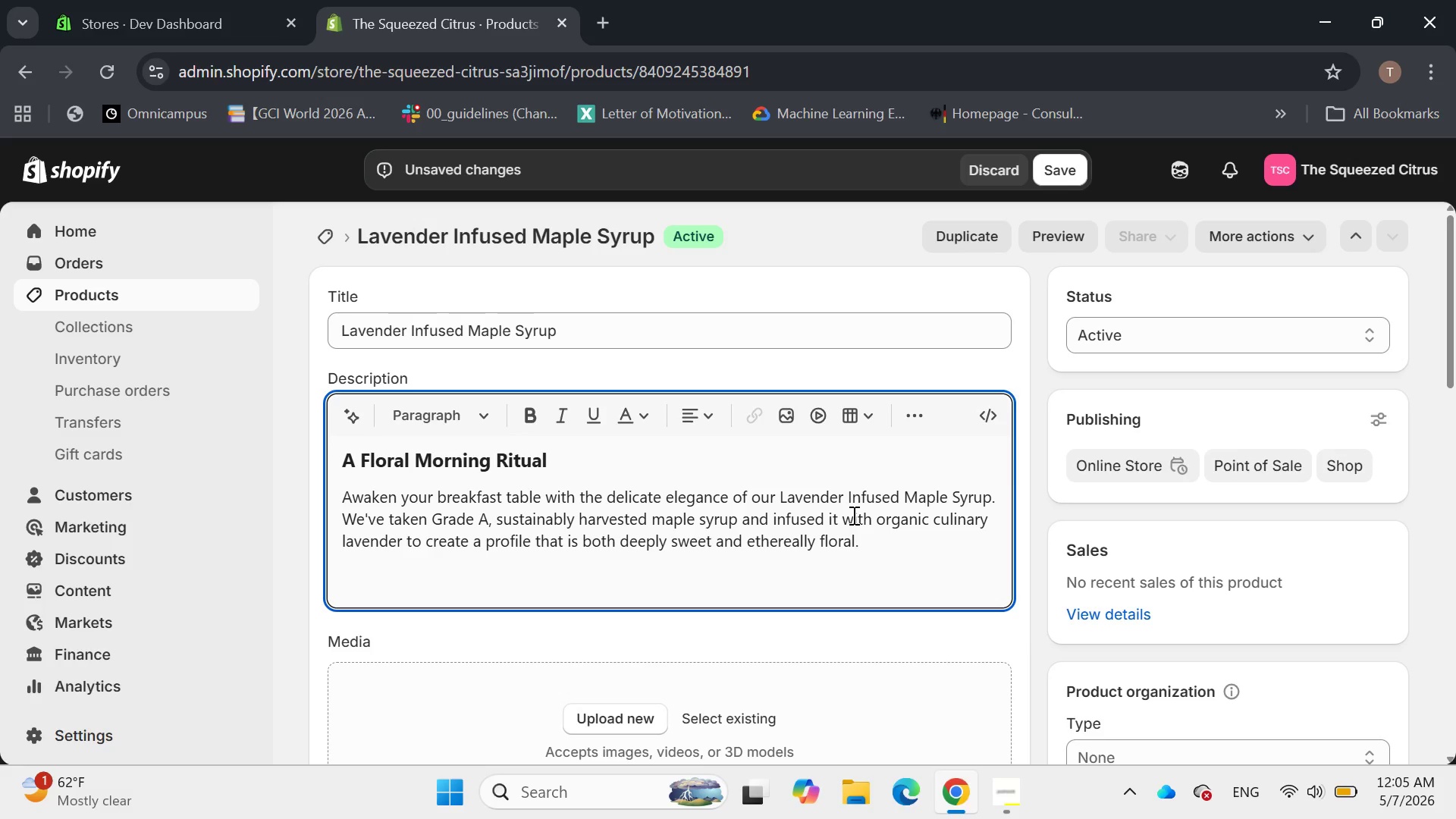 
wait(5.19)
 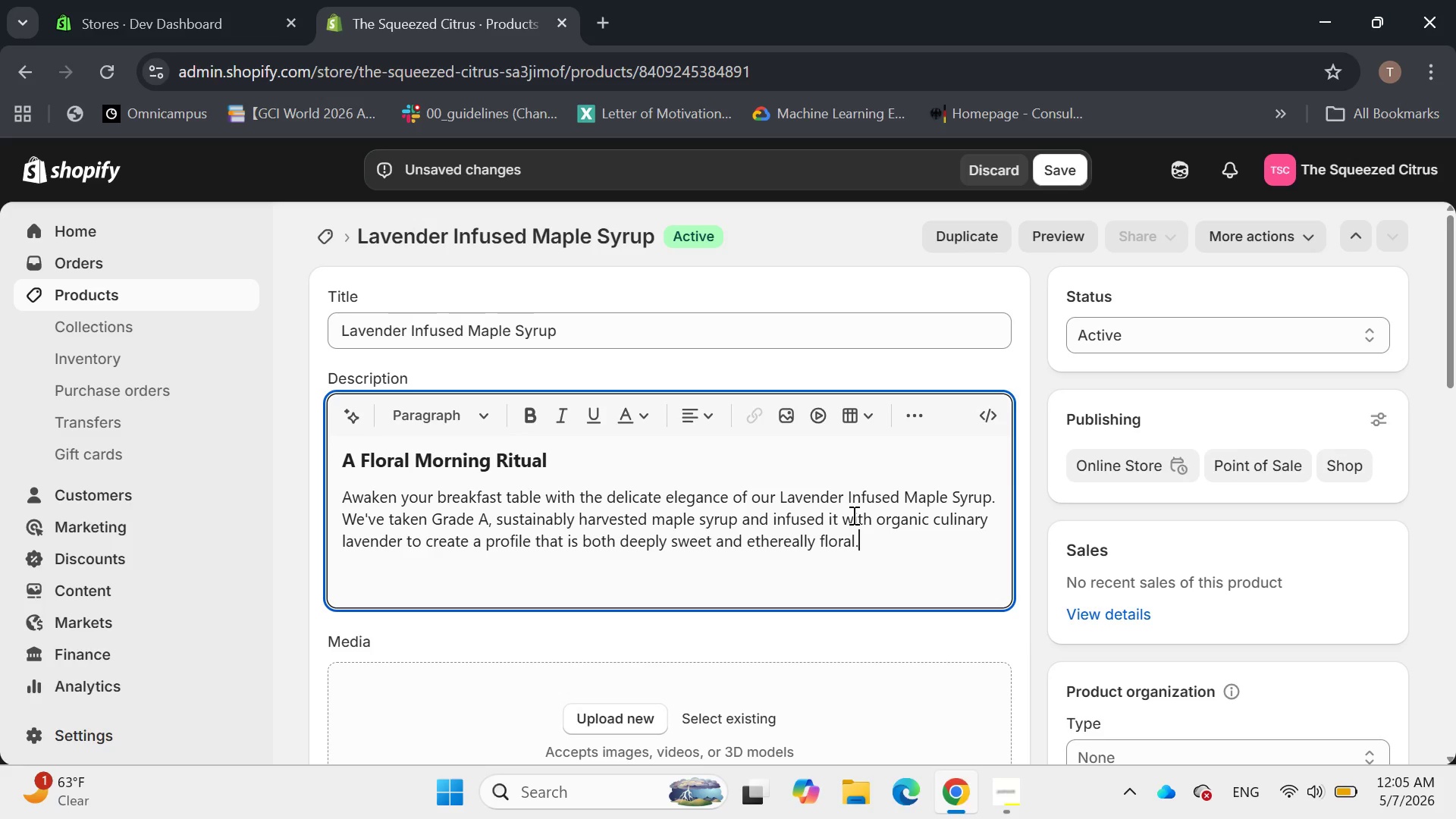 
key(Enter)
 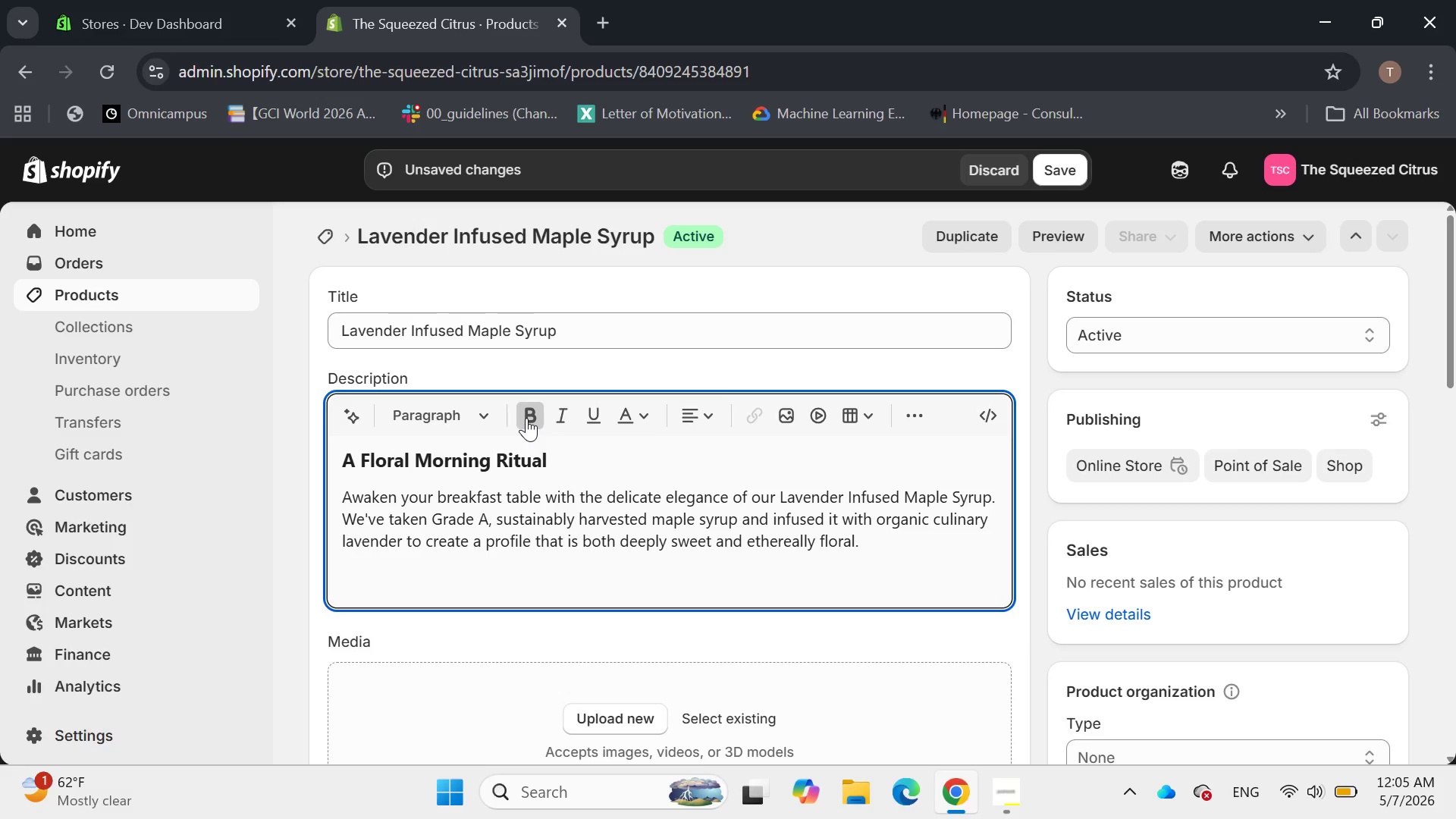 
wait(5.92)
 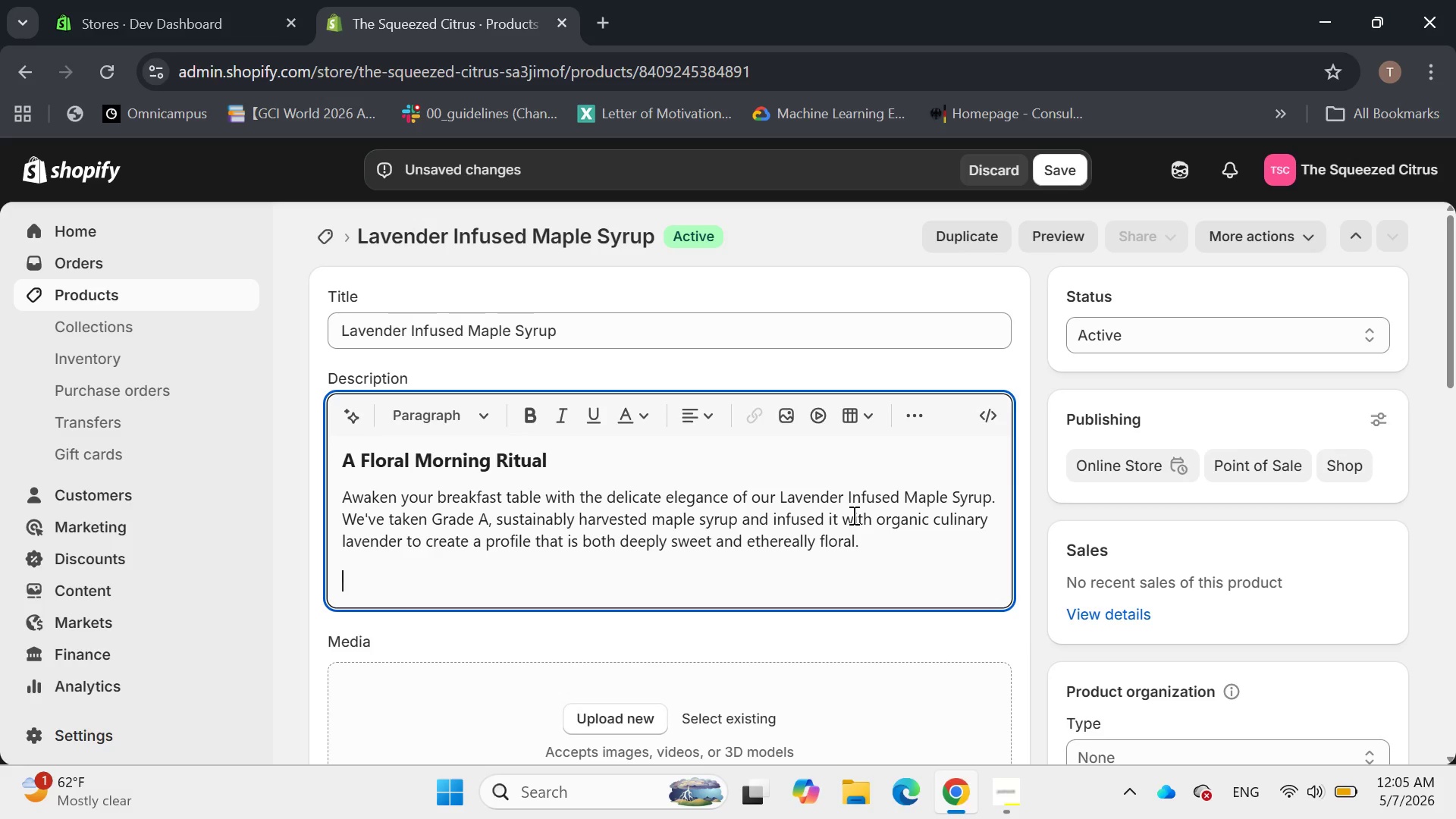 
left_click([533, 419])
 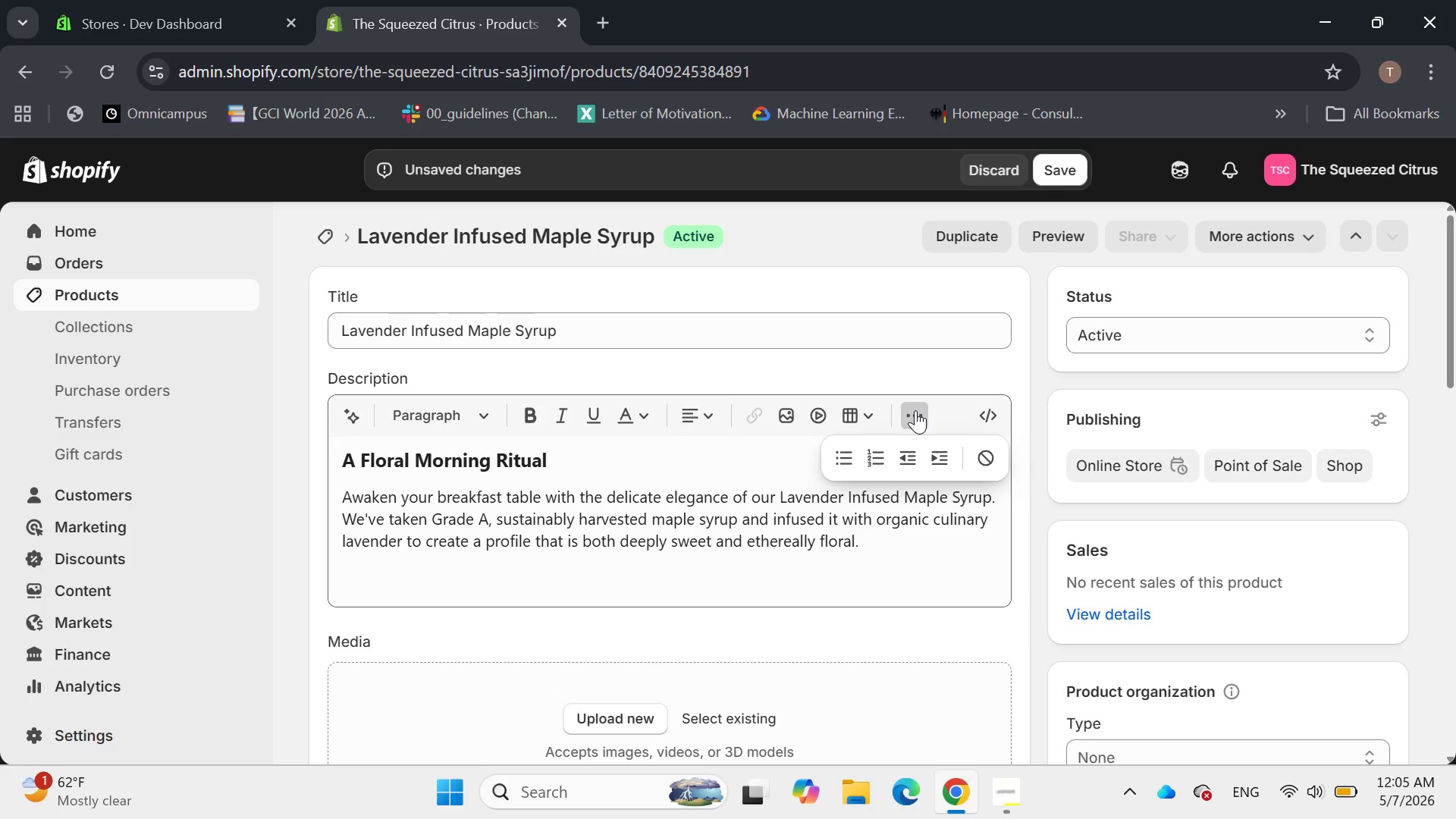 
left_click([848, 468])
 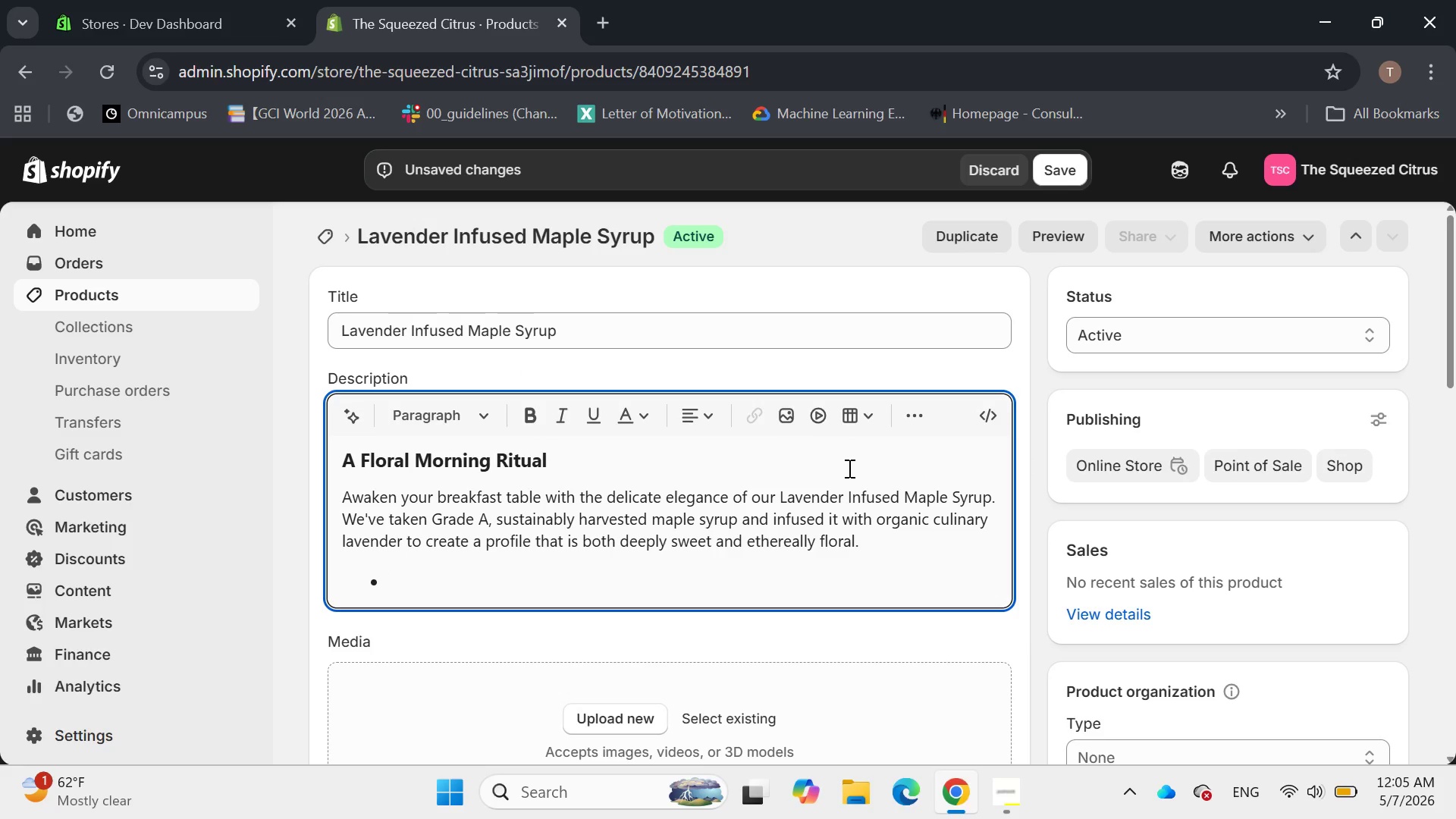 
hold_key(key=ShiftLeft, duration=0.47)
 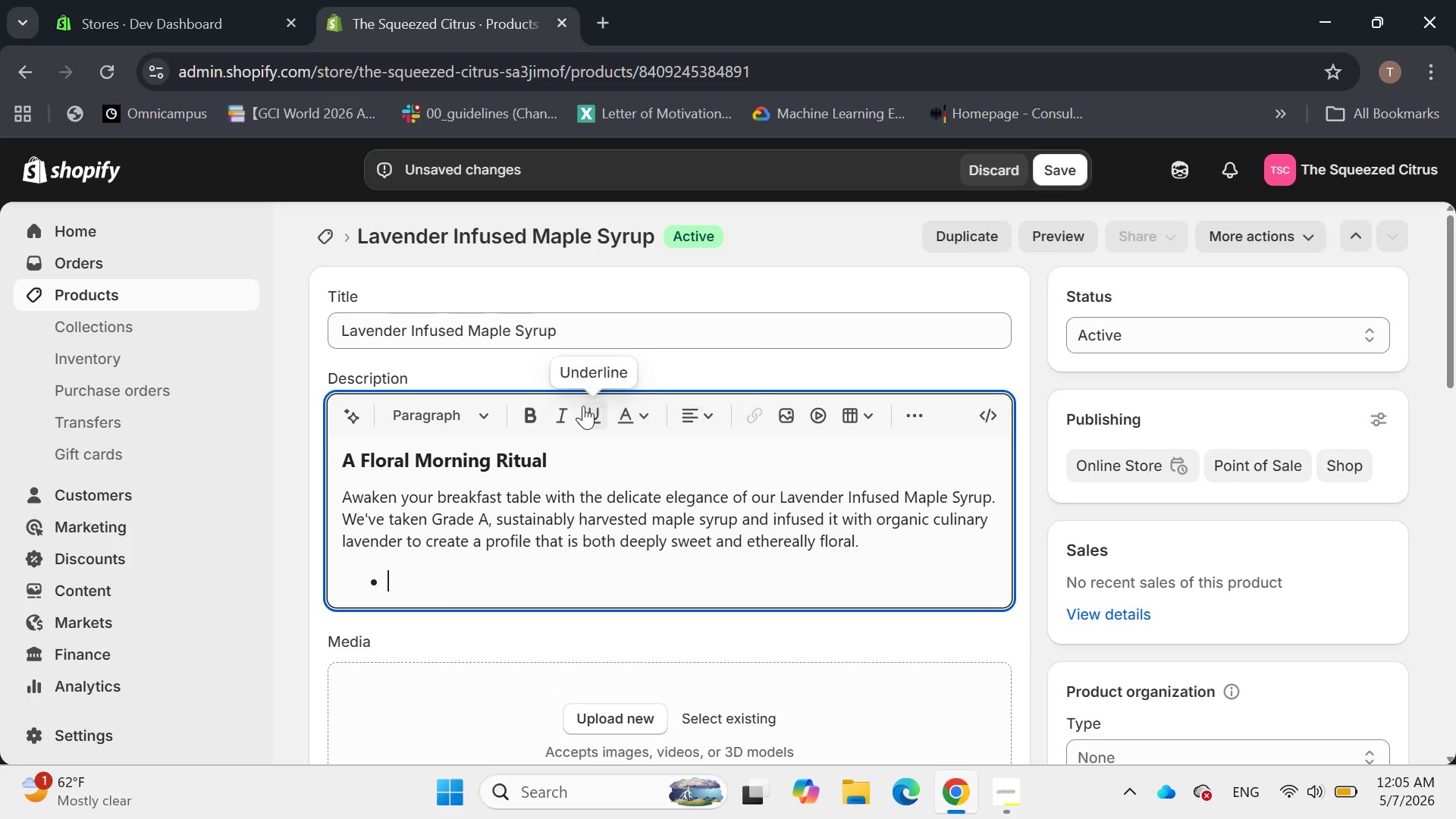 
left_click([527, 413])
 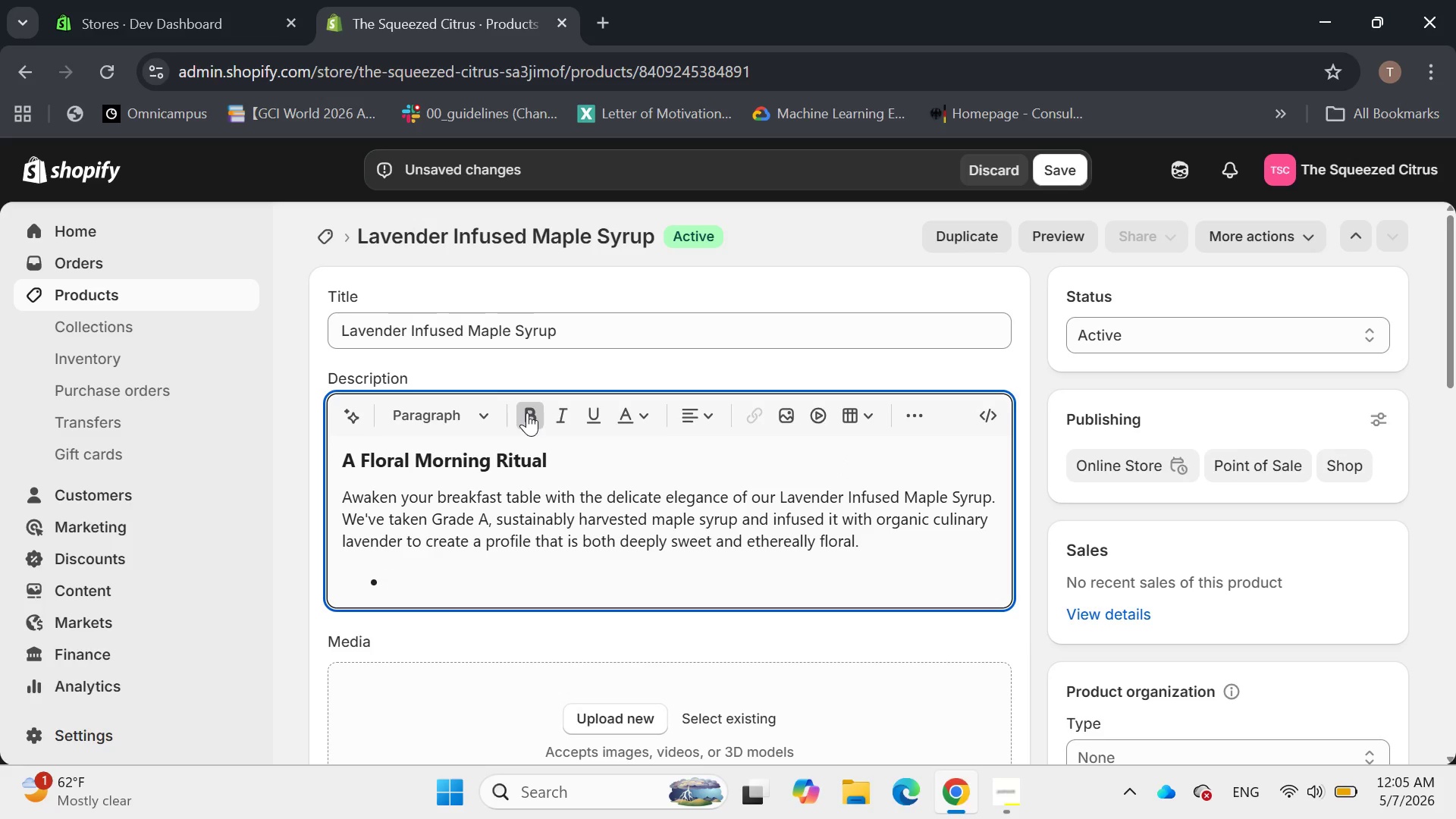 
type(vibe)
key(Backspace)
key(Backspace)
key(Backspace)
key(Backspace)
type(Vibe: )
 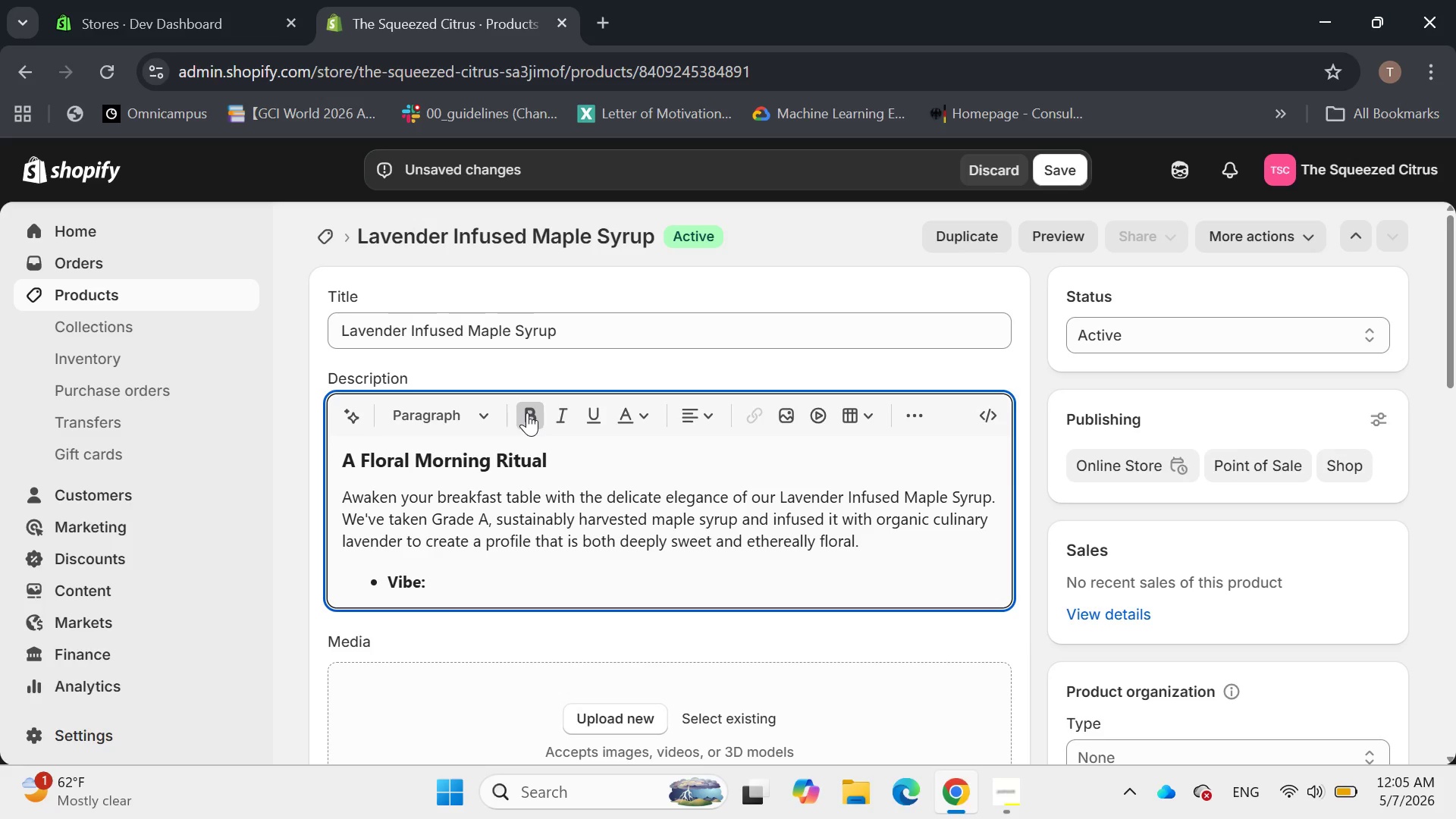 
left_click([527, 413])
 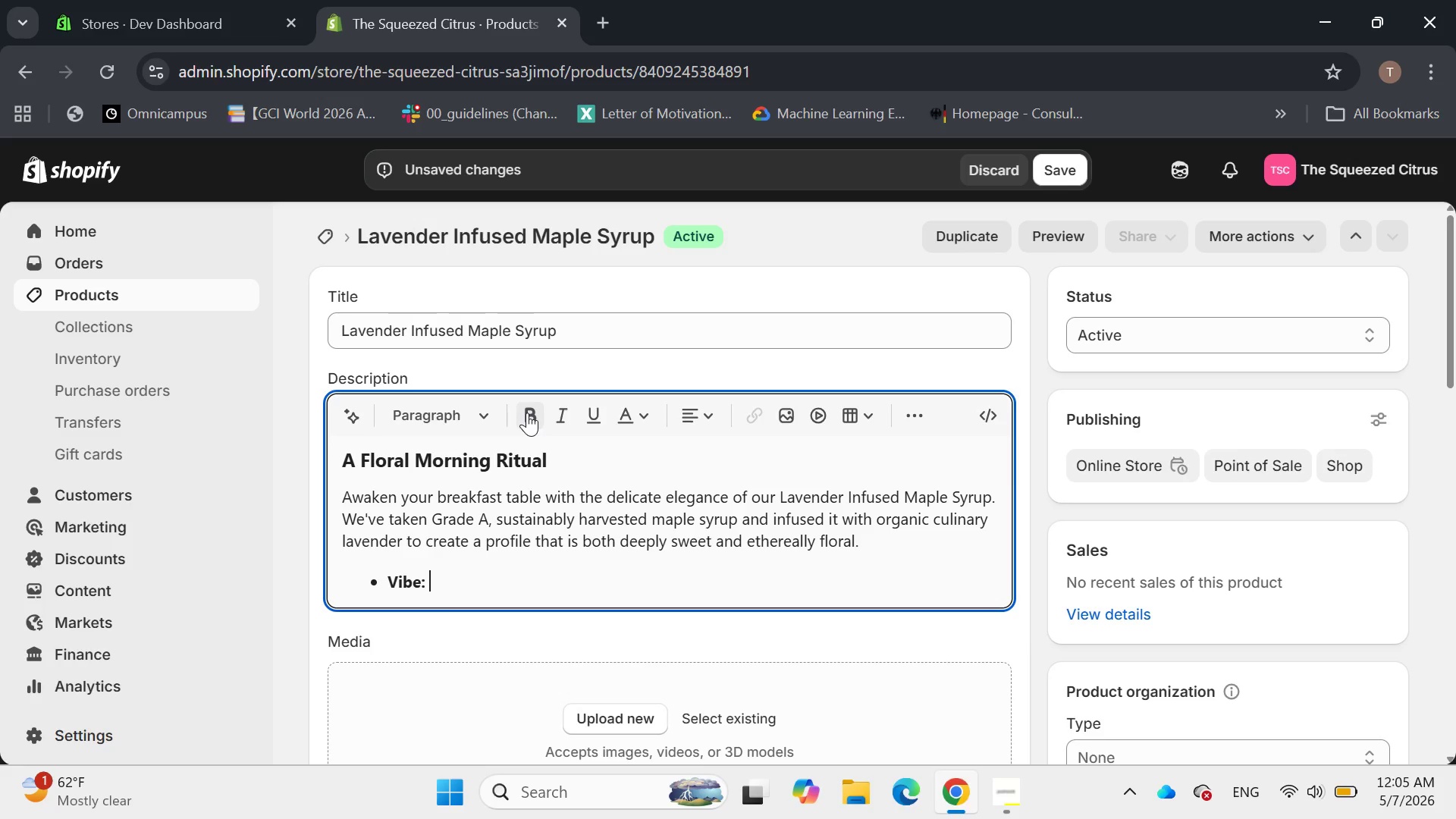 
type(S)
key(Backspace)
type(s)
key(Backspace)
type(Sun-)
 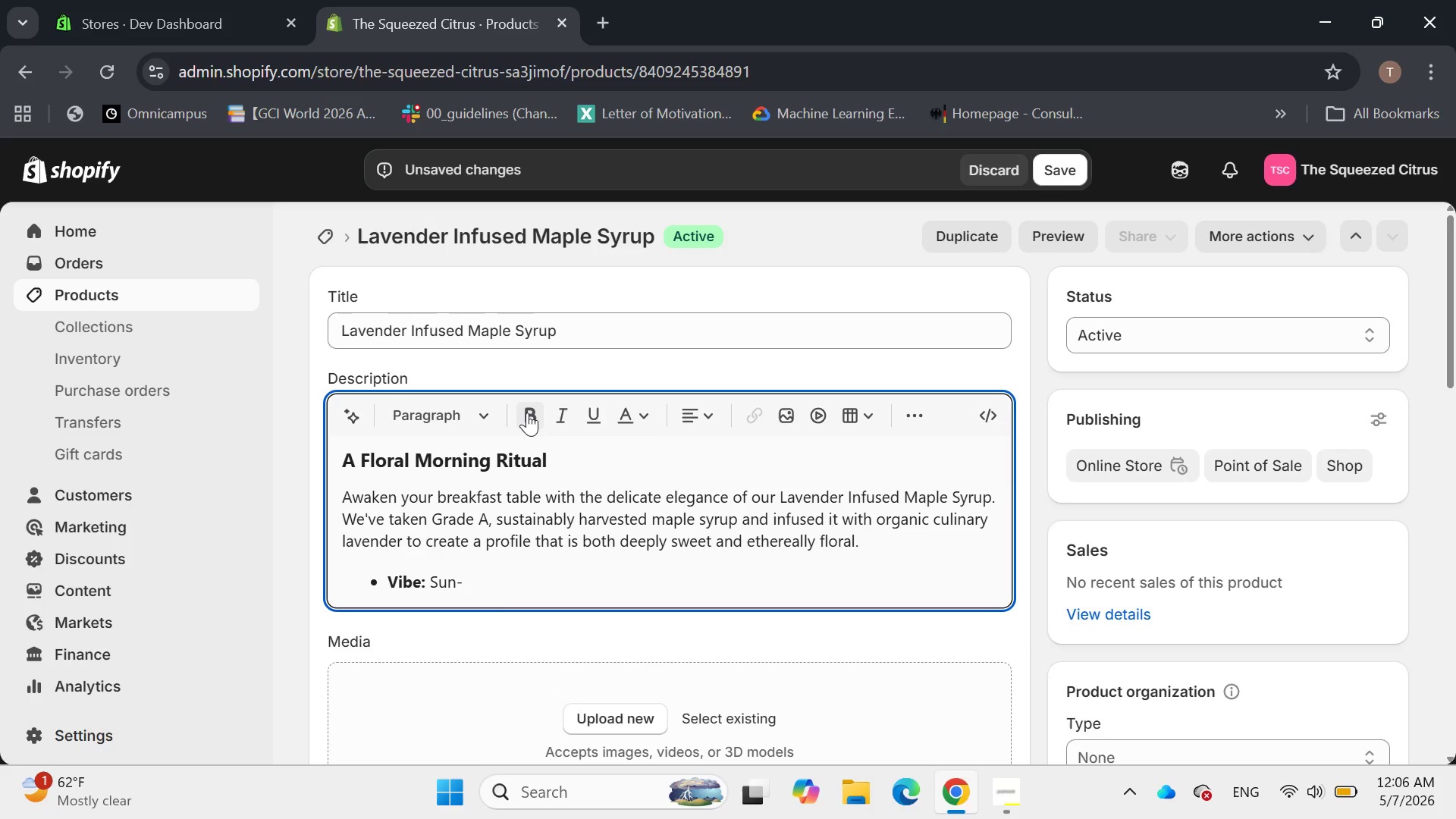 
type(drenched garden morning )
 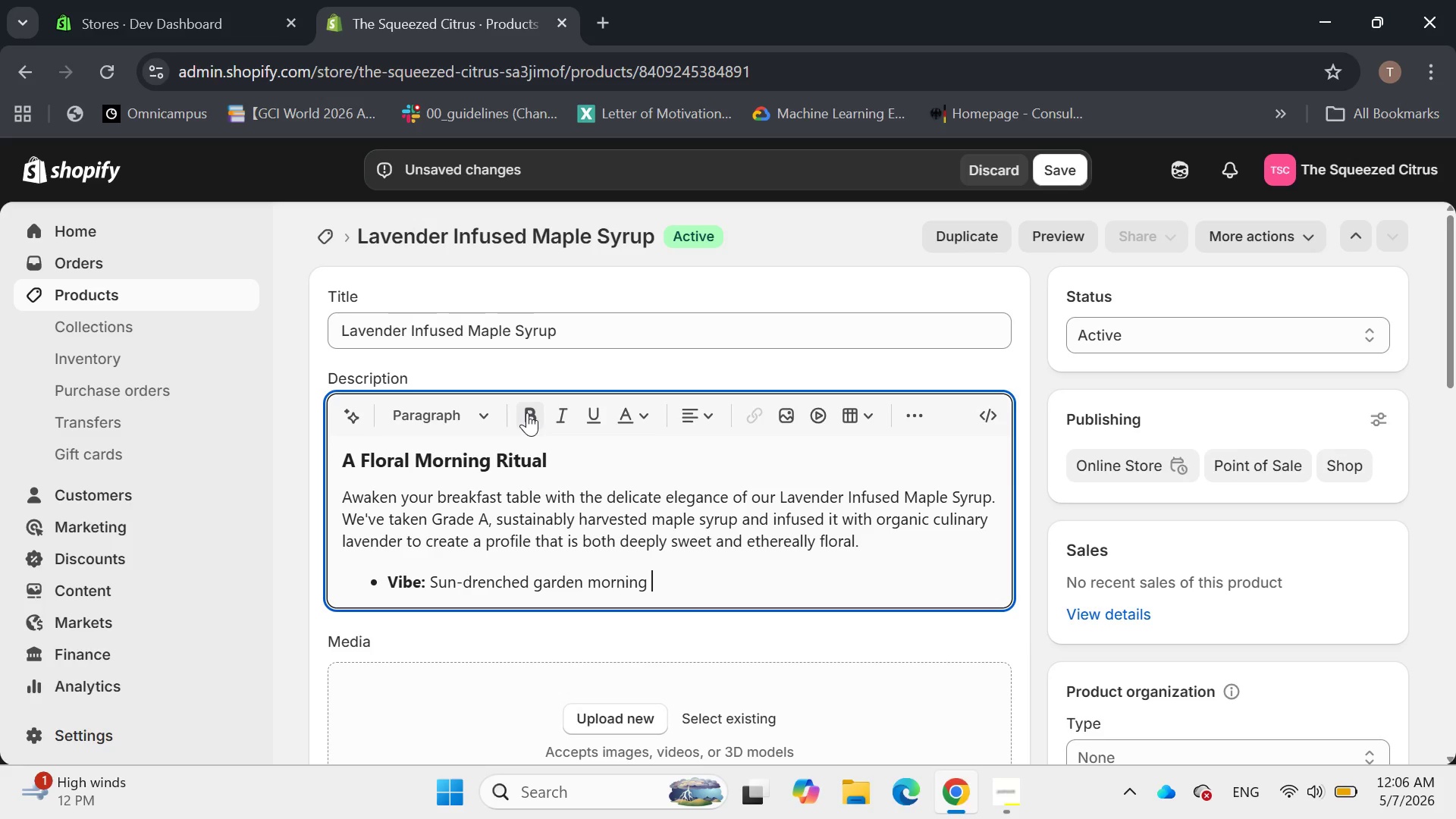 
wait(13.69)
 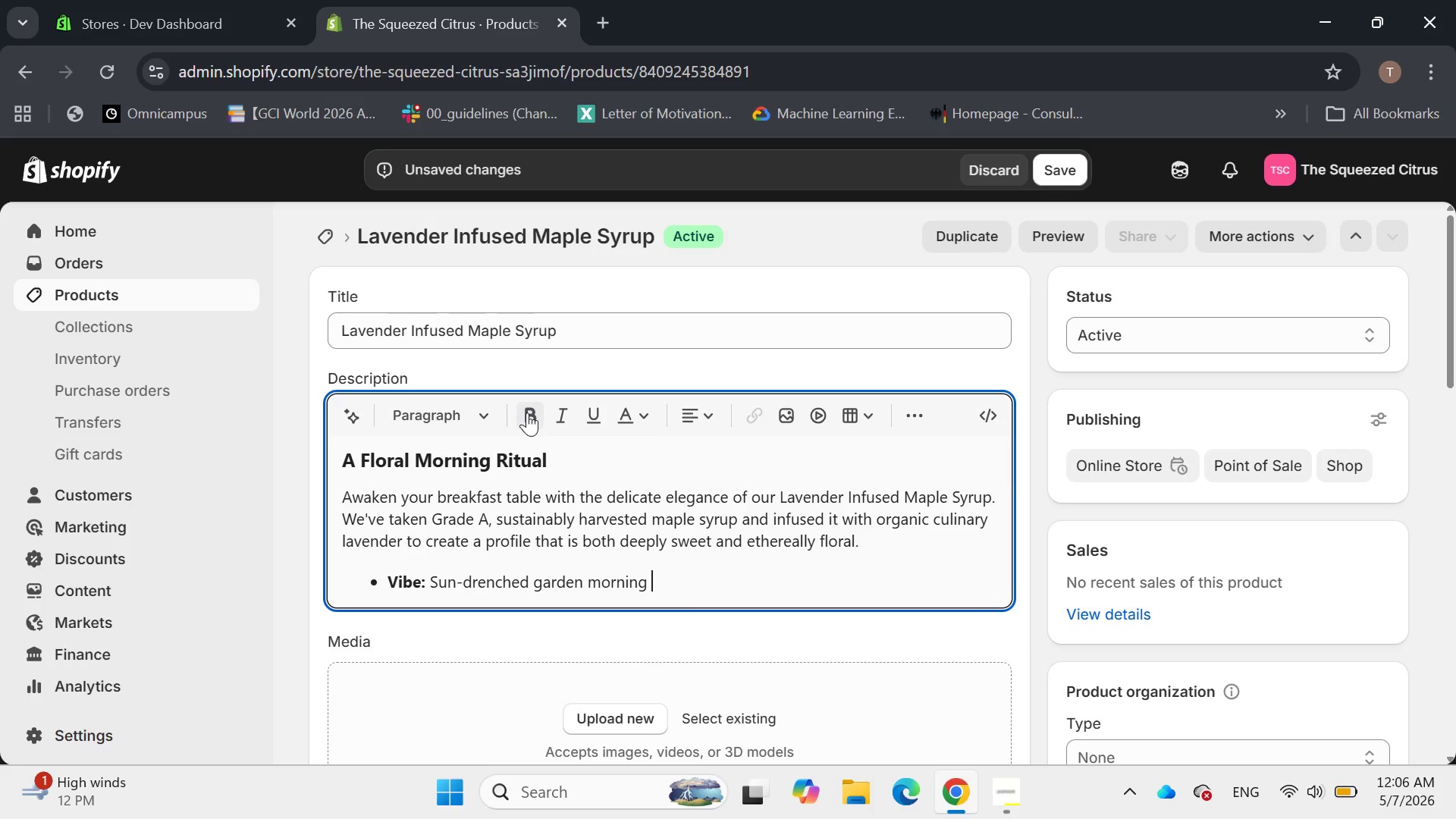 
key(Backspace)
 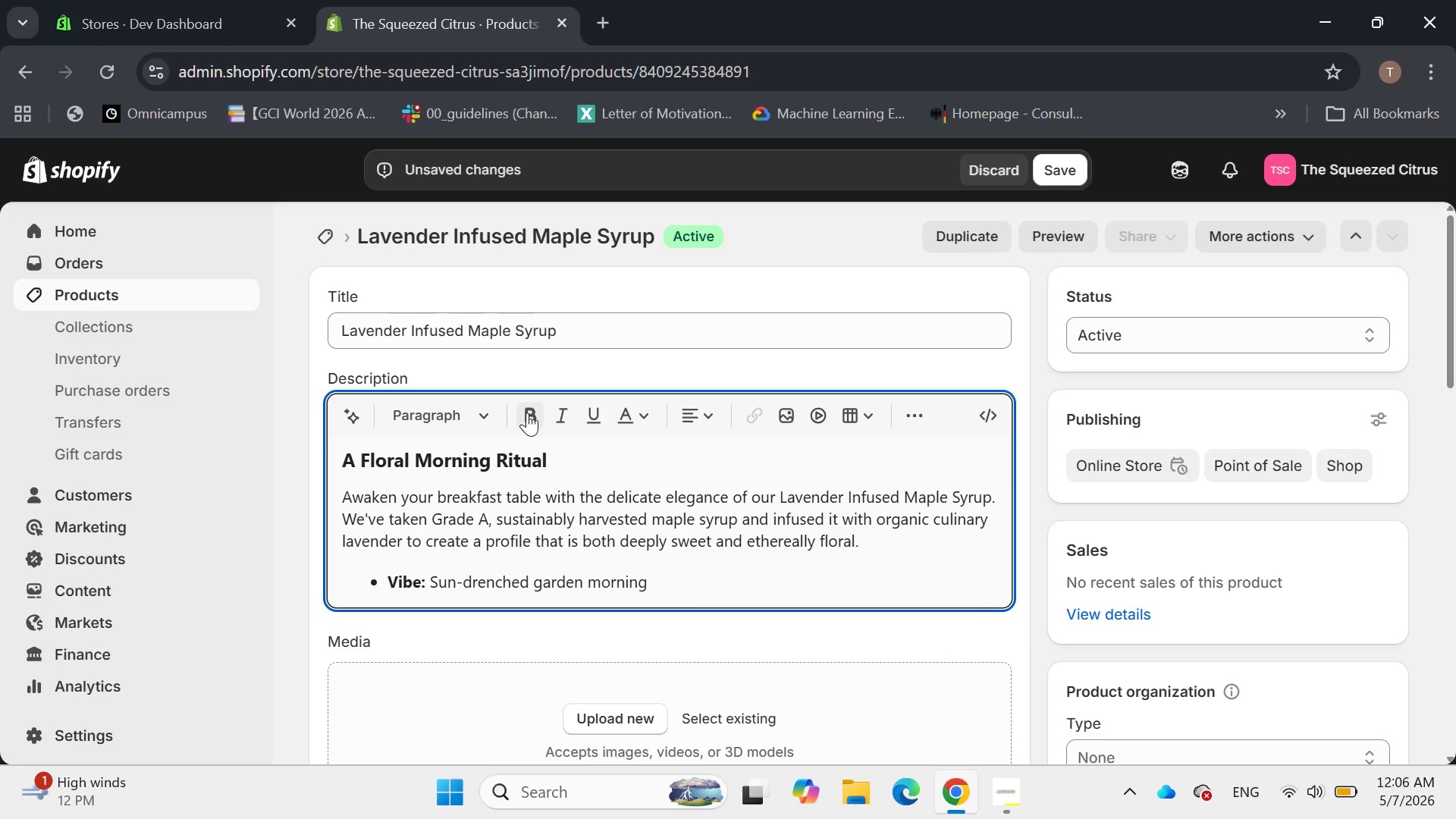 
key(S)
 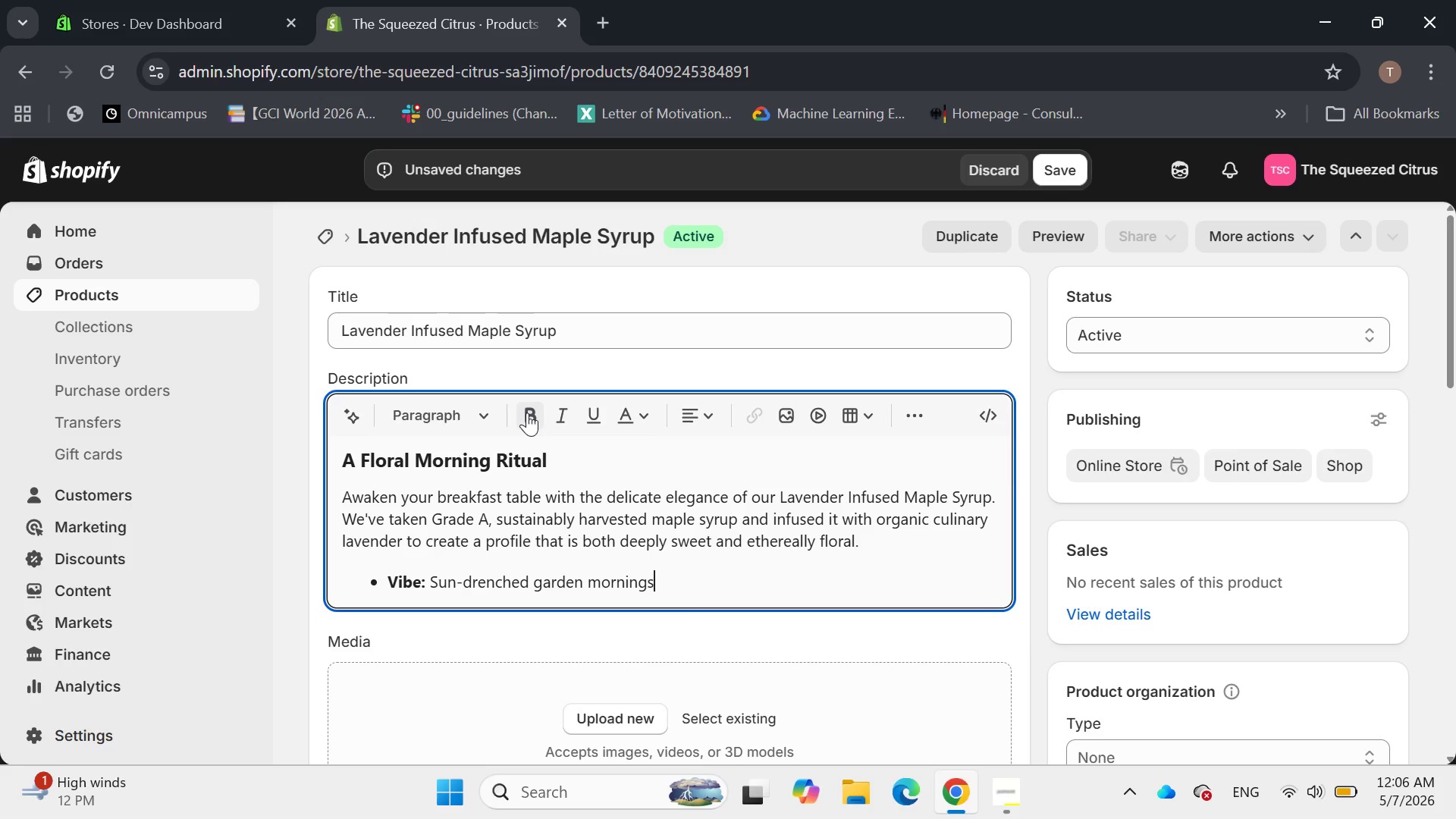 
key(Period)
 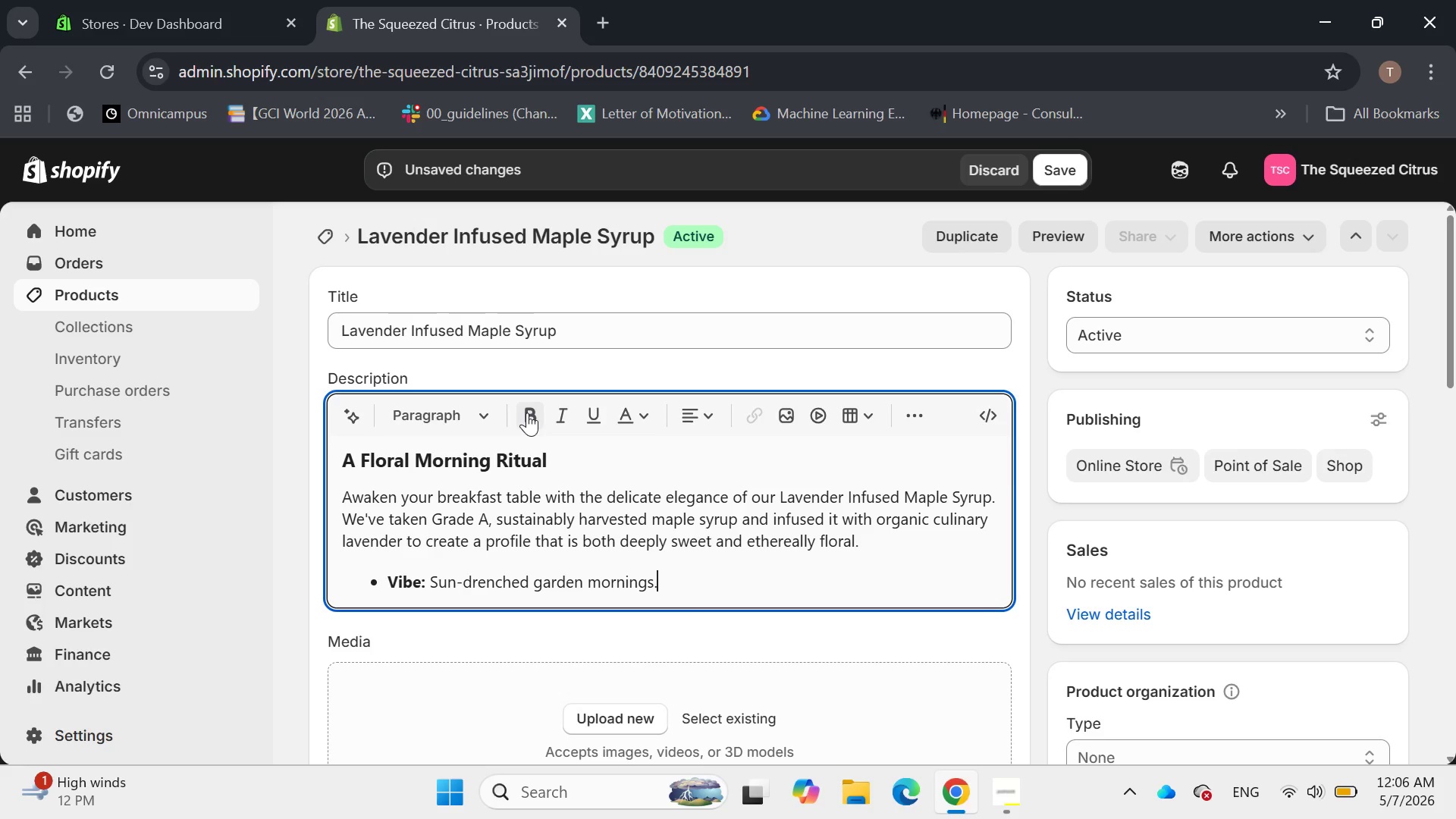 
key(Enter)
 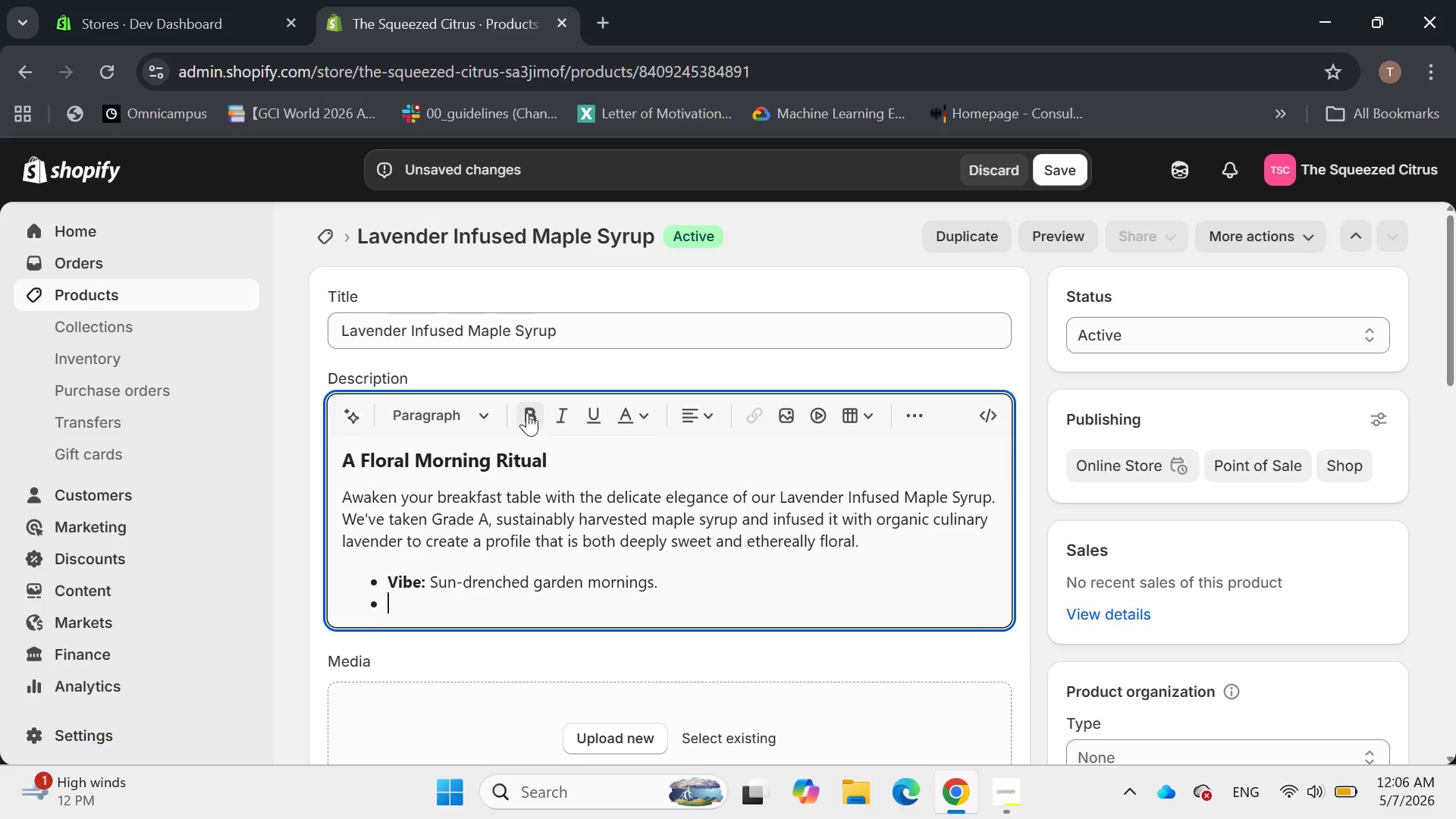 
type(Perfect For: )
 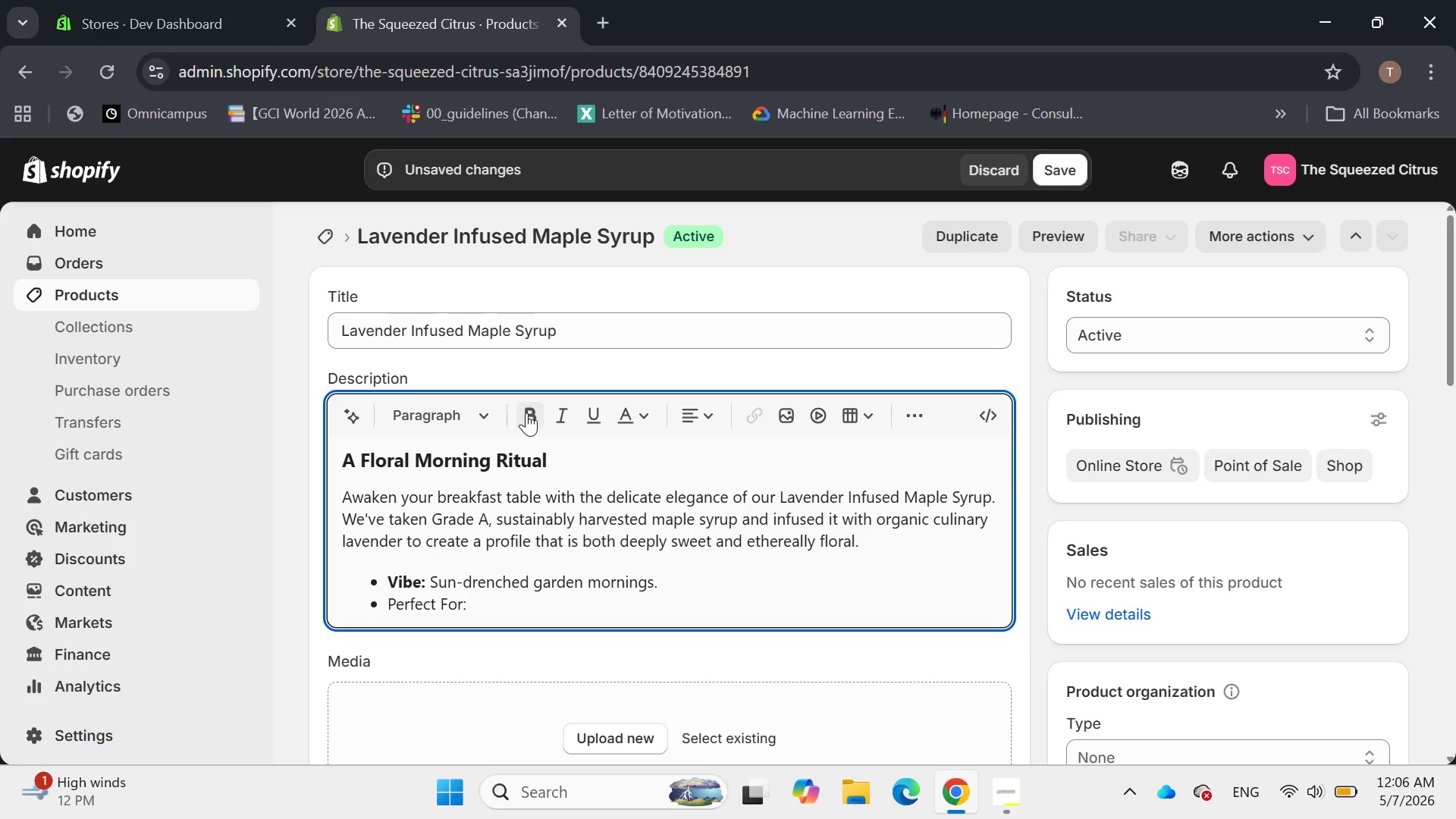 
left_click_drag(start_coordinate=[471, 608], to_coordinate=[385, 607])
 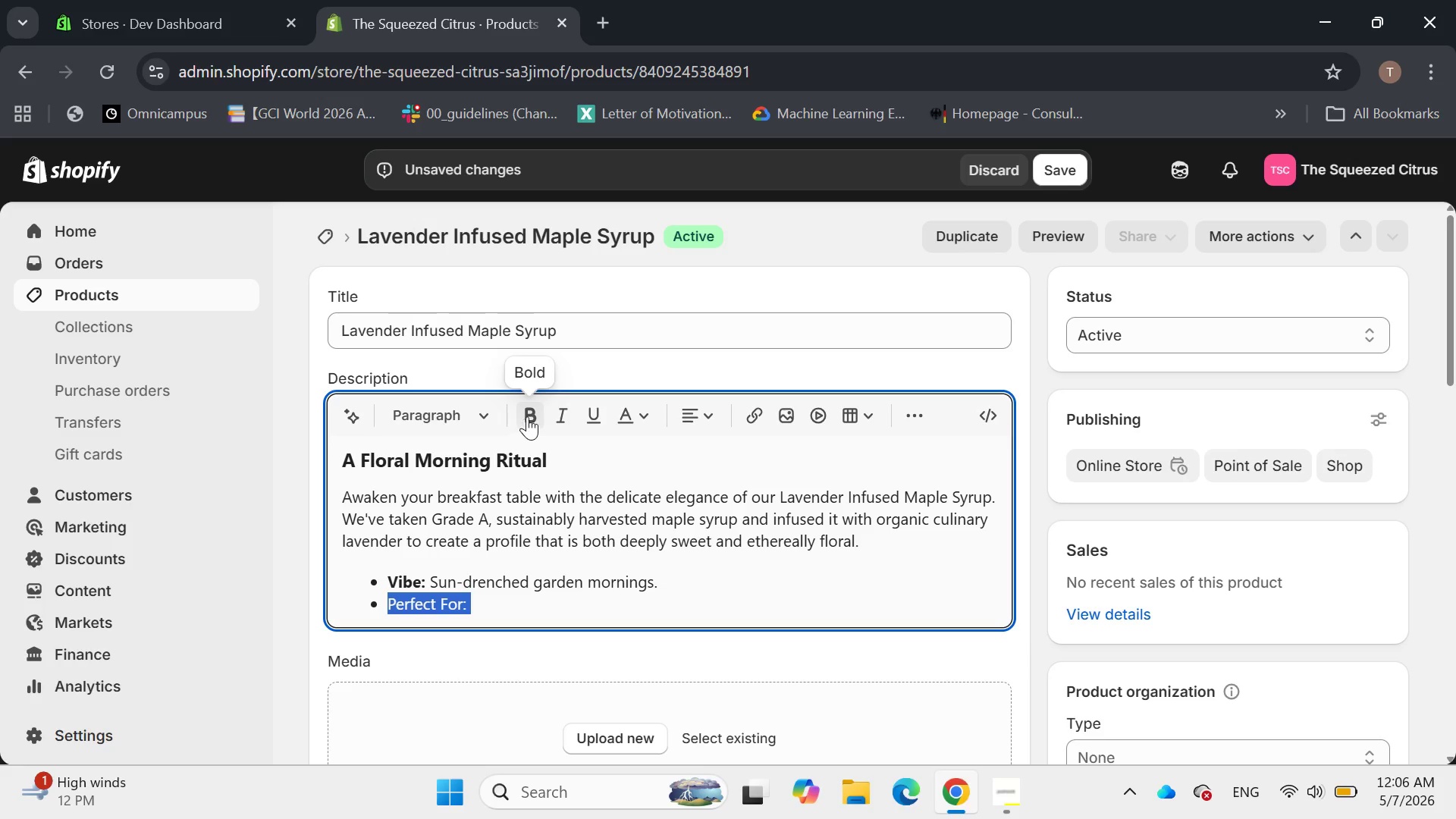 
left_click([530, 416])
 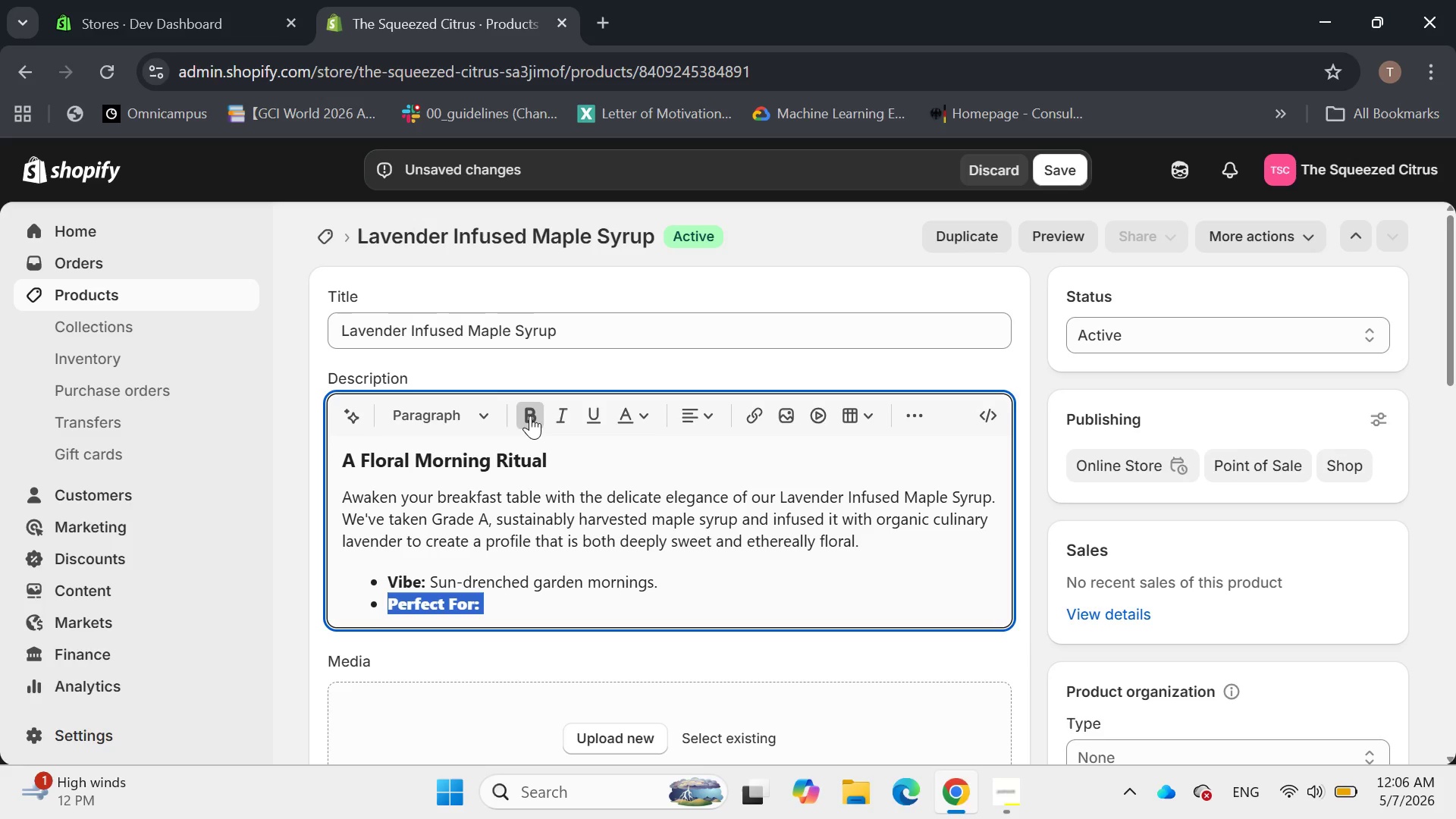 
key(ArrowRight)
 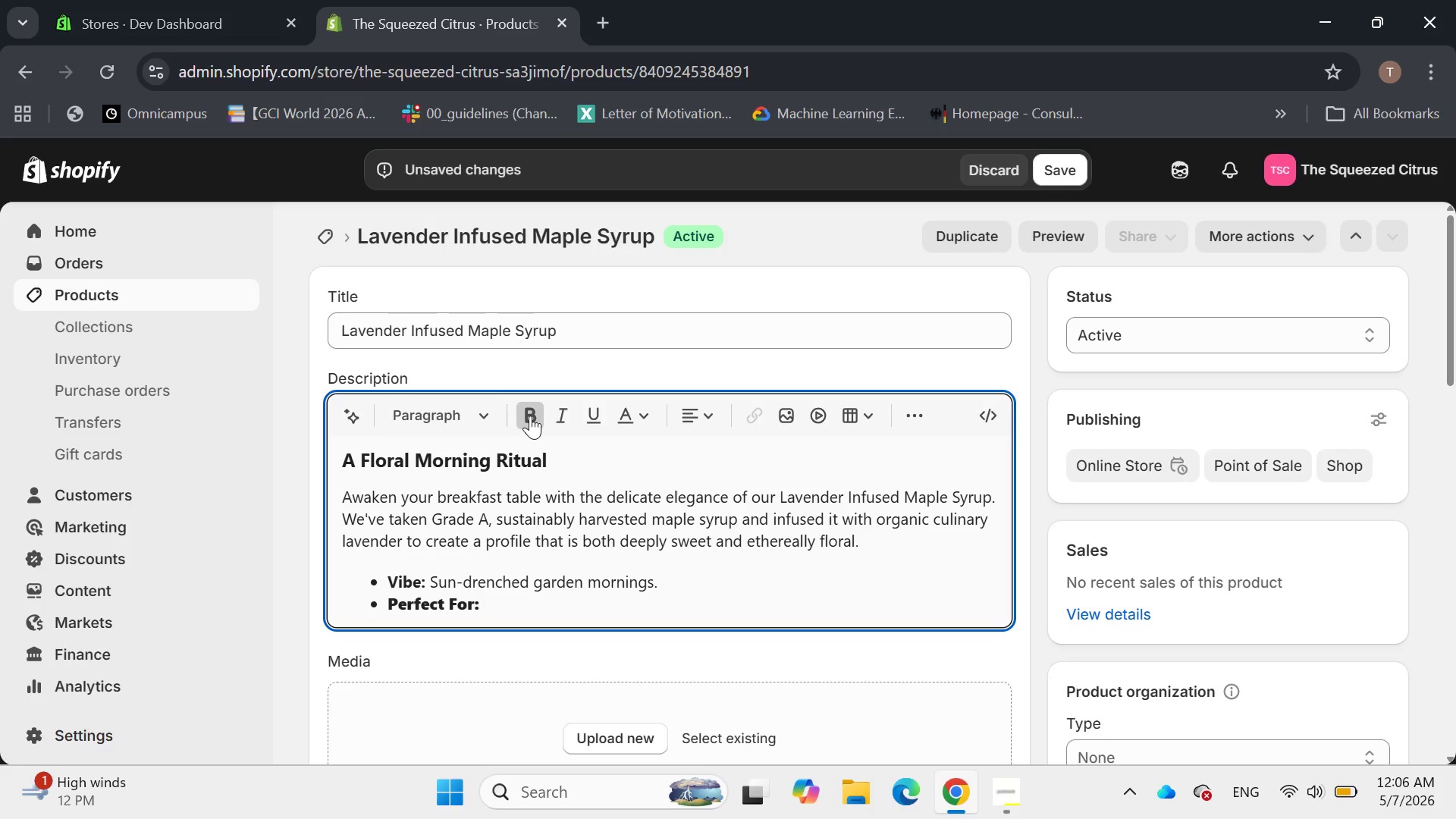 
key(Shift+D)
 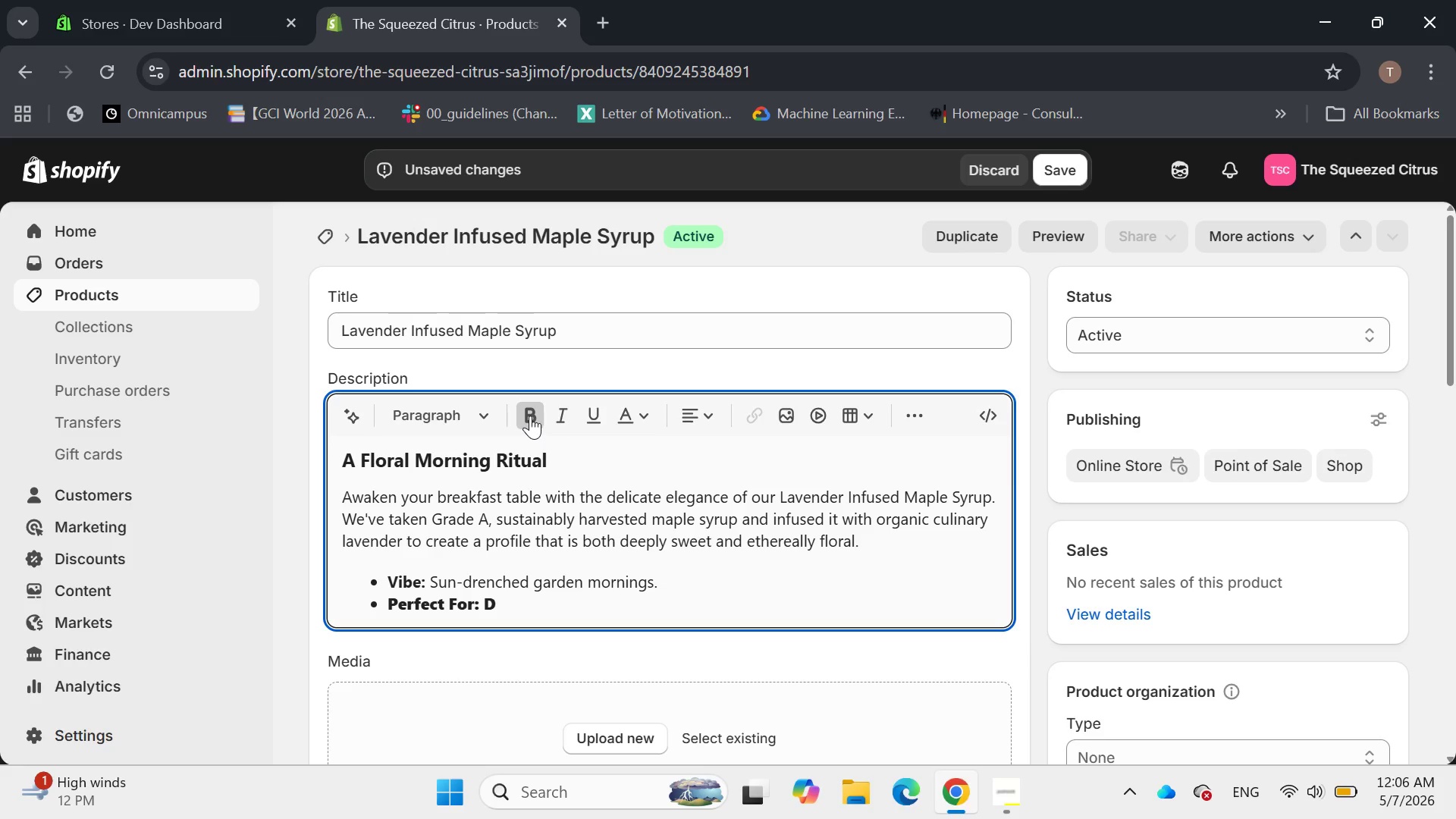 
key(Backspace)
 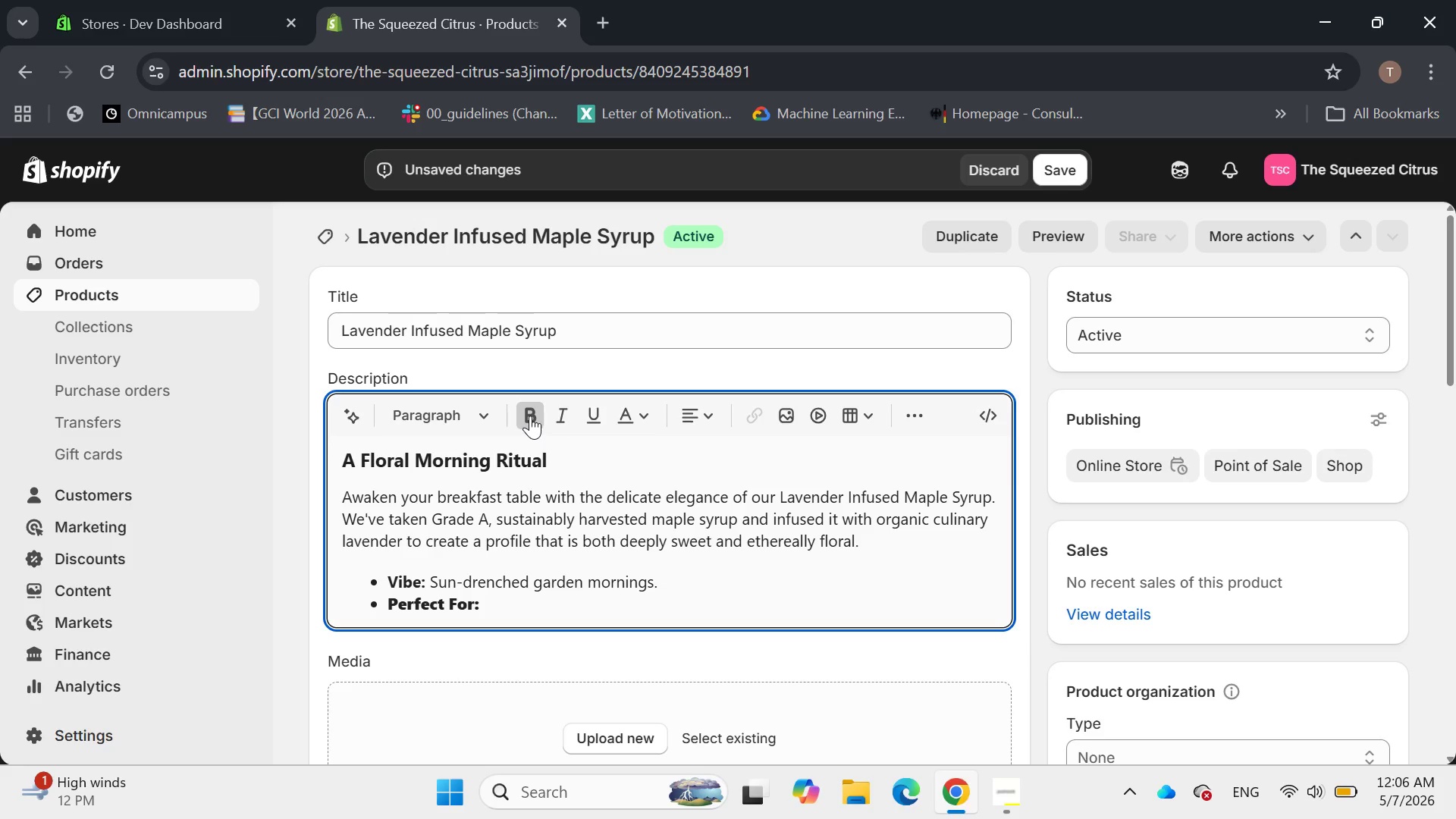 
left_click([530, 416])
 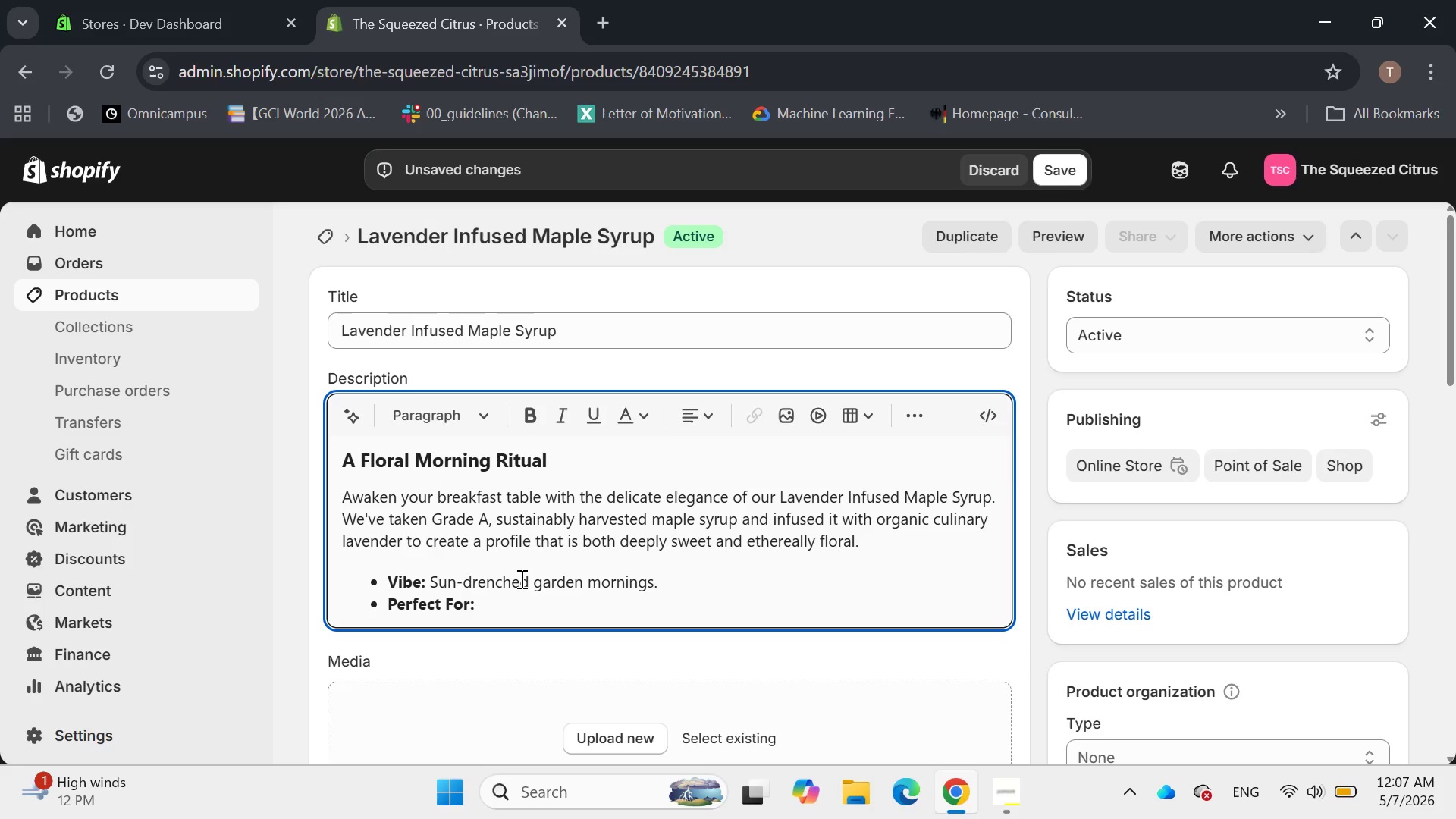 
type(Dri)
 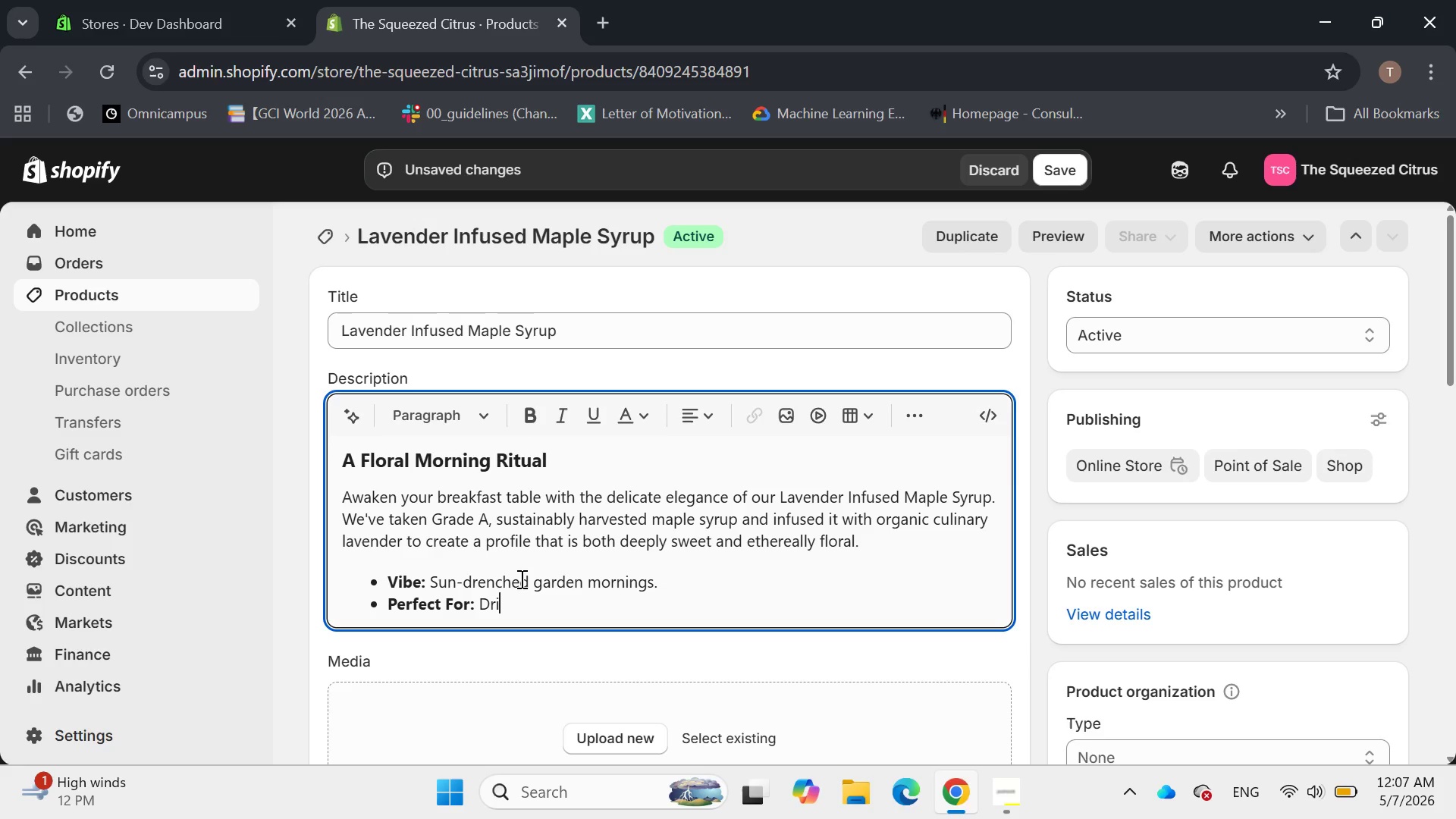 
type(zzled)
key(Backspace)
key(Backspace)
type(ing over thick)
 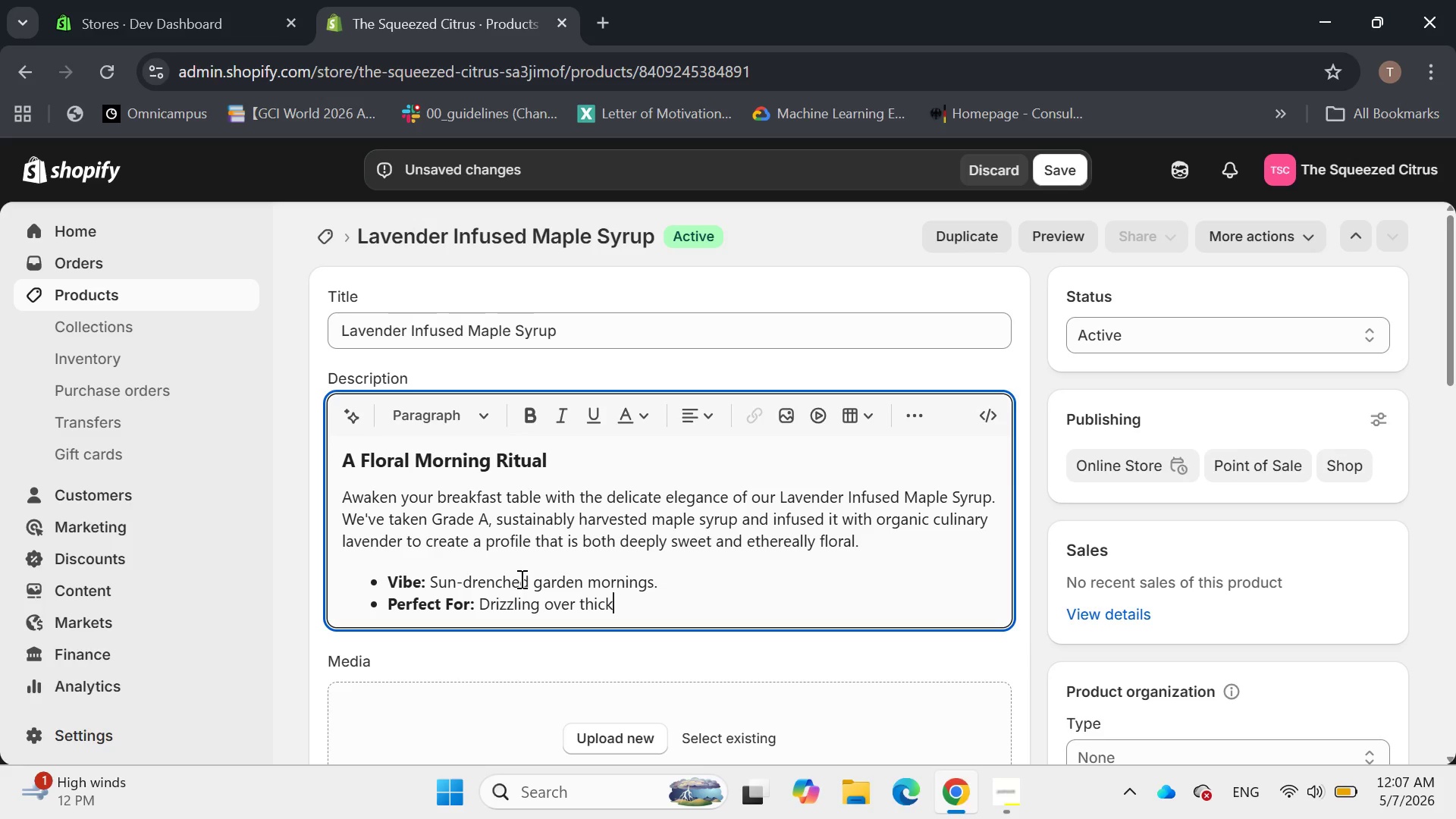 
type(-cur )
key(Backspace)
key(Backspace)
type(t brioche French toast or sweetening an iced latte.)
 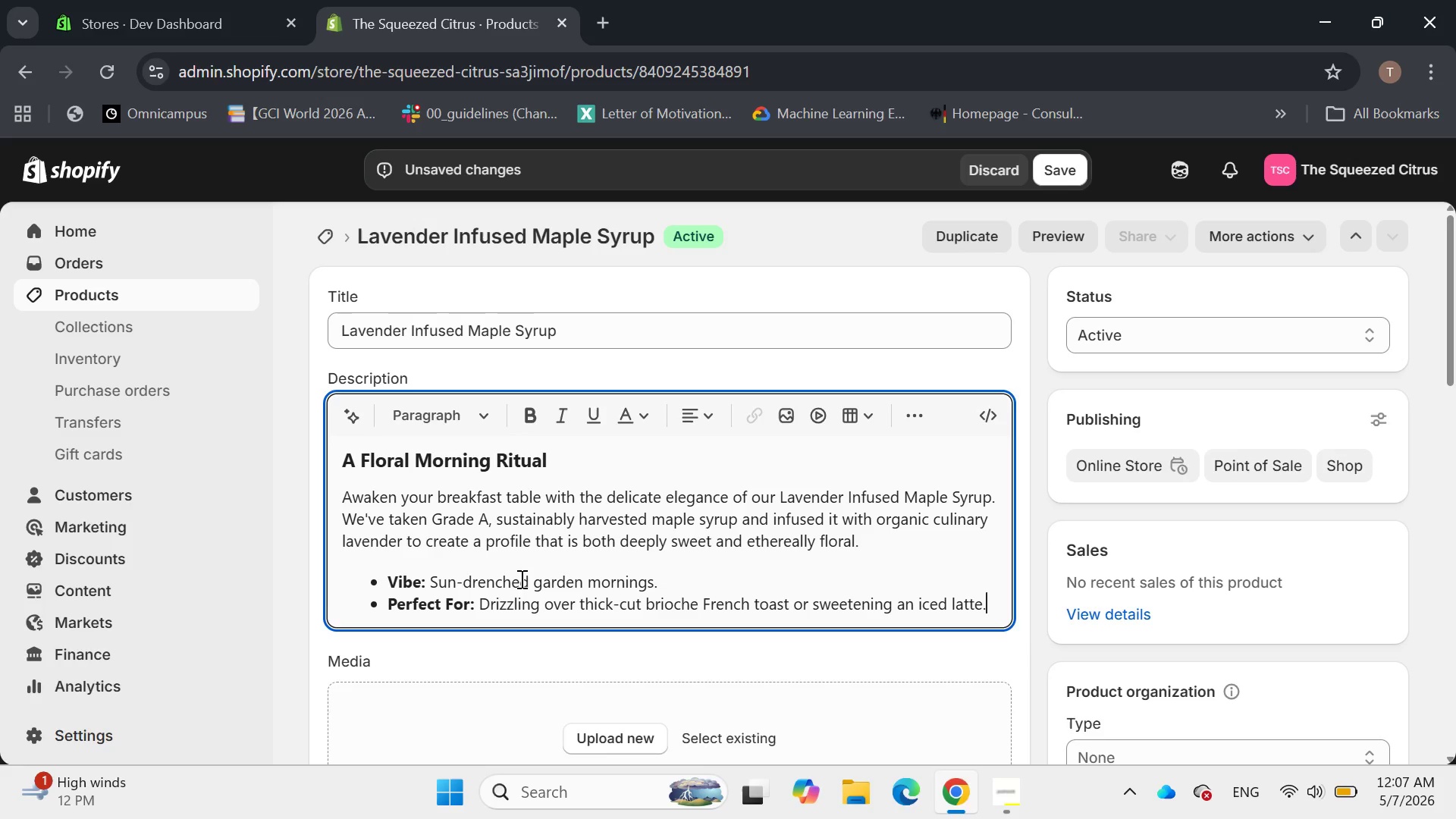 
key(Enter)
 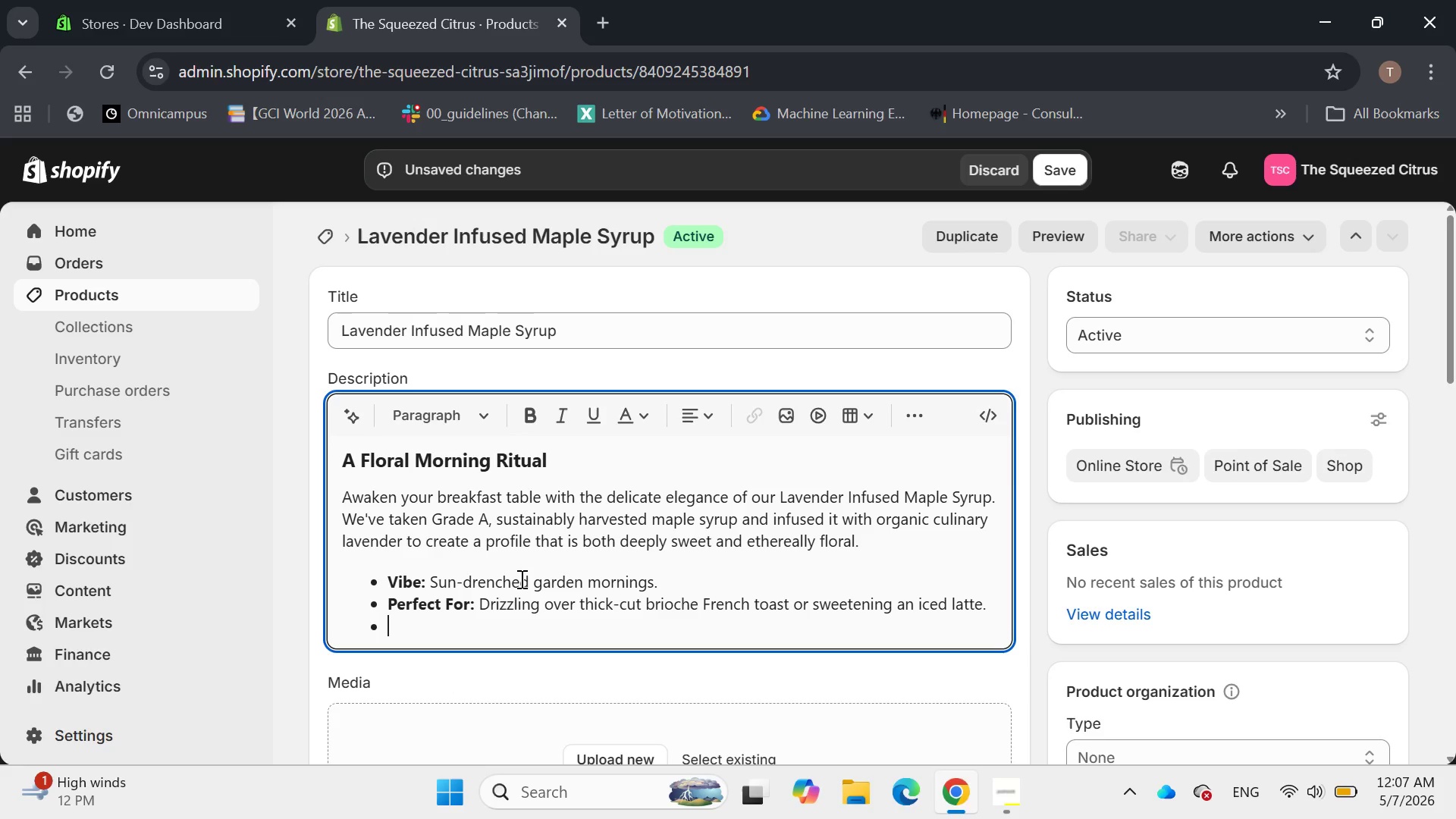 
type(Quality)
 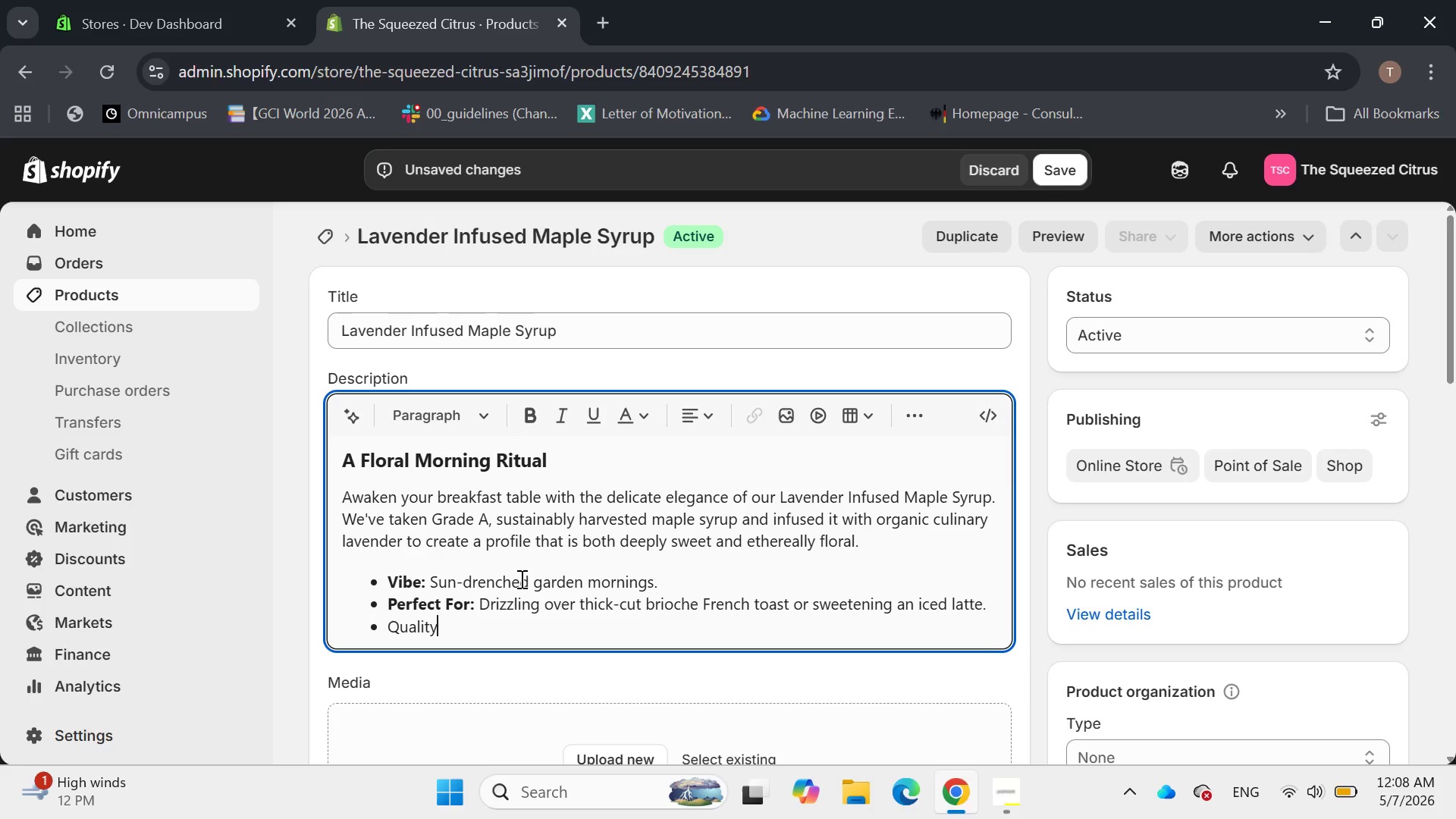 
key(Shift+Semicolon)
 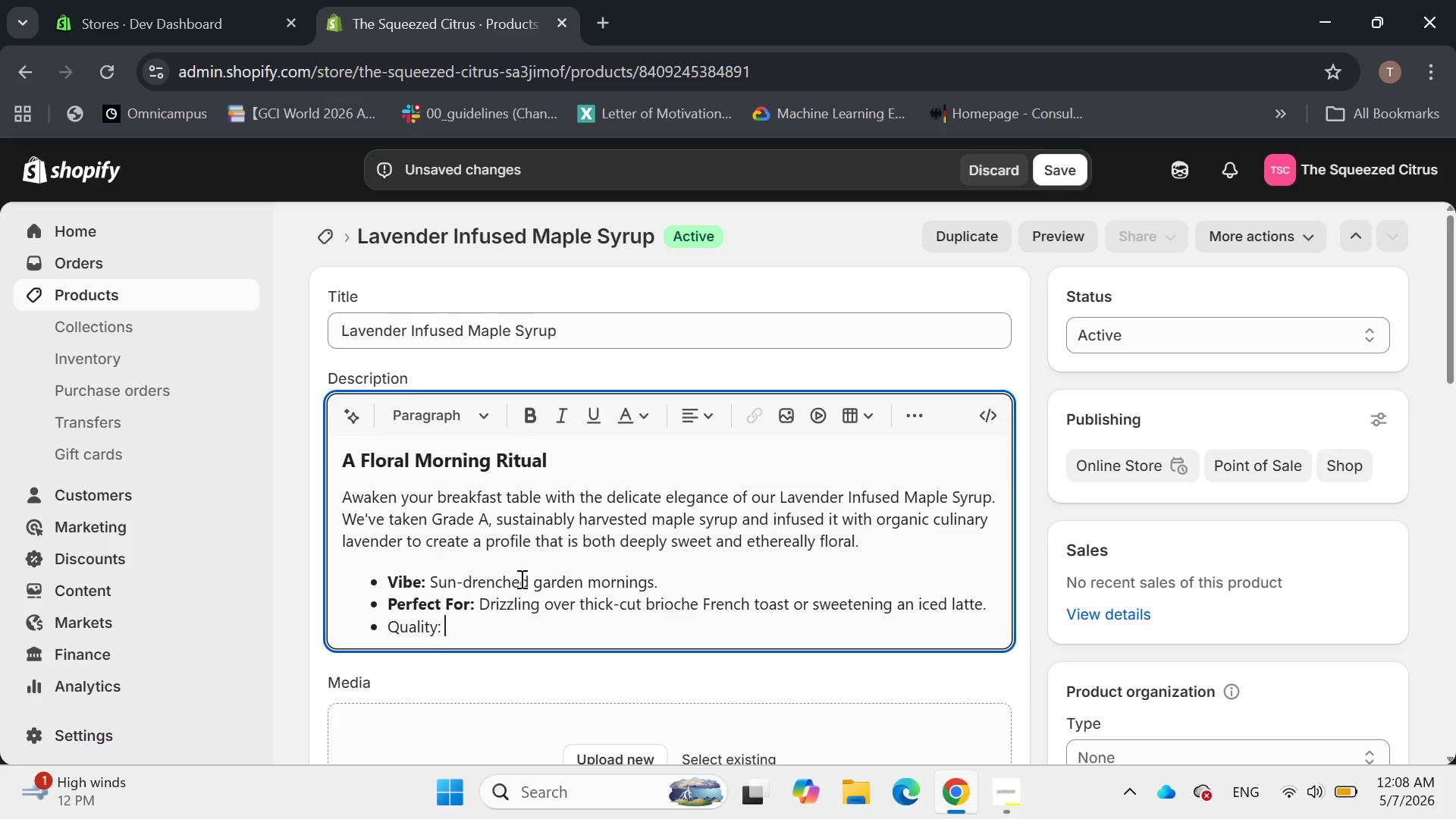 
key(Space)
 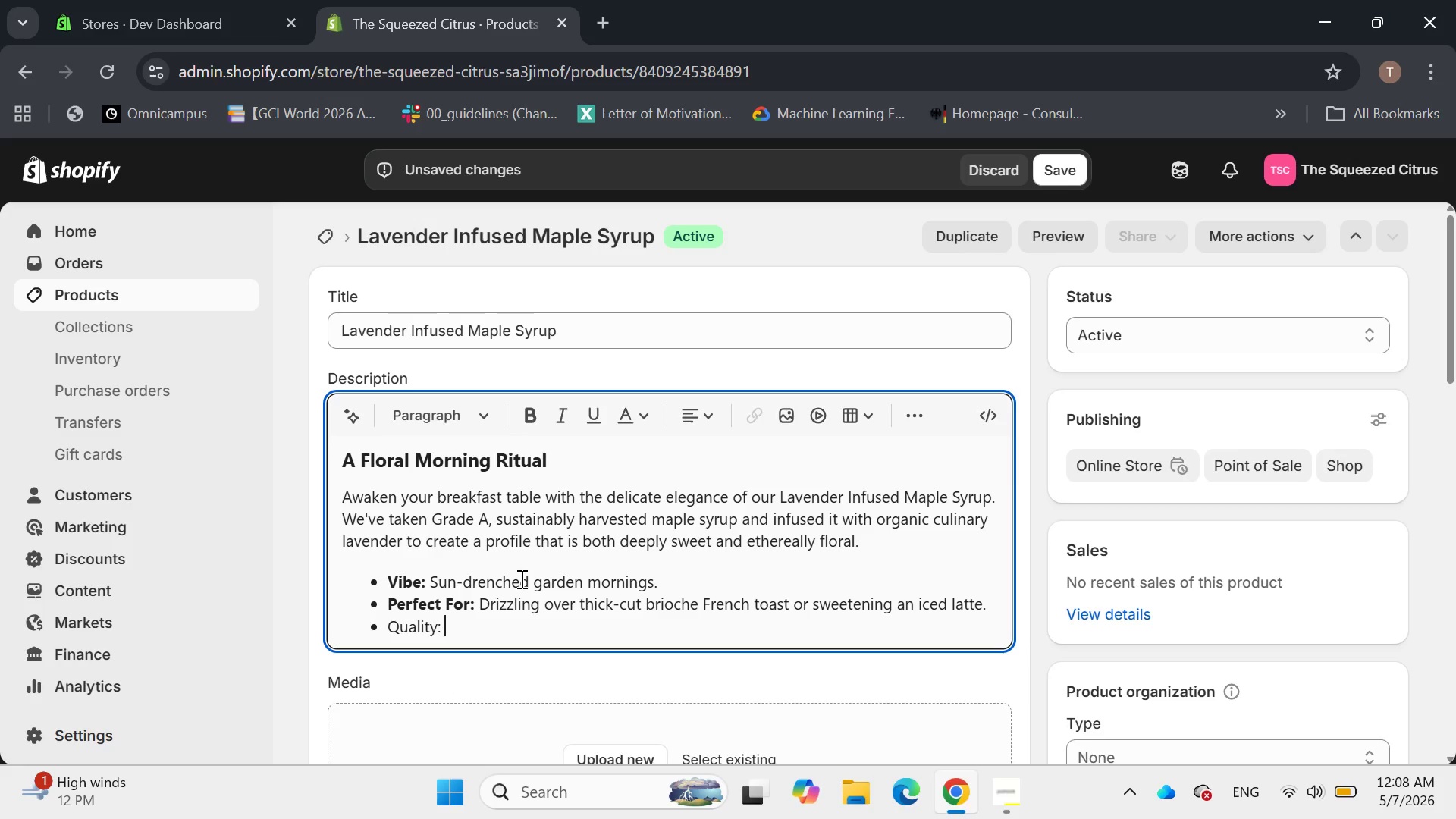 
type(Small )
key(Backspace)
type(-batch crafted with no artificial preservation)
key(Backspace)
key(Backspace)
type(ve)
 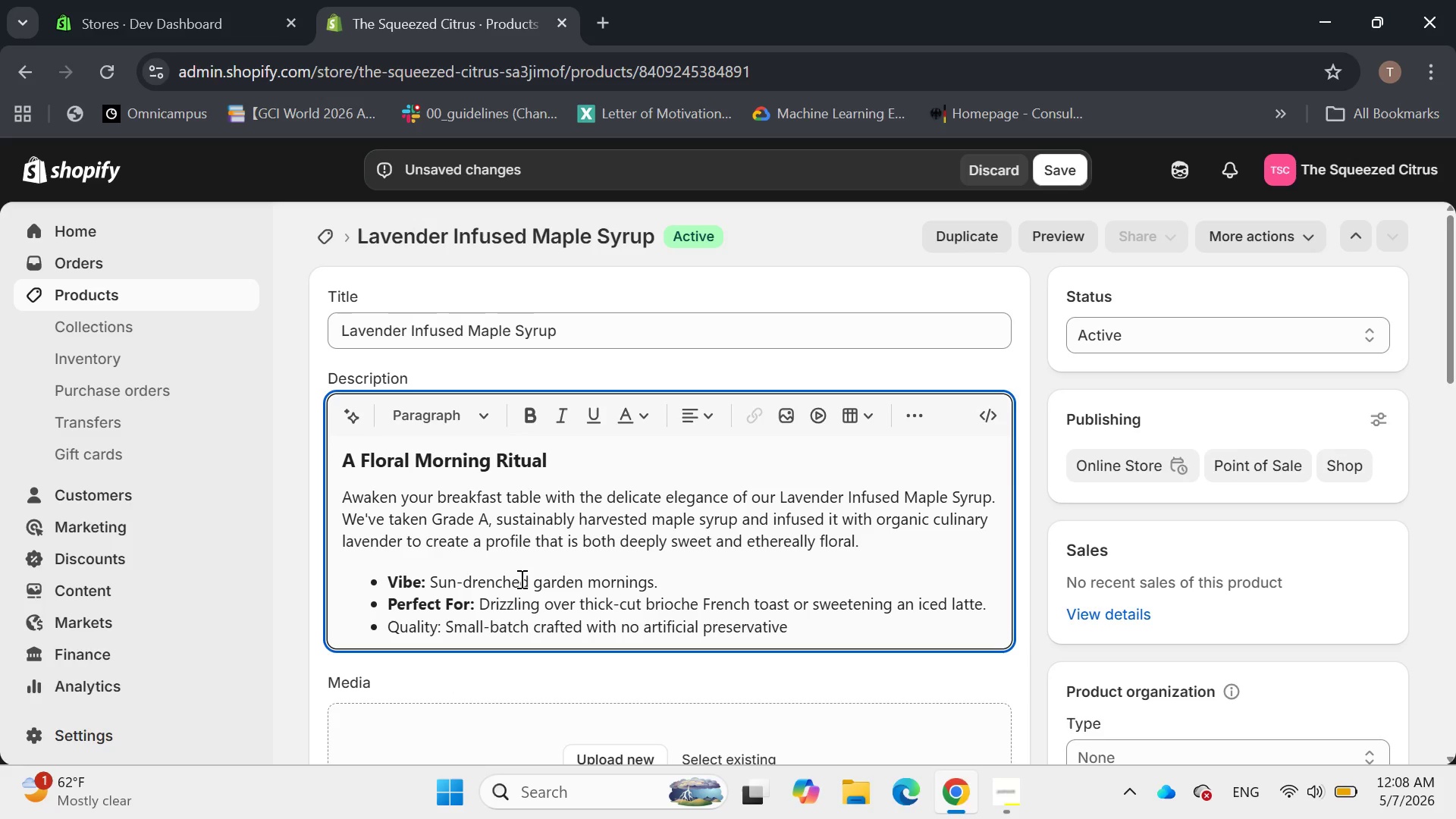 
key(S)
 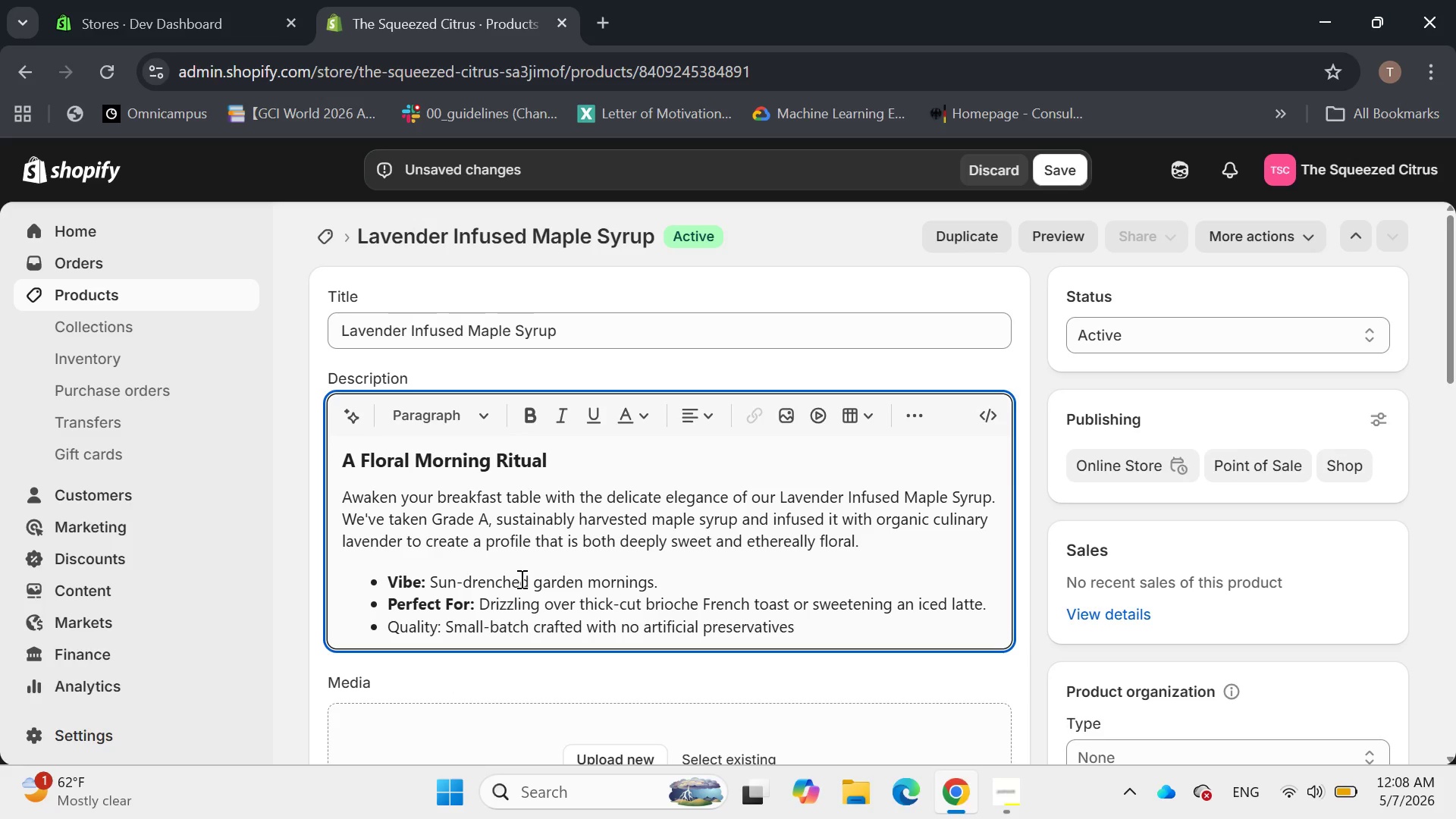 
wait(8.92)
 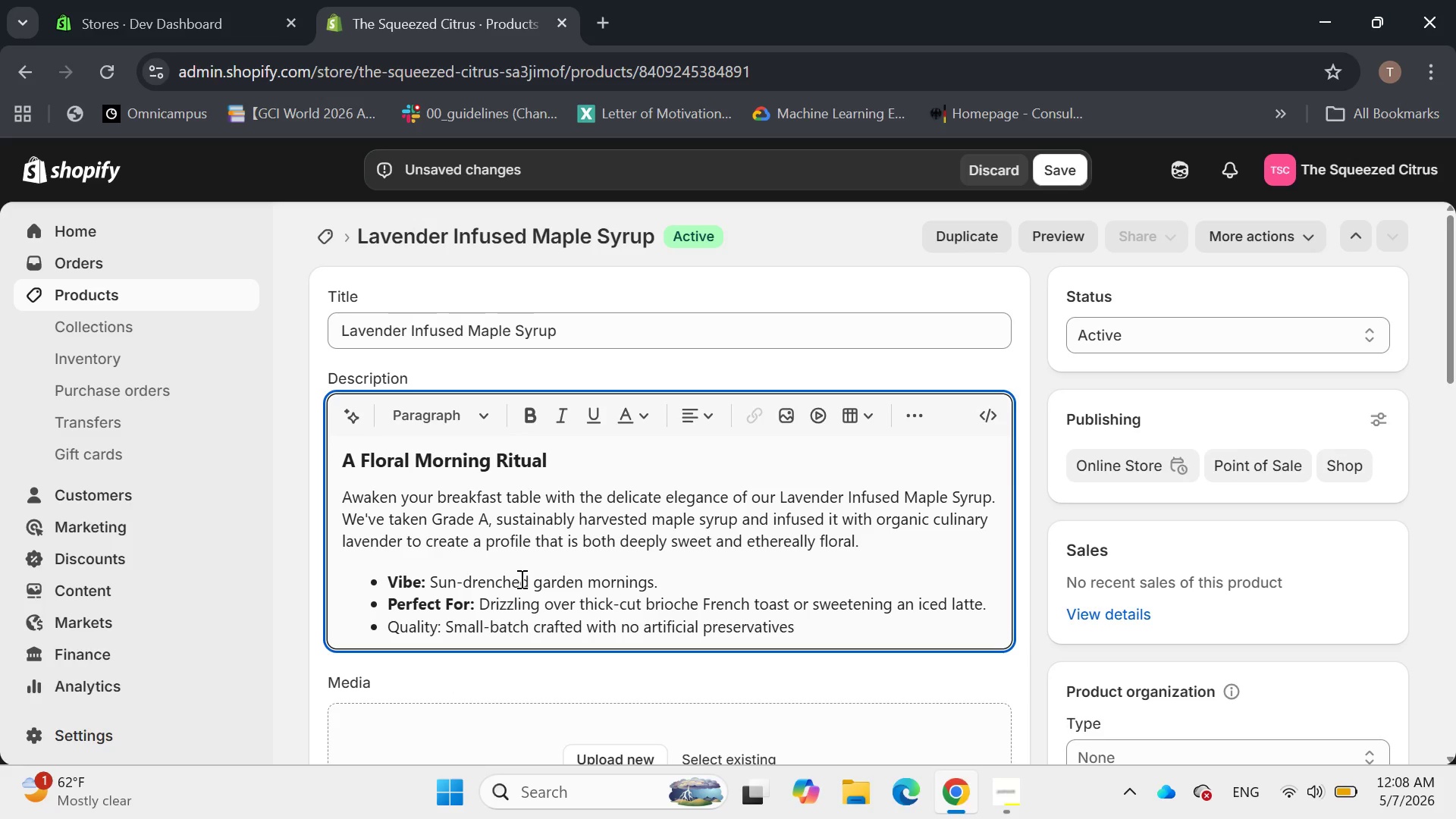 
key(Period)
 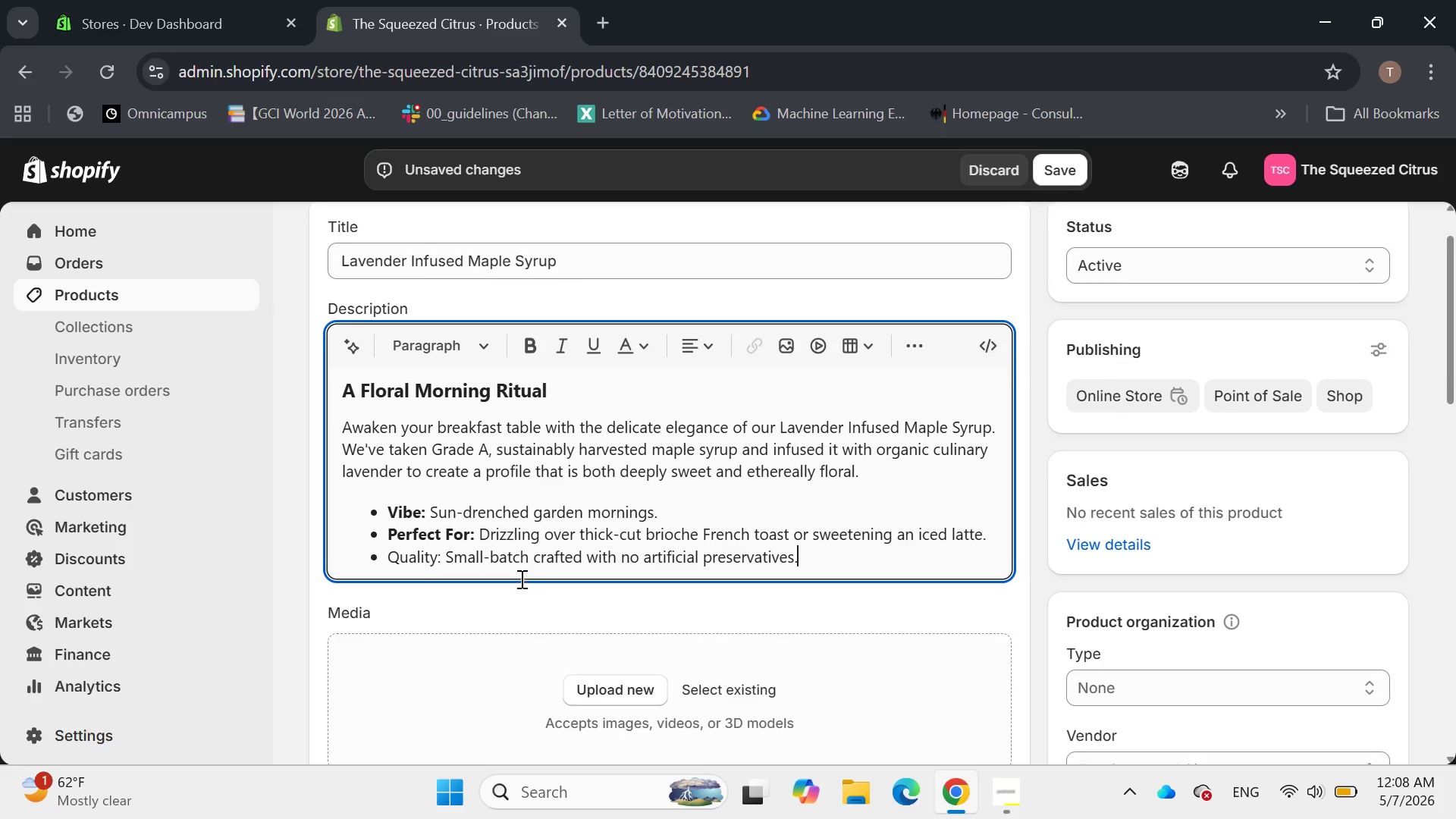 
left_click([520, 579])
 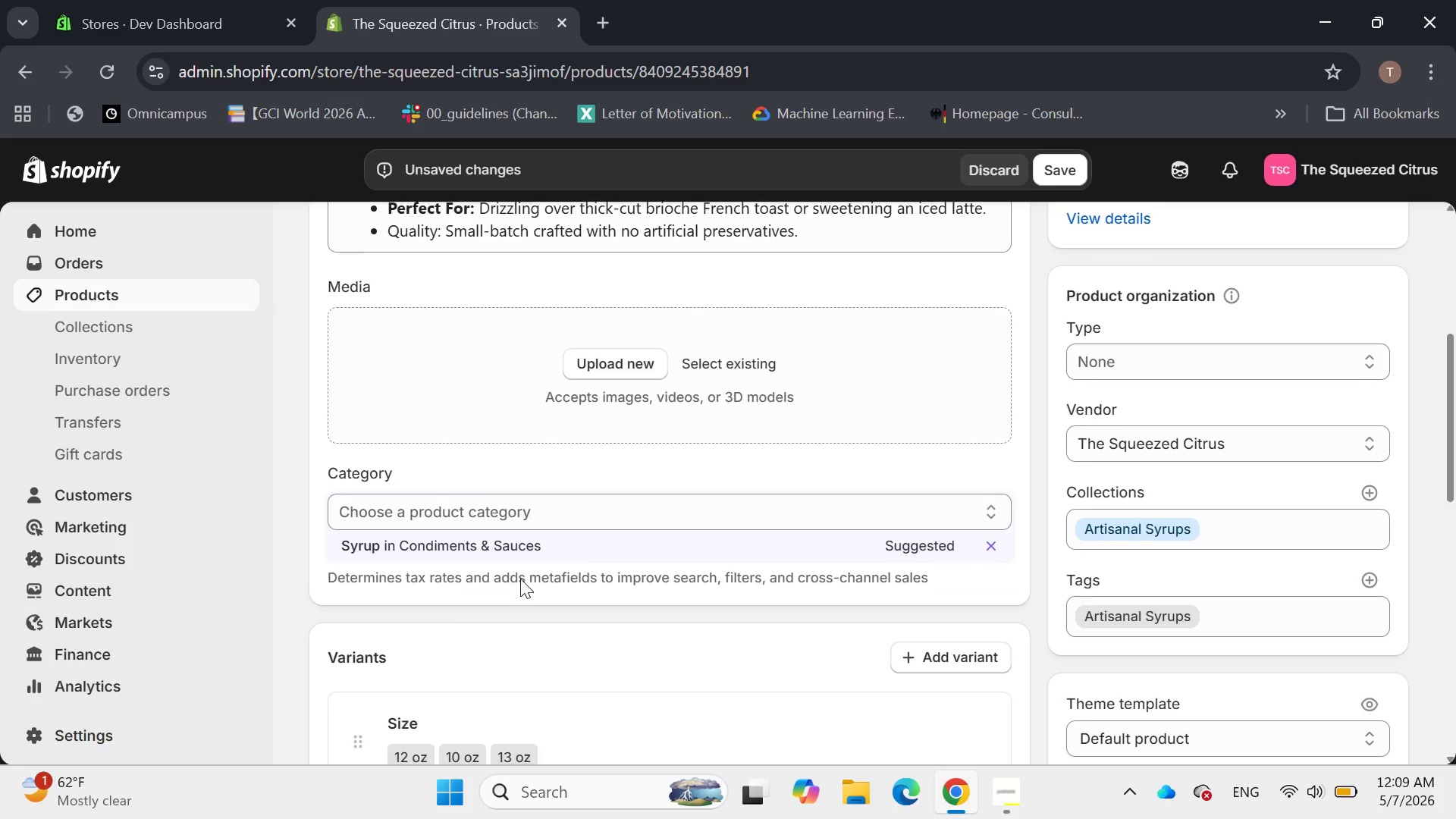 
wait(5.52)
 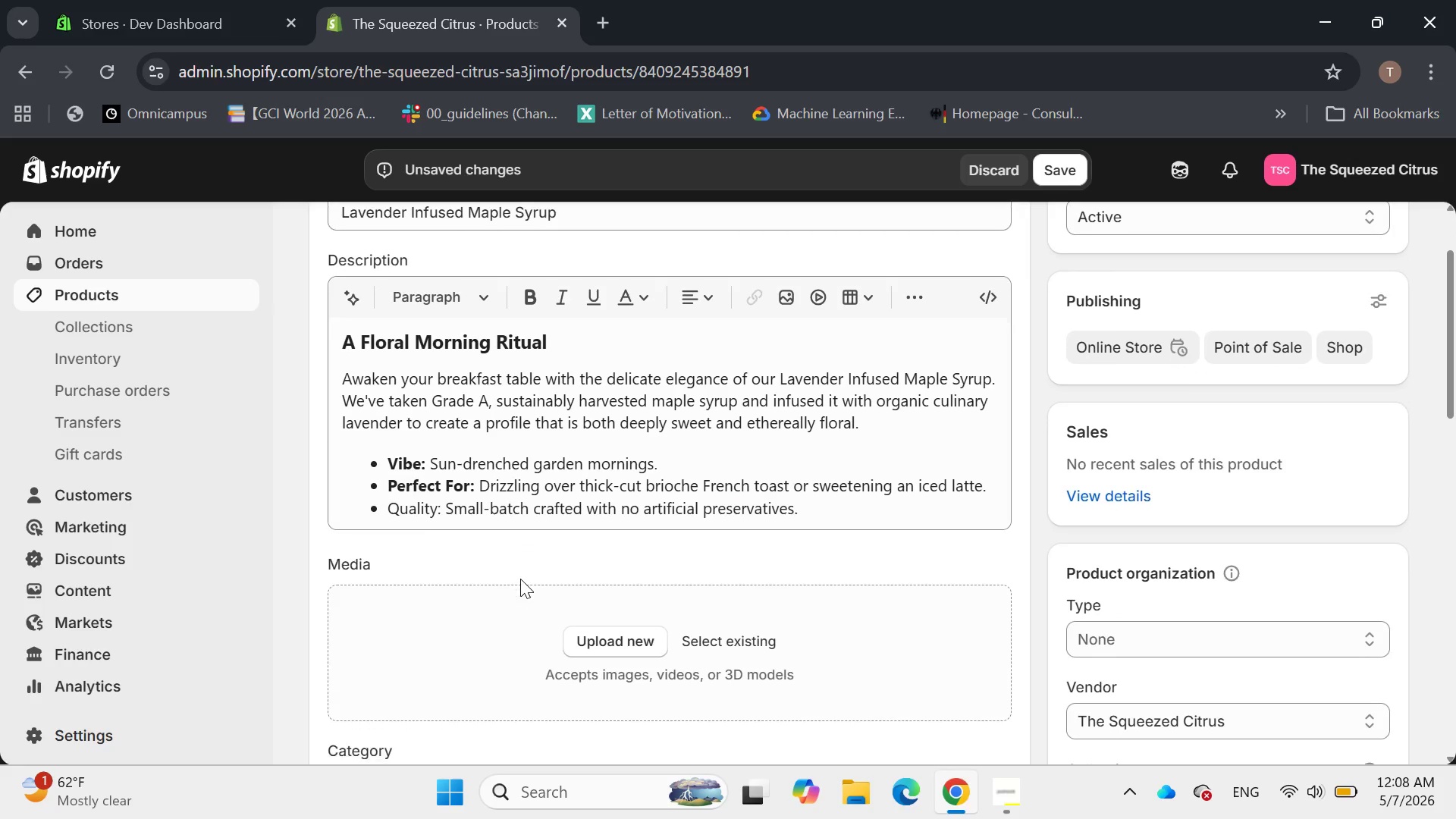 
left_click([627, 348])
 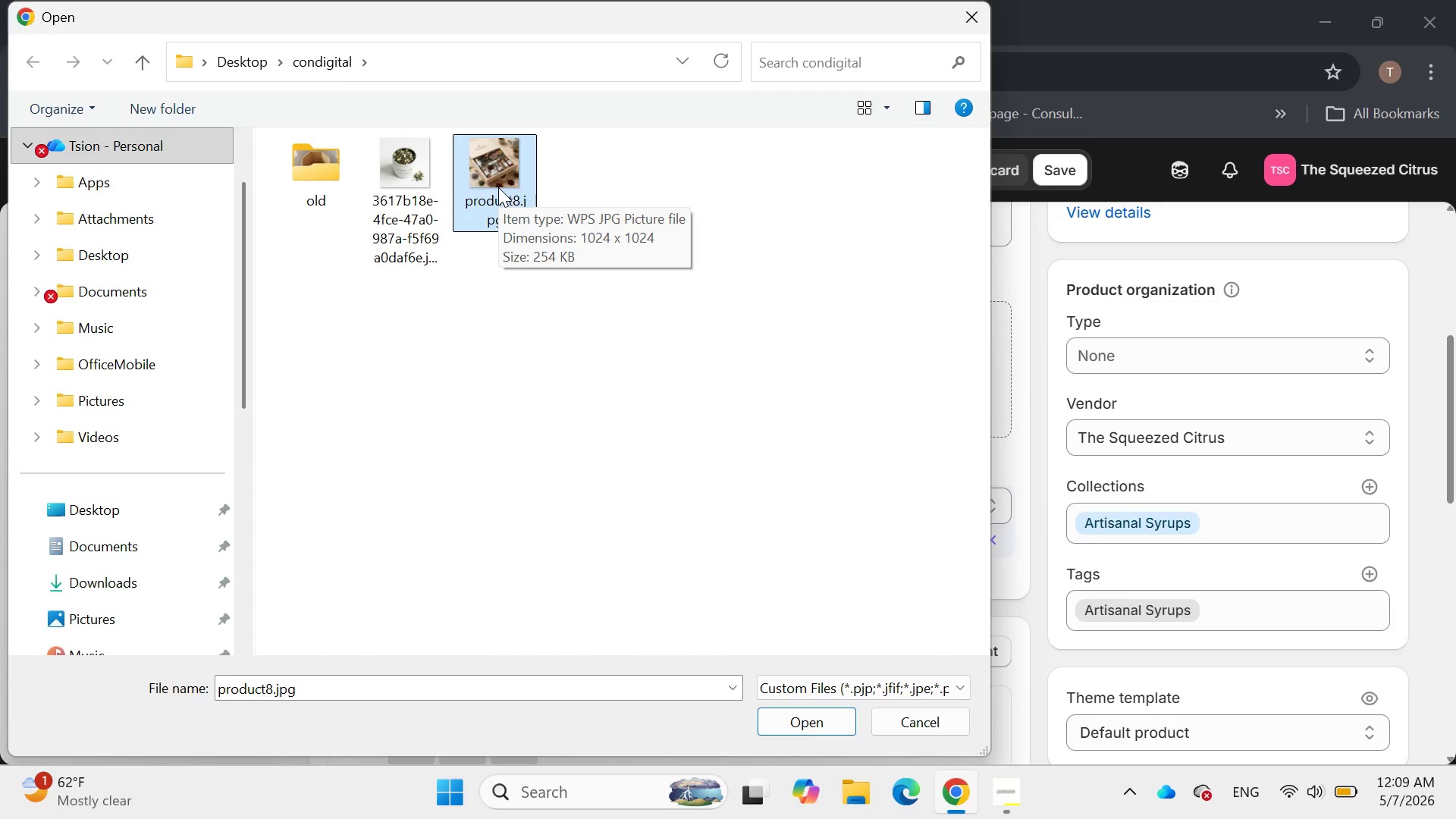 
wait(6.36)
 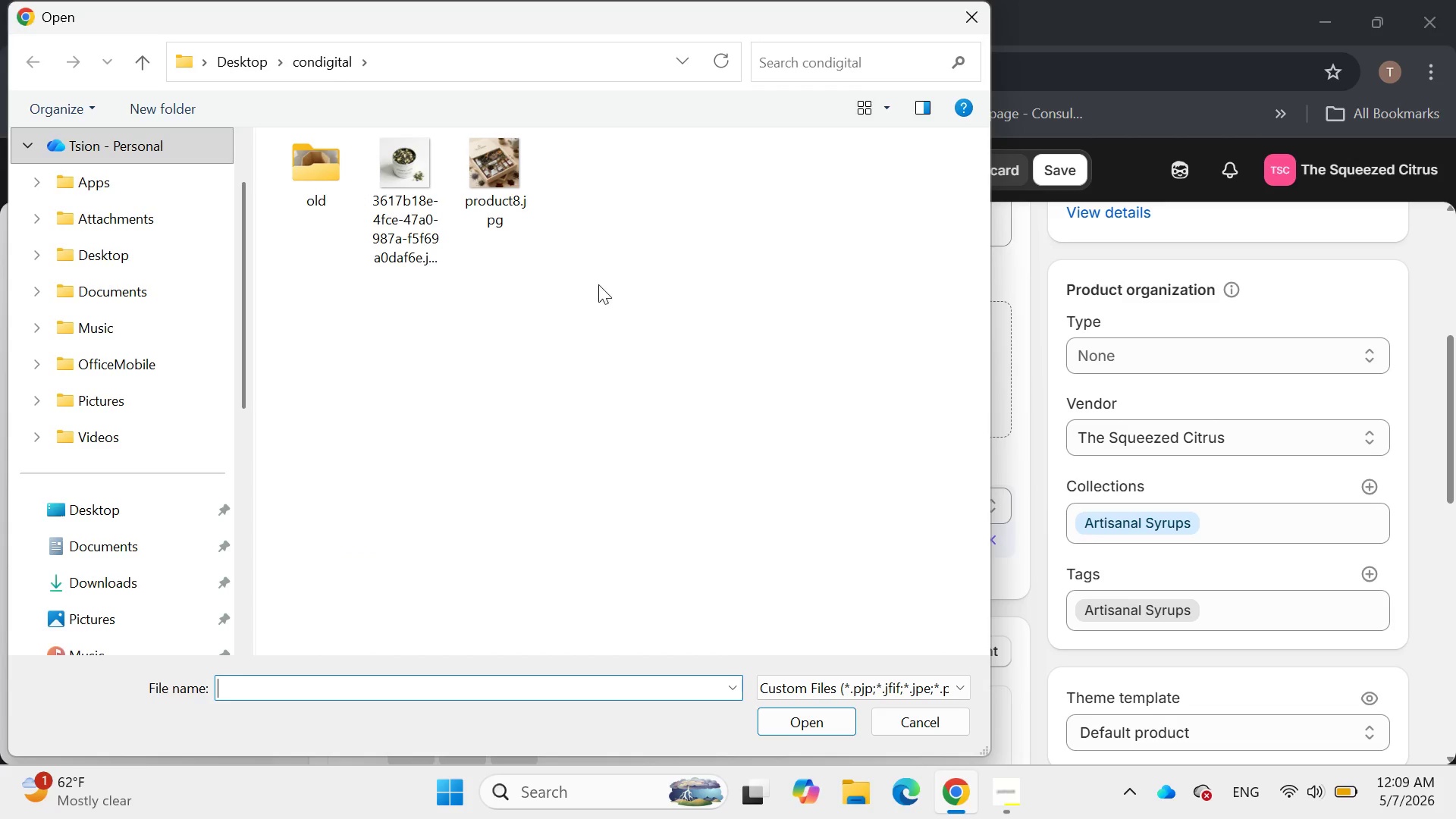 
left_click_drag(start_coordinate=[493, 187], to_coordinate=[519, 218])
 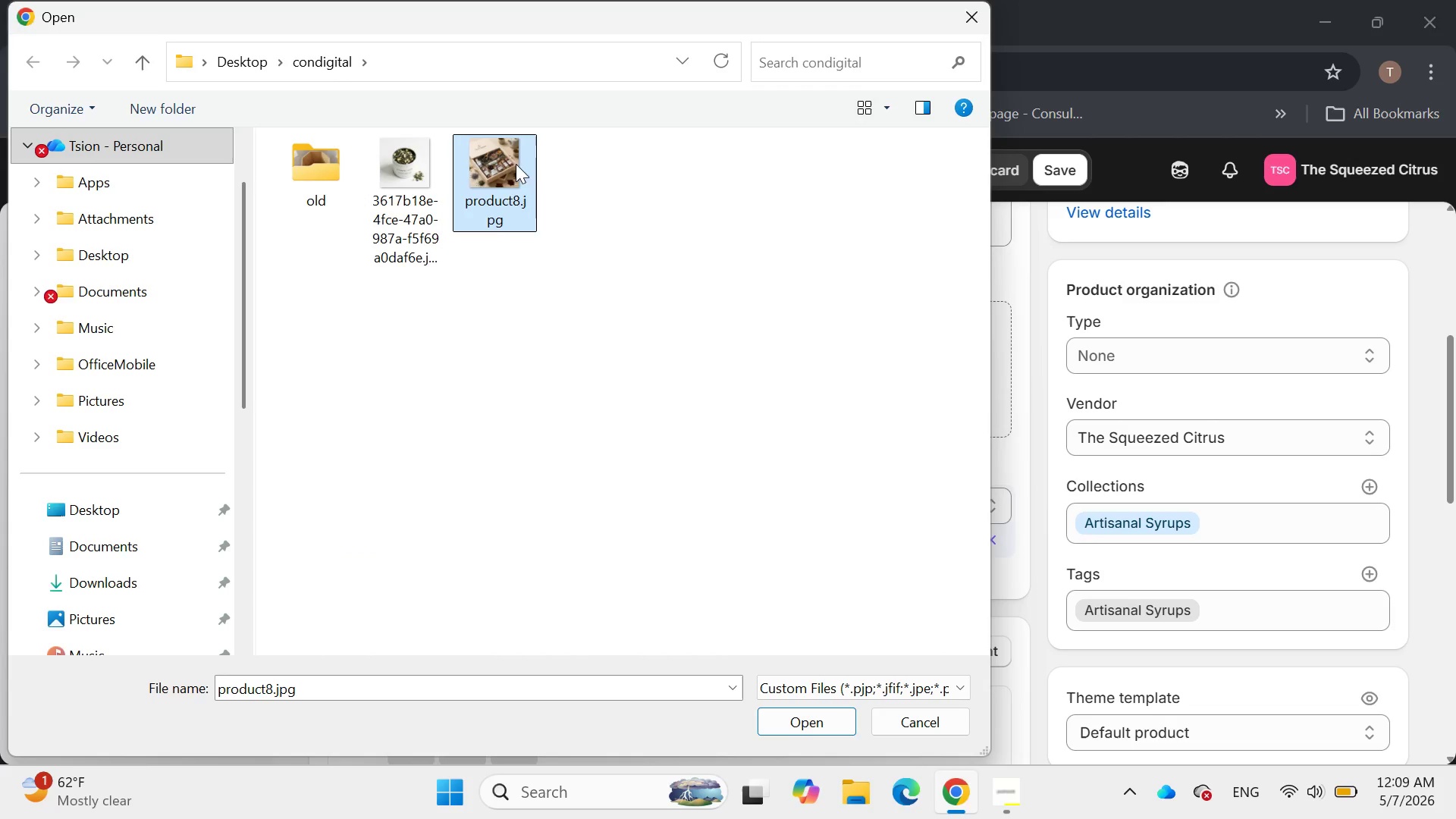 
double_click([497, 168])
 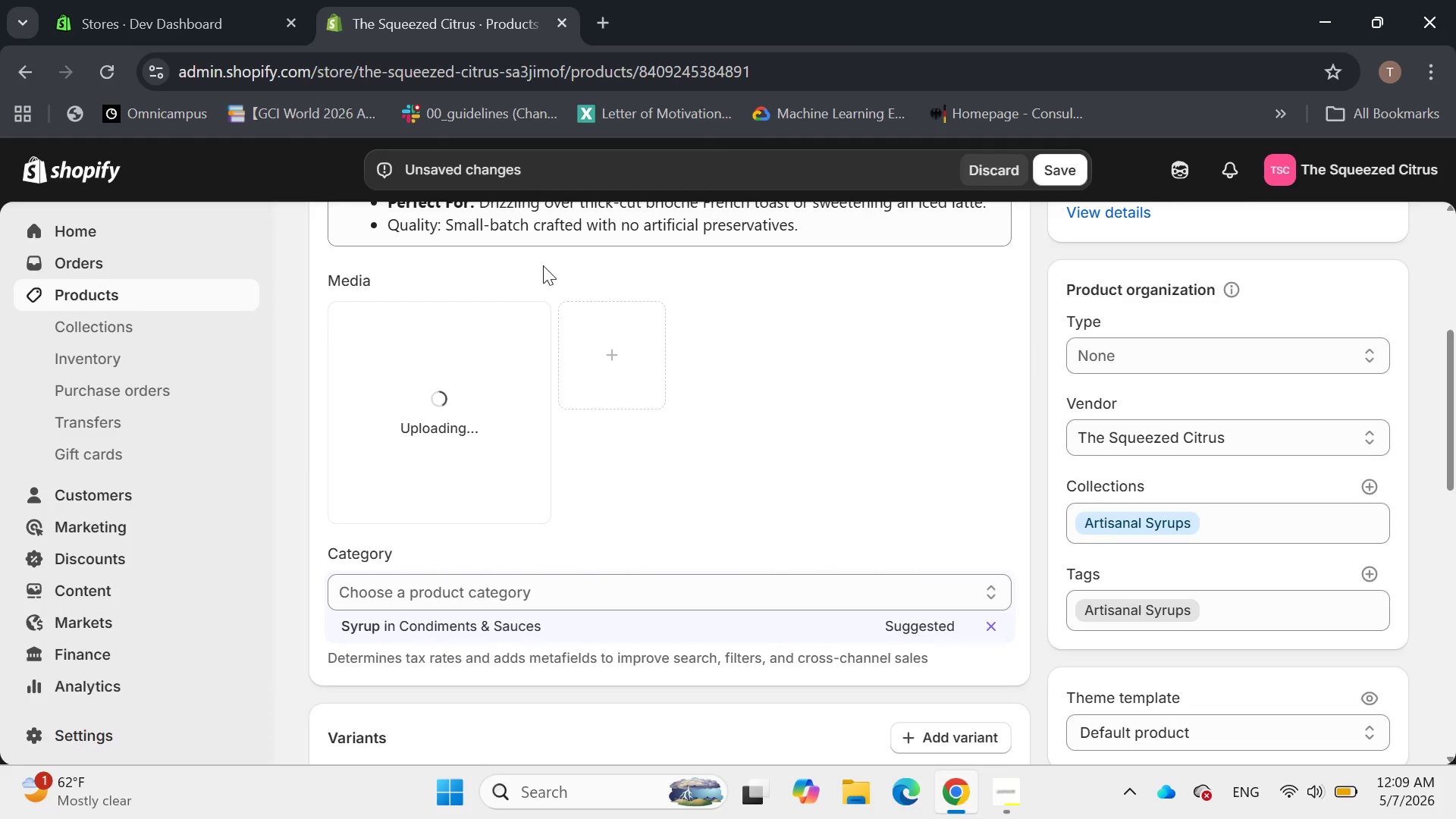 
scroll: coordinate [548, 447], scroll_direction: down, amount: 2.0
 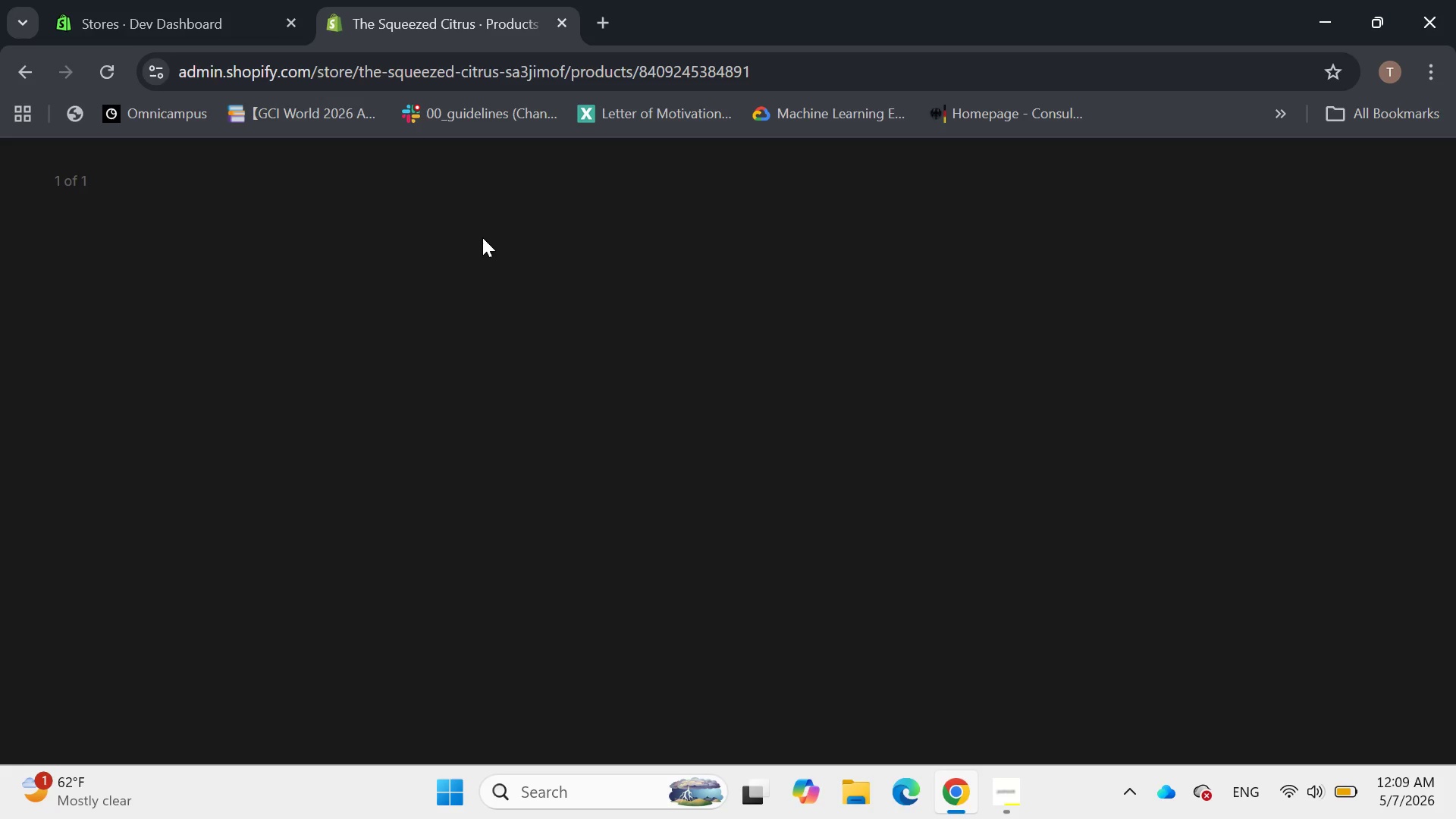 
wait(10.28)
 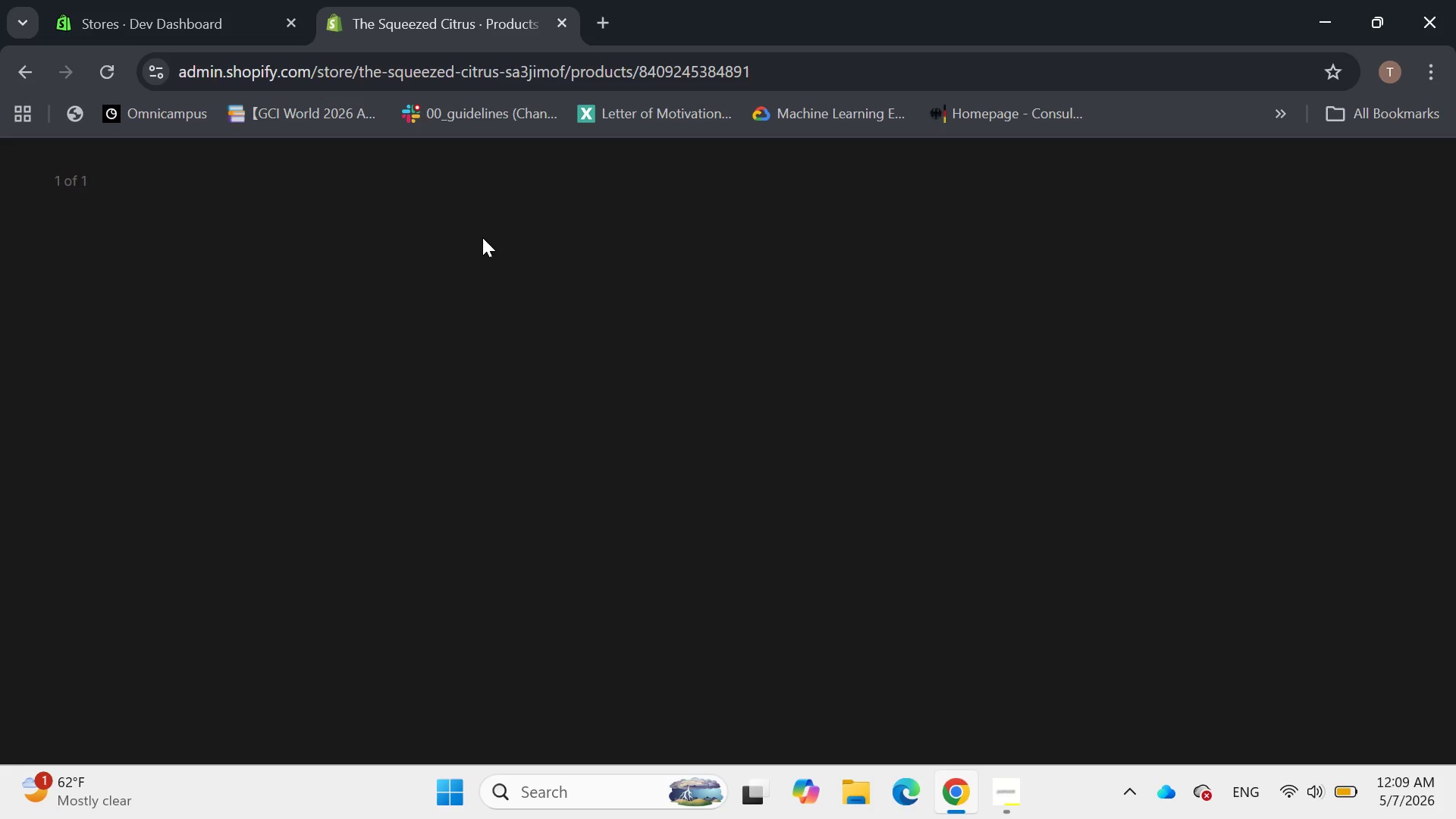 
left_click([1118, 425])
 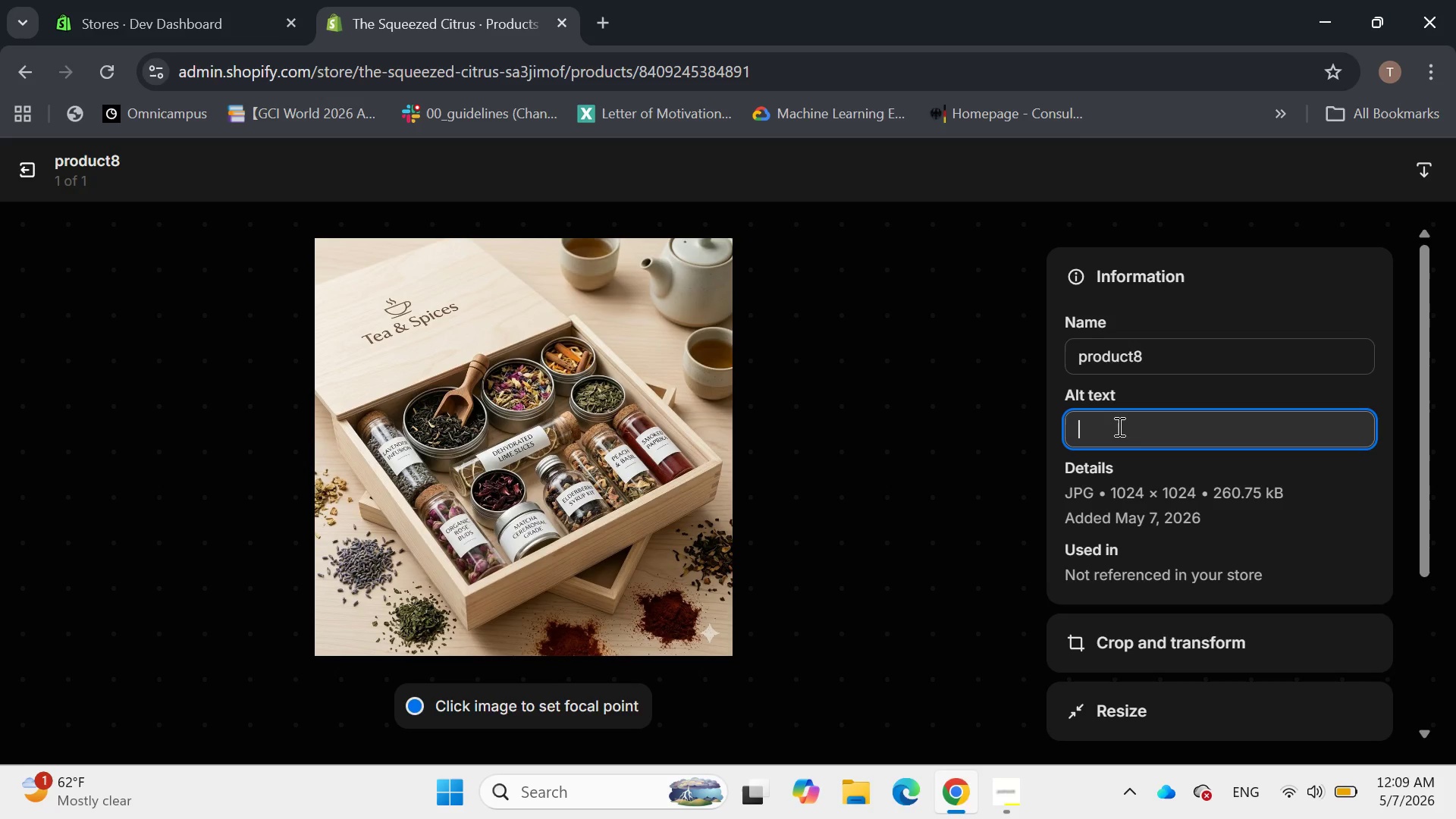 
type(A clear)
 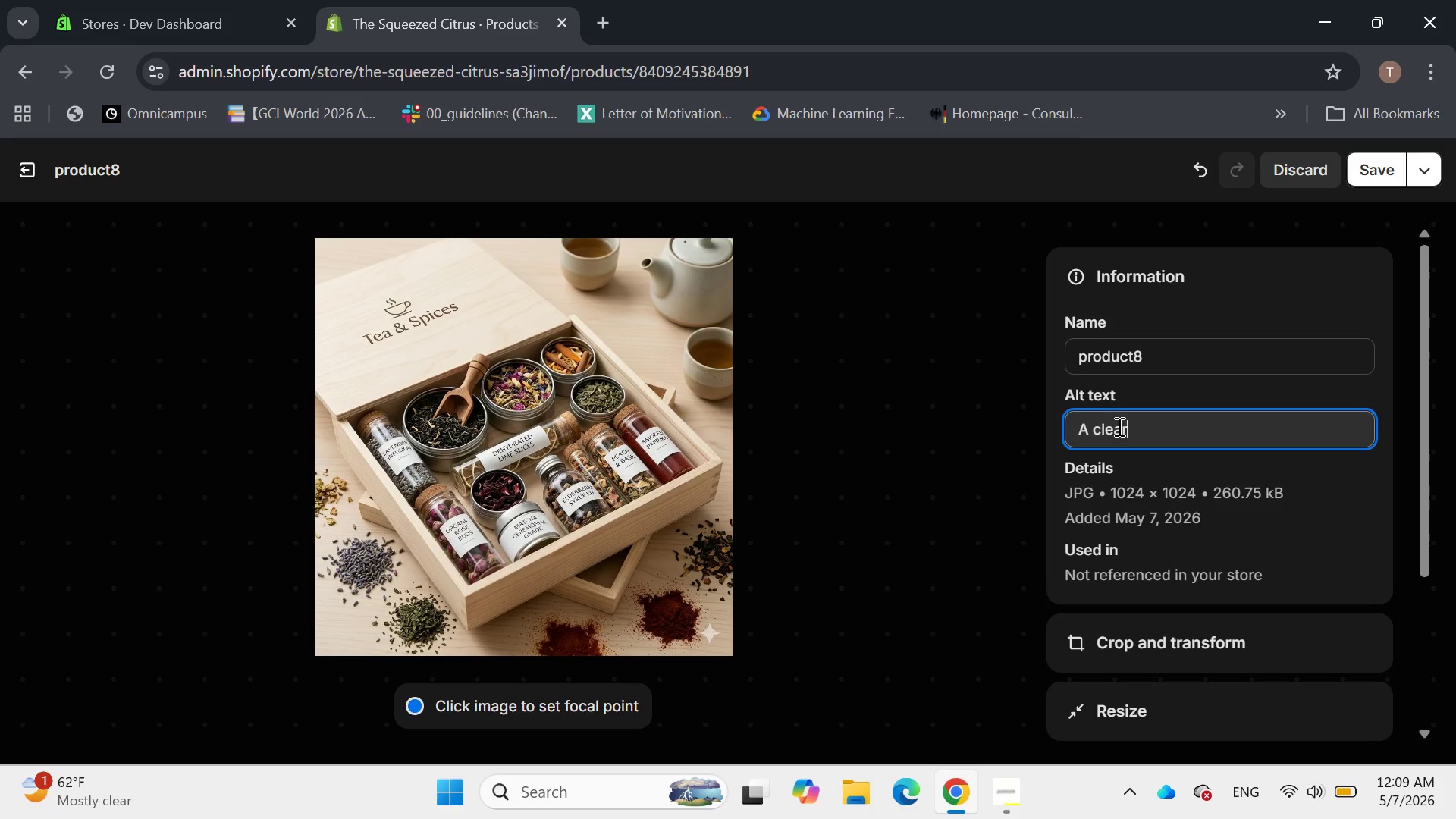 
key(Space)
 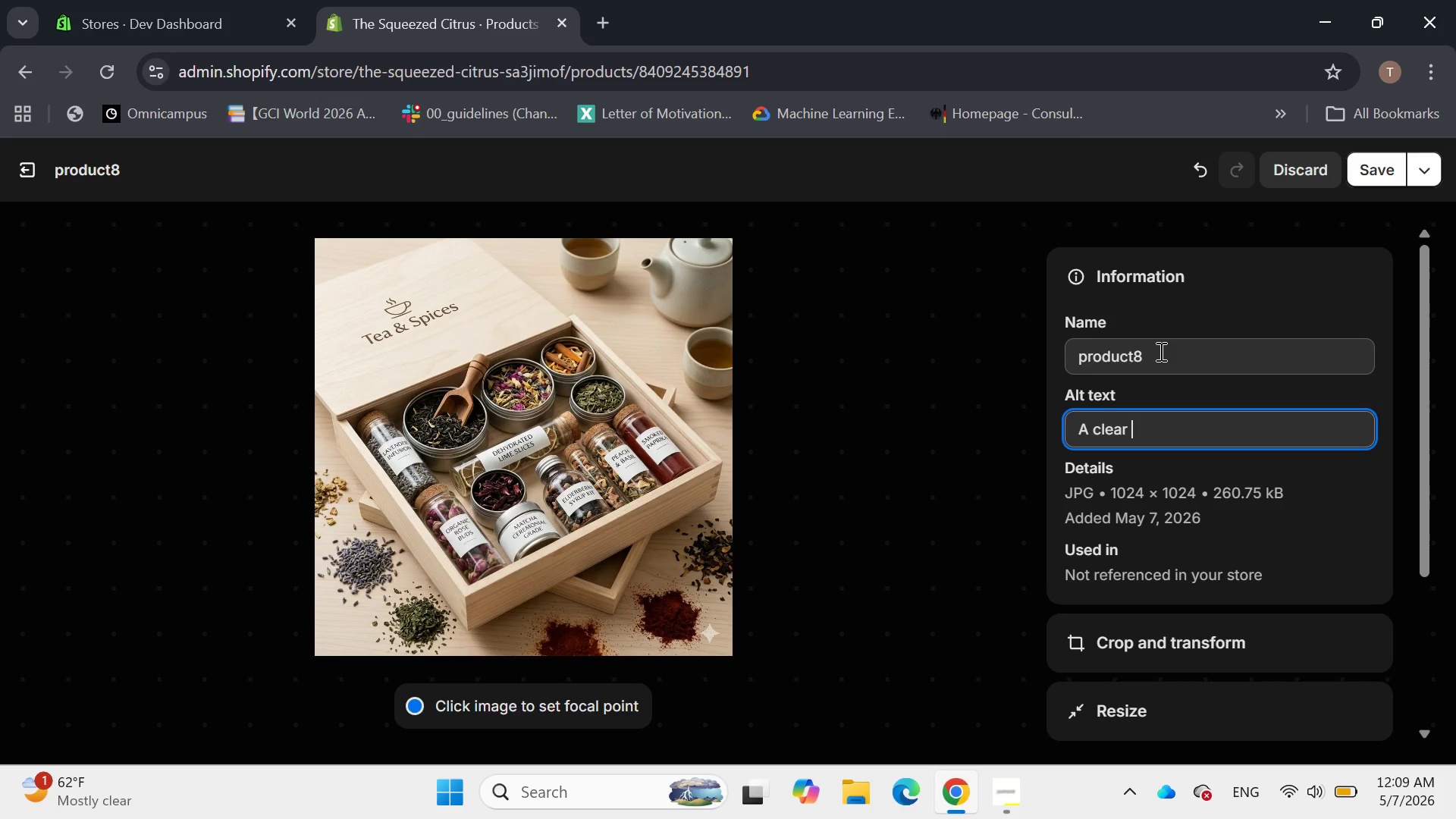 
type(boot)
key(Backspace)
key(Backspace)
 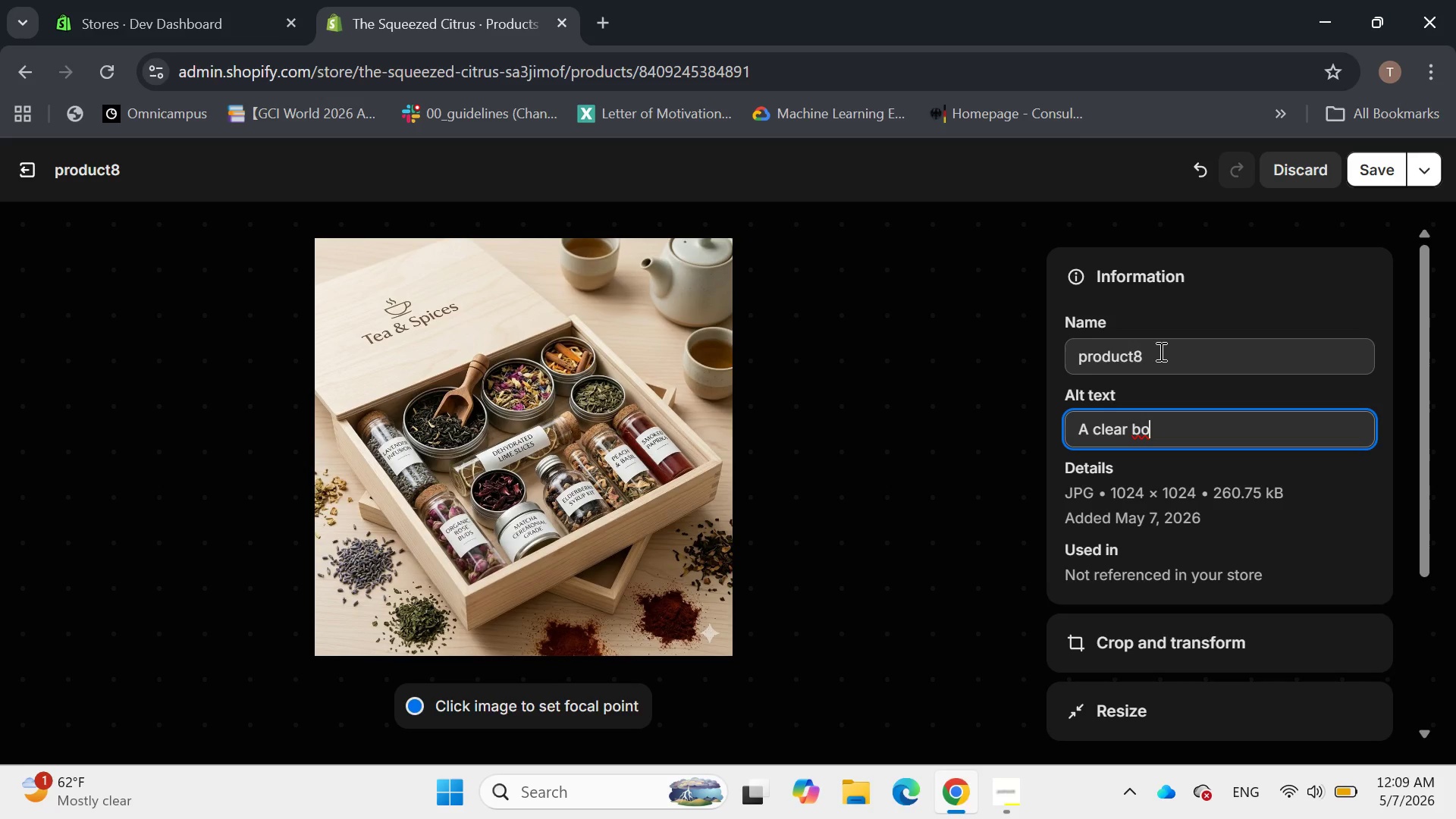 
wait(6.25)
 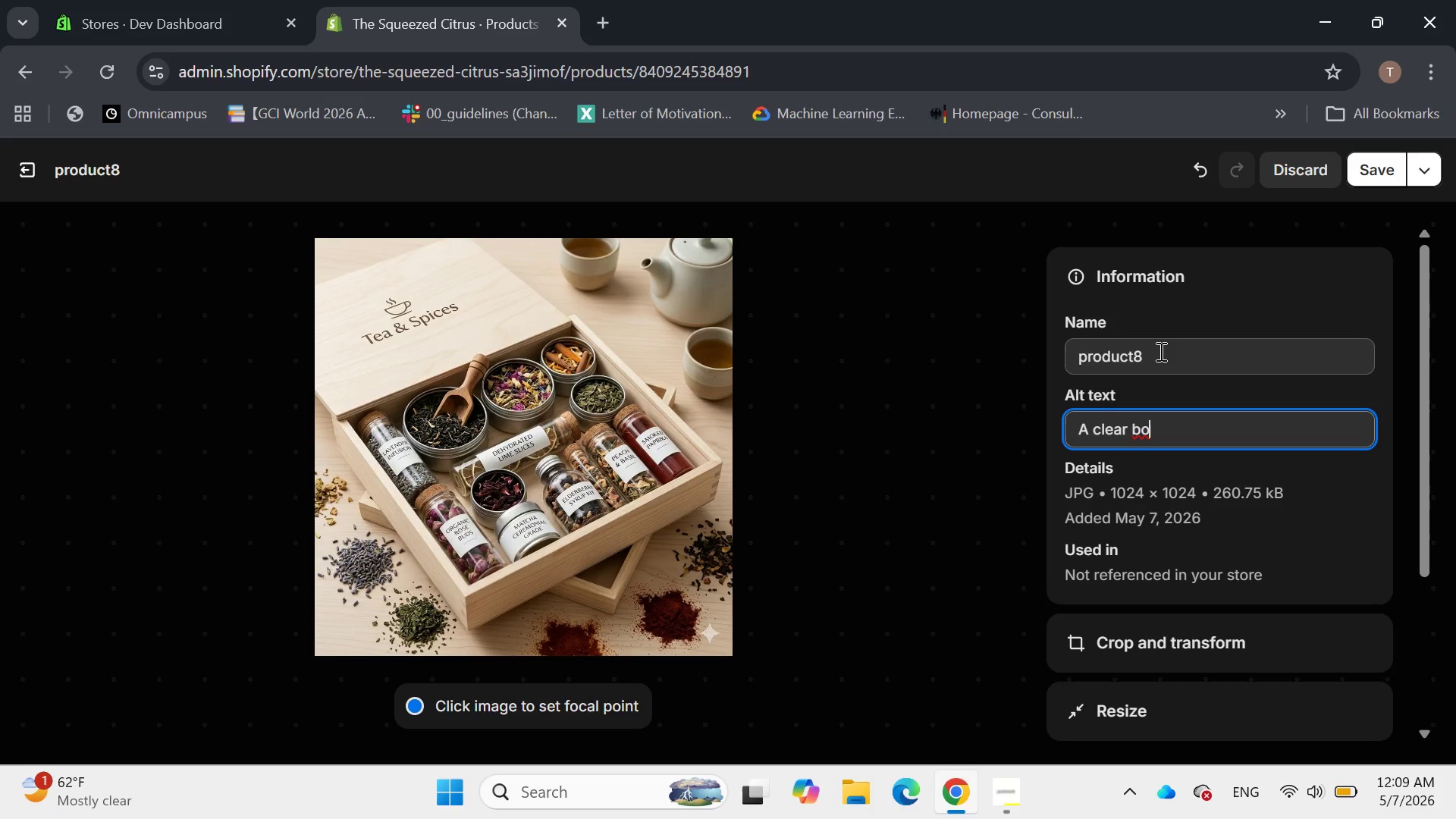 
type(ttle of amber )
 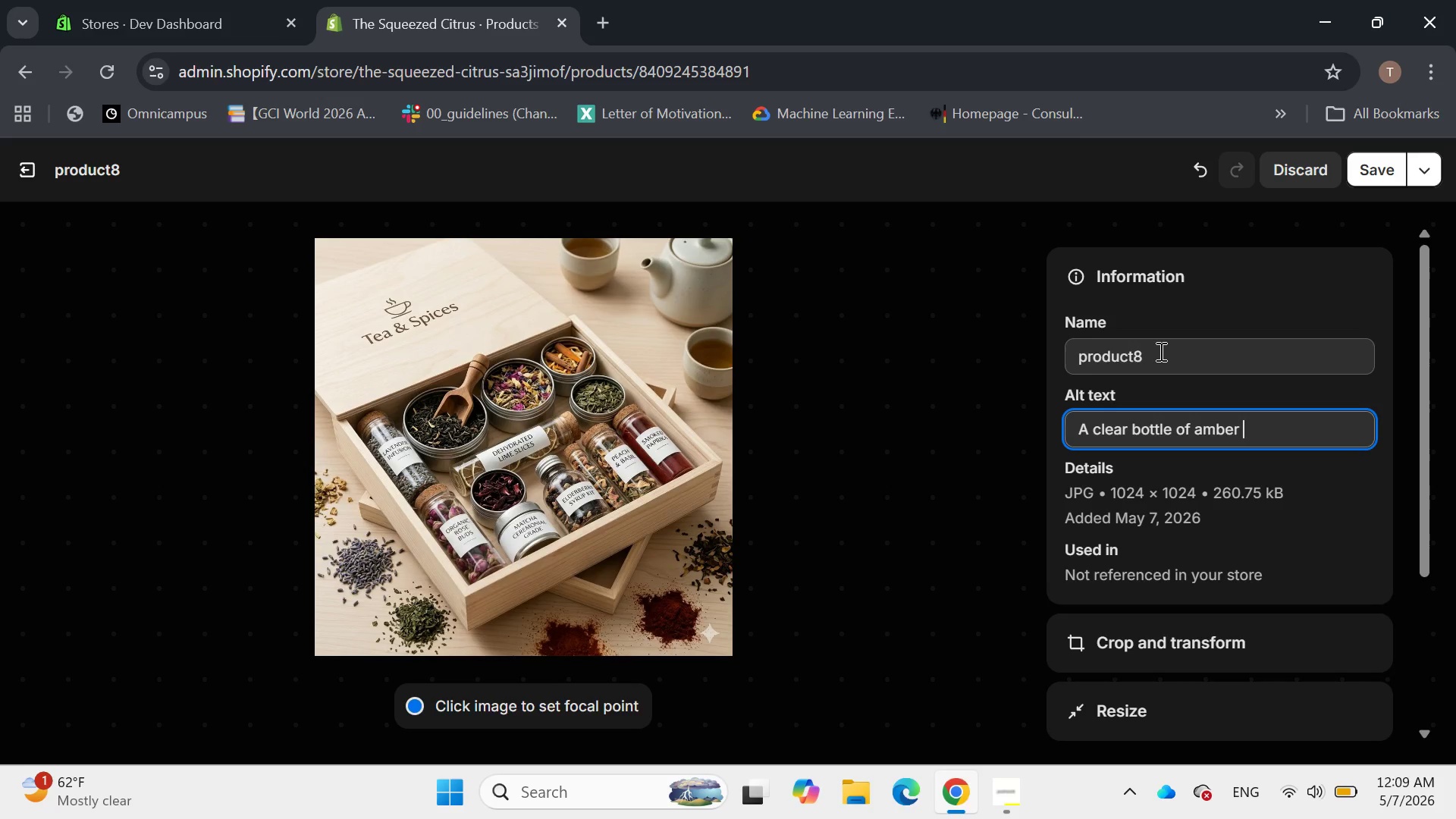 
type(maple)
 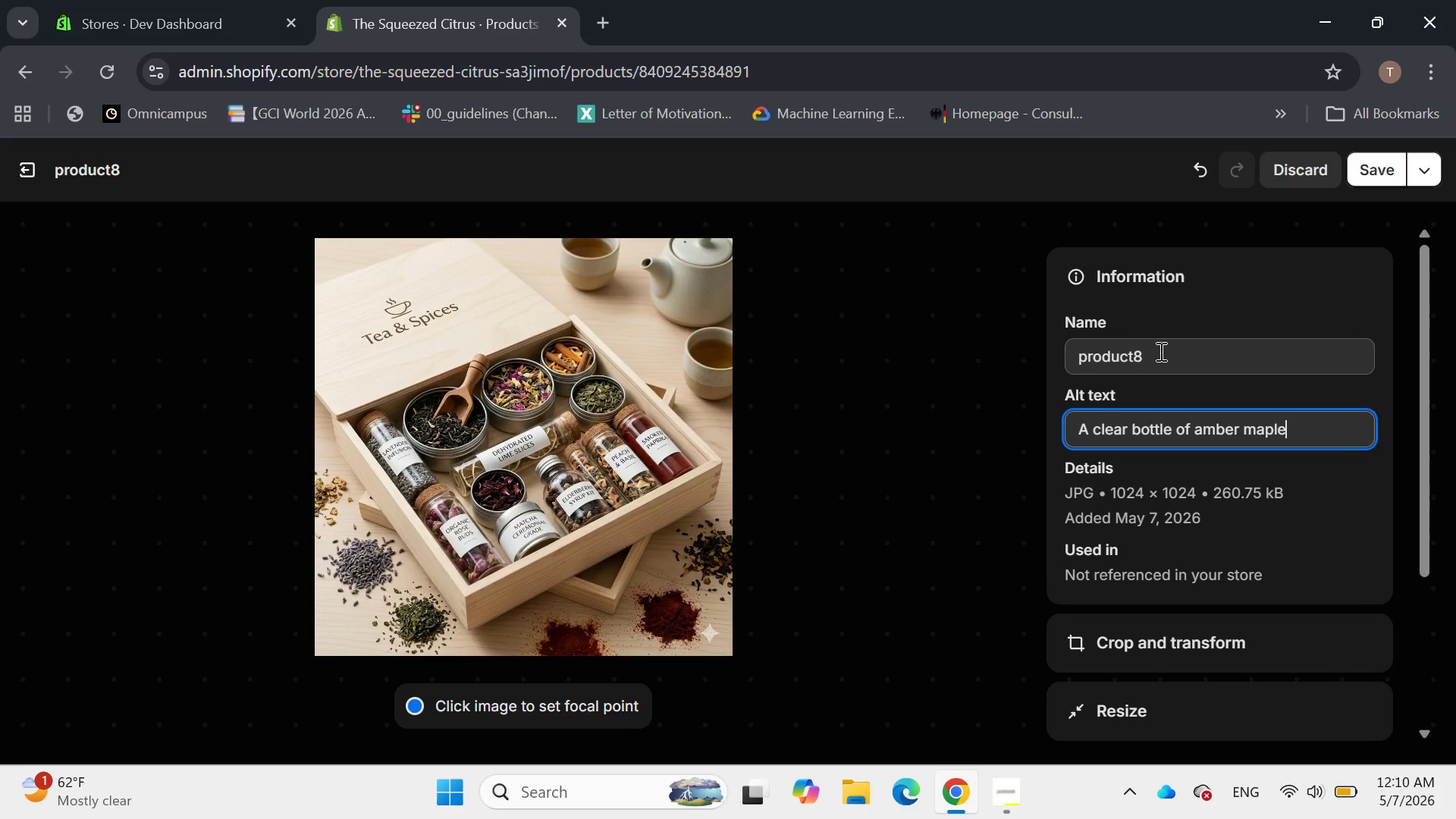 
wait(6.08)
 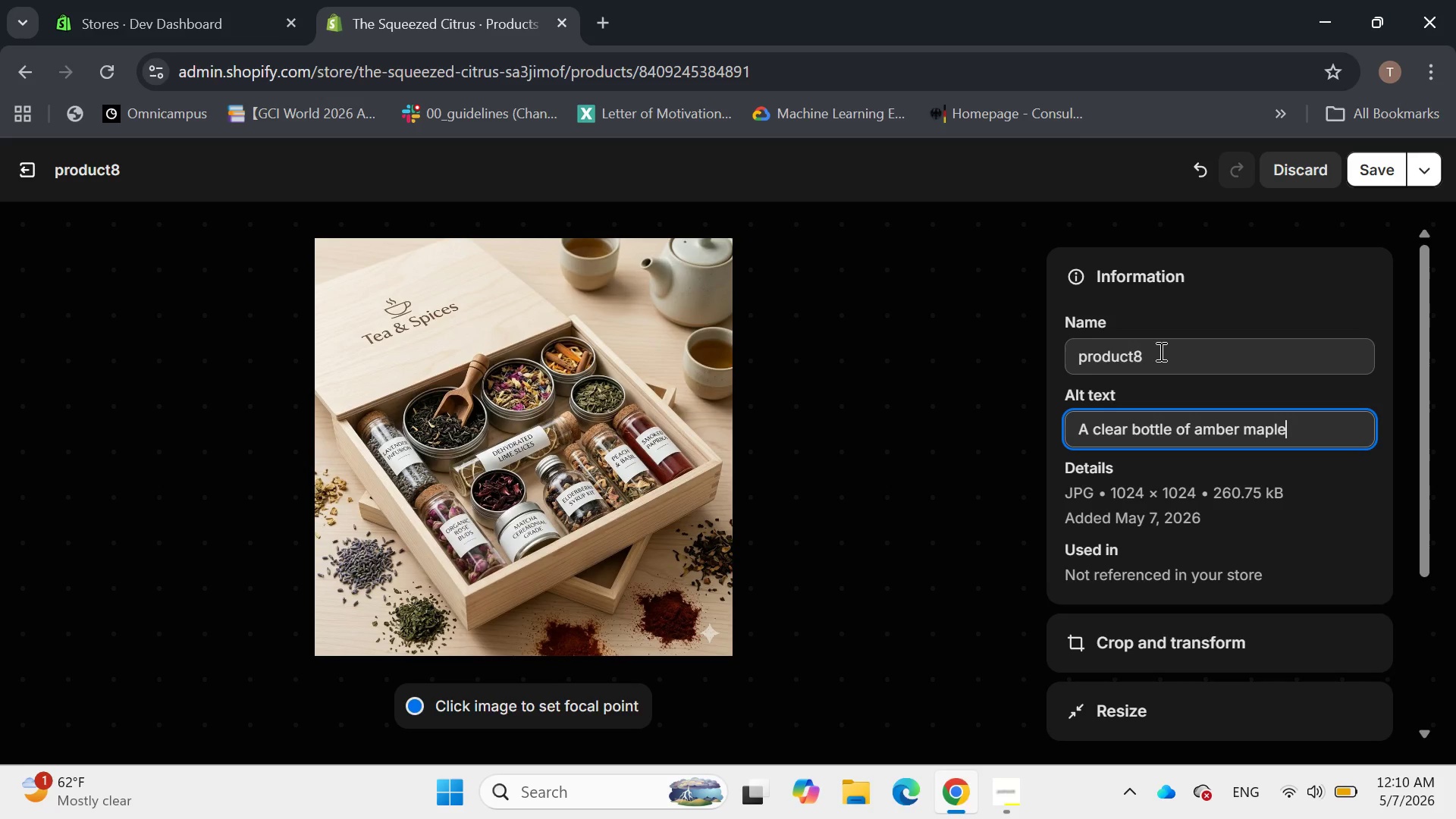 
type( syste)
key(Backspace)
key(Backspace)
 